 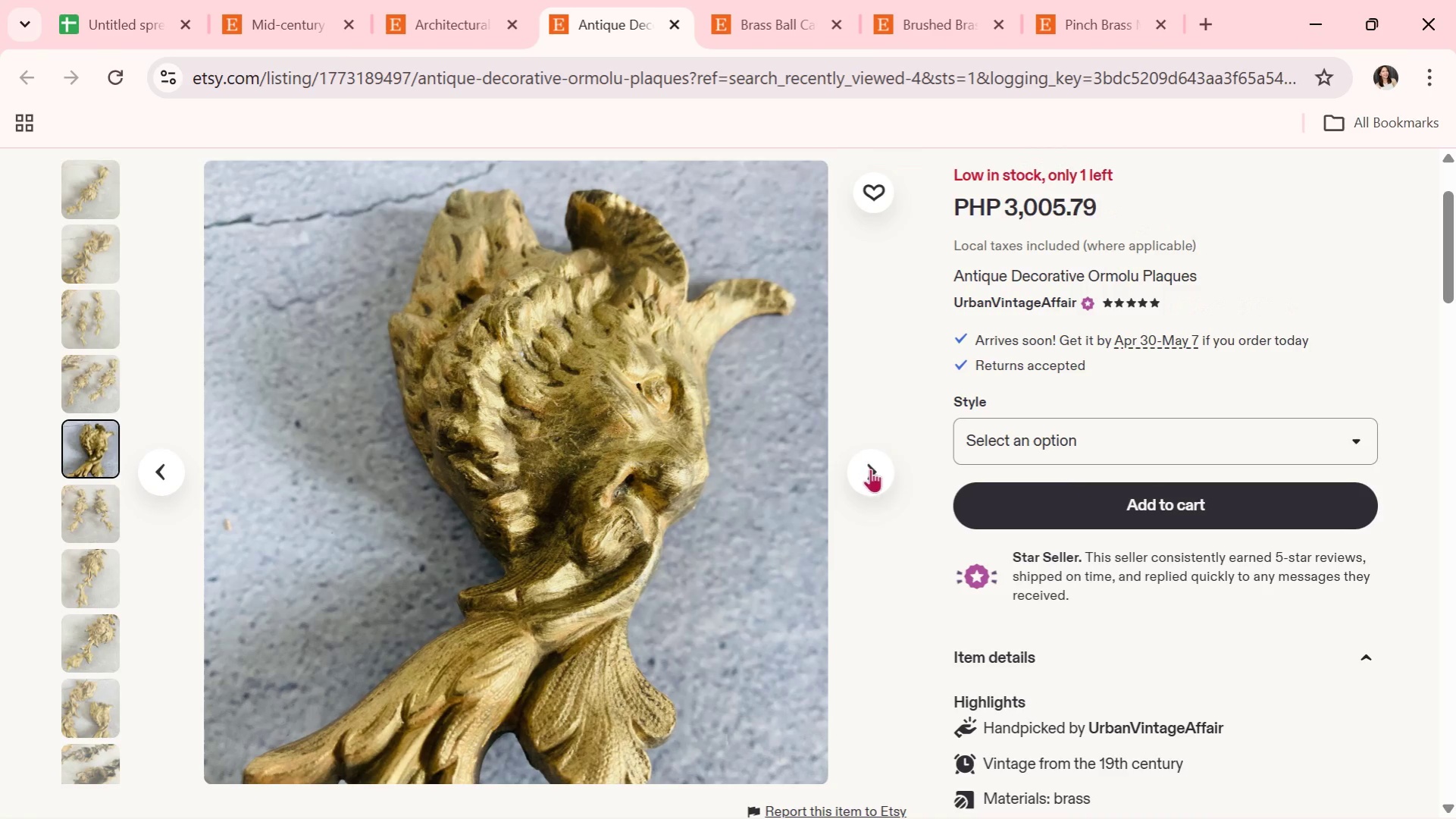 
left_click([869, 475])
 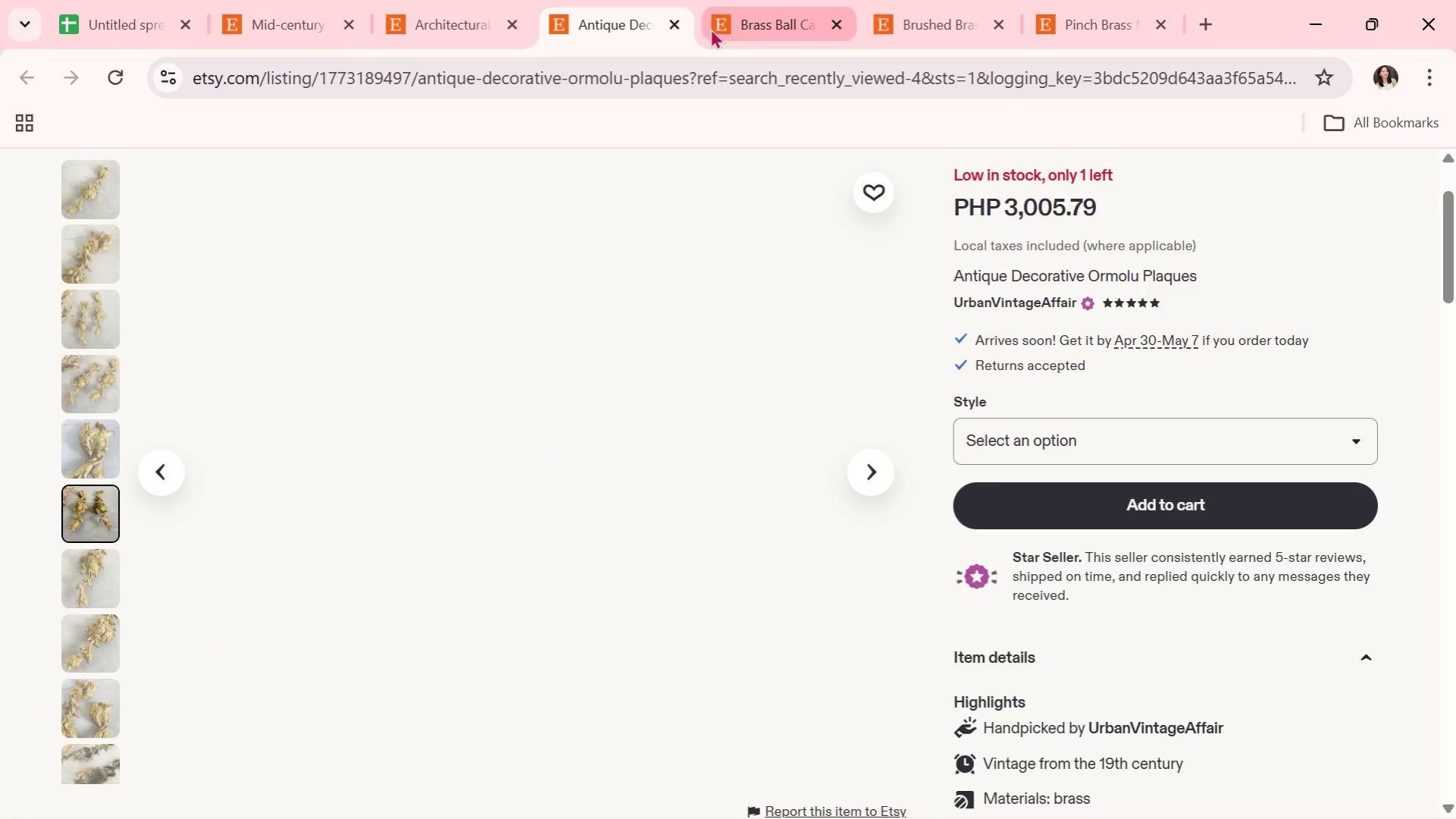 
left_click([755, 22])
 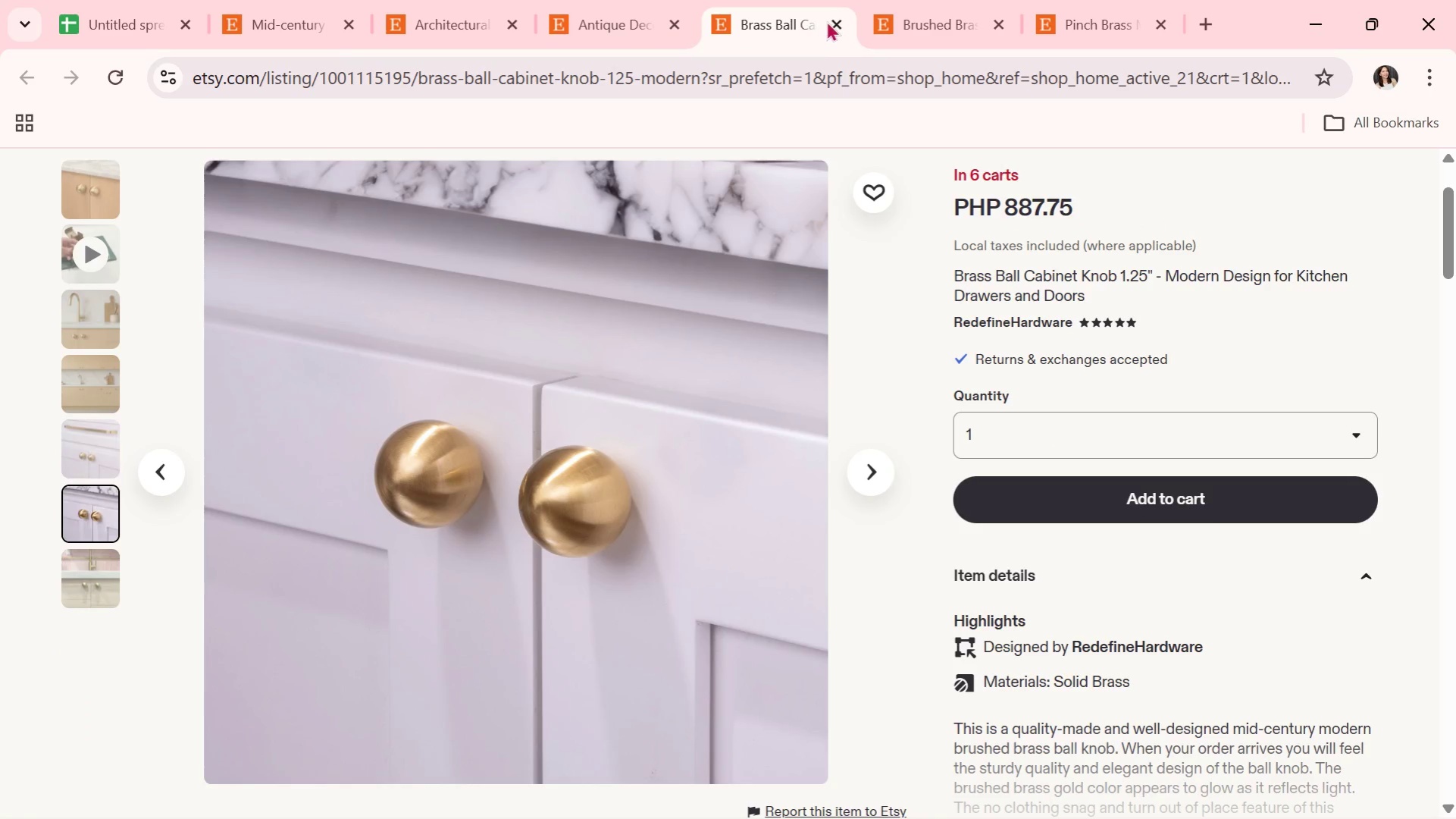 
left_click([838, 26])
 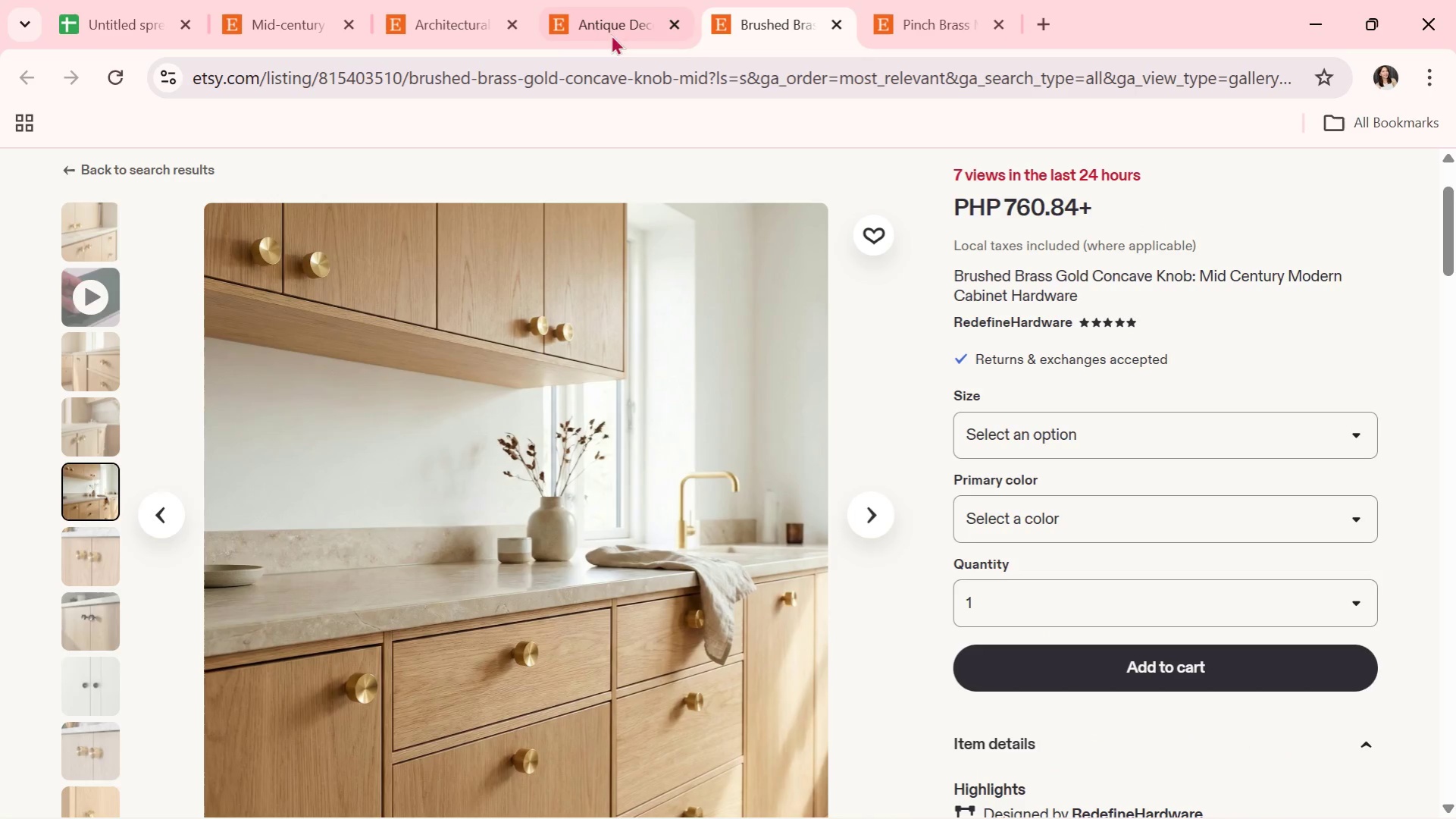 
left_click([623, 0])
 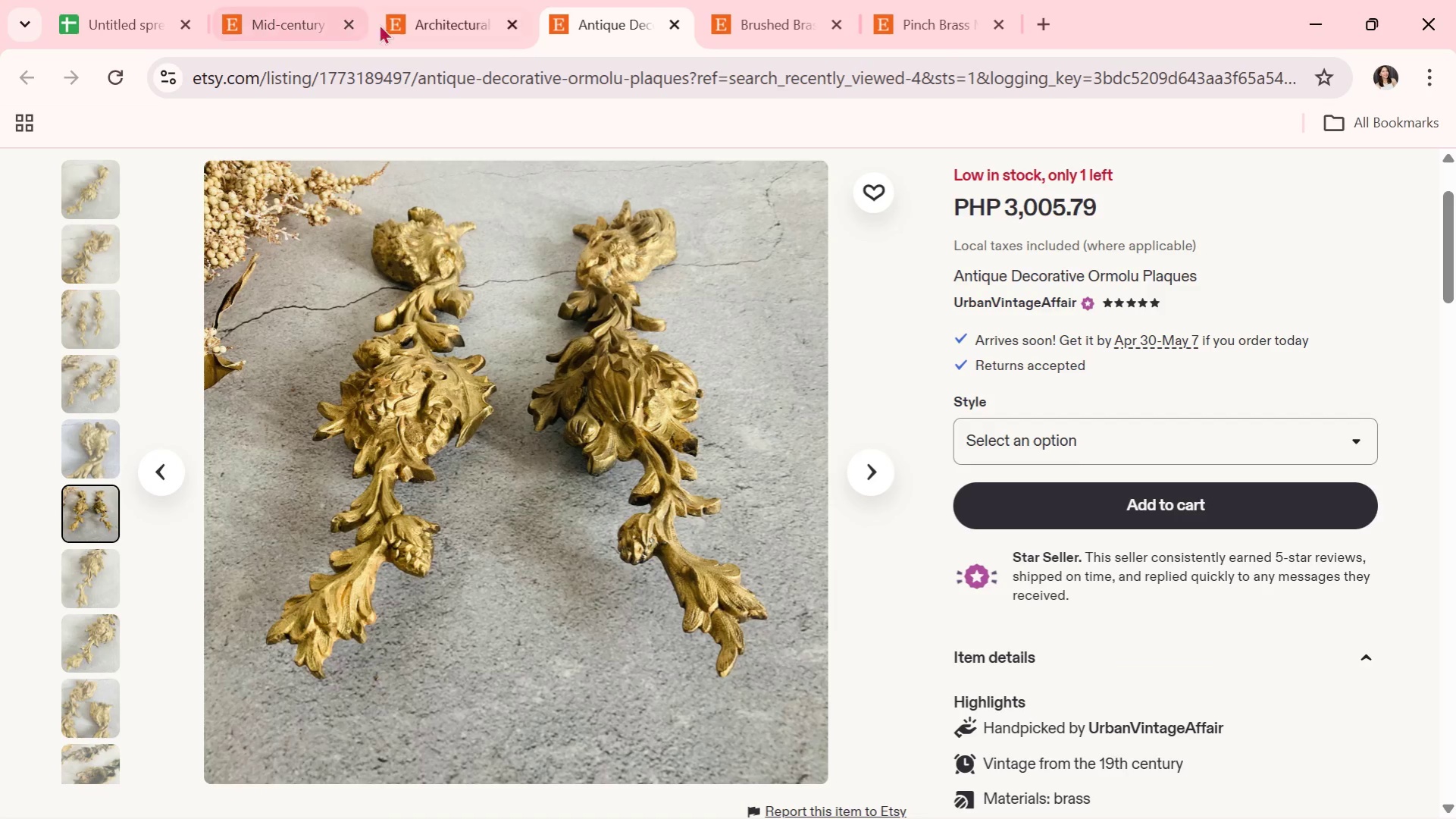 
double_click([385, 15])
 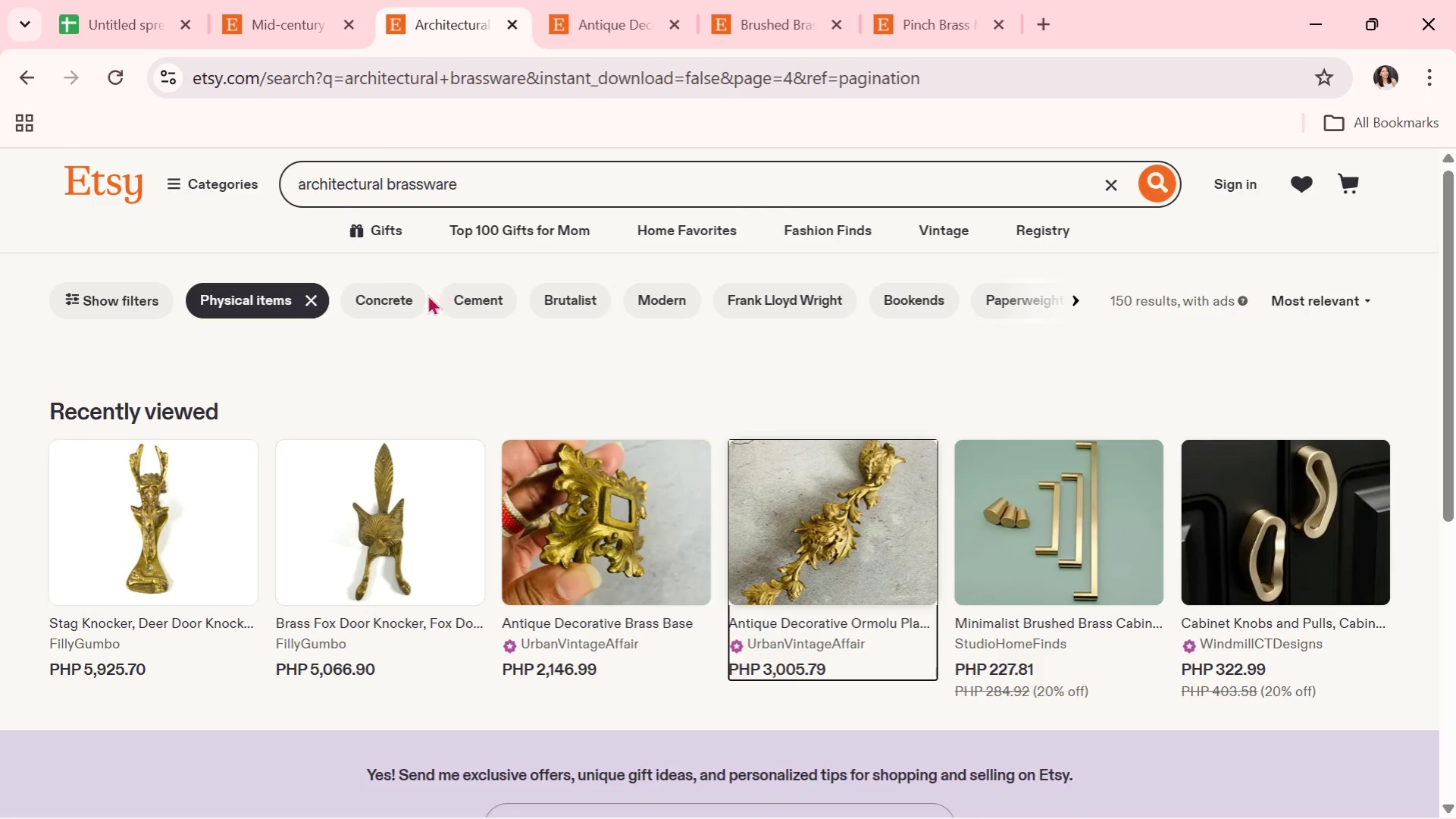 
left_click([285, 0])
 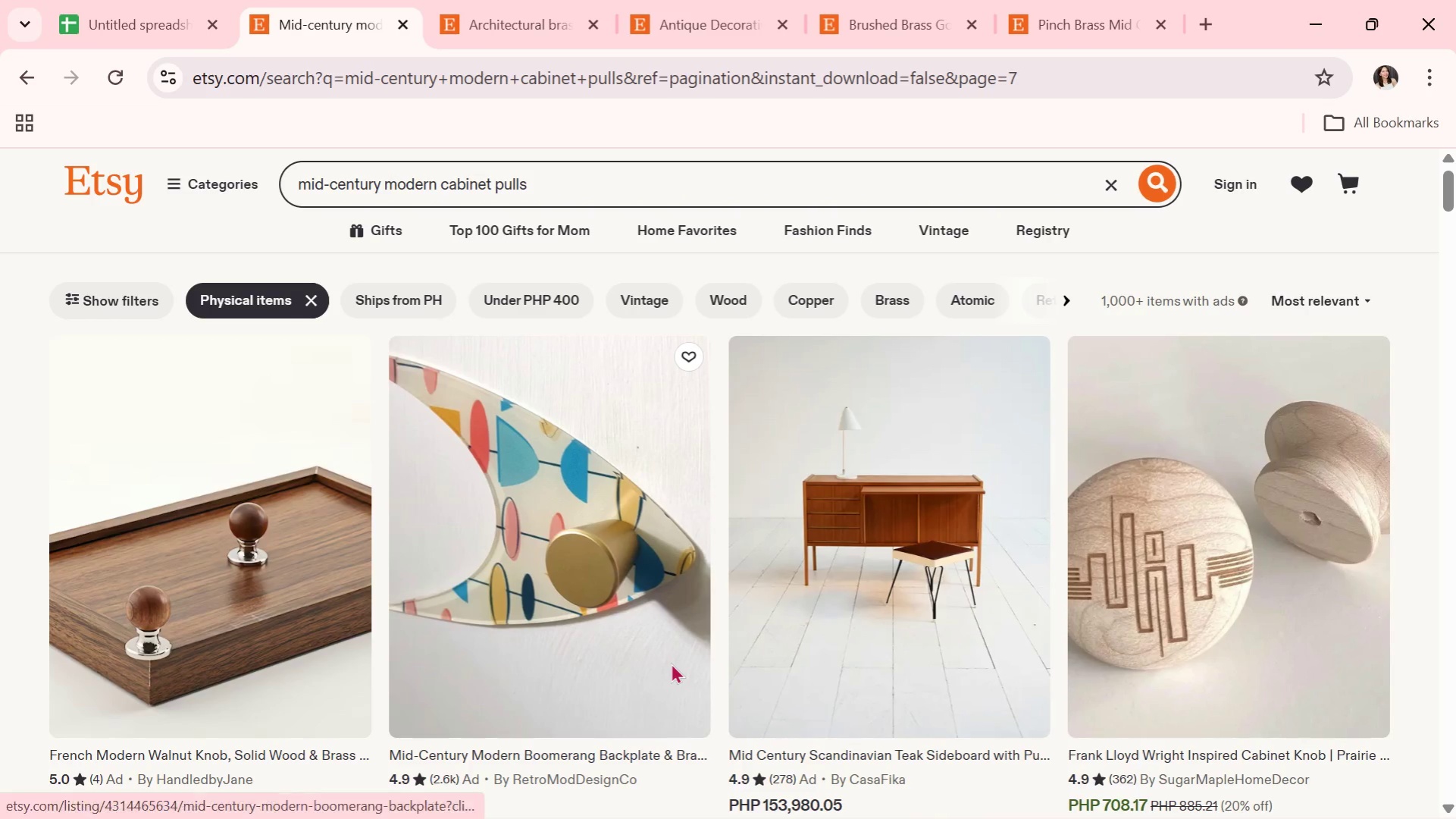 
scroll: coordinate [671, 663], scroll_direction: none, amount: 0.0
 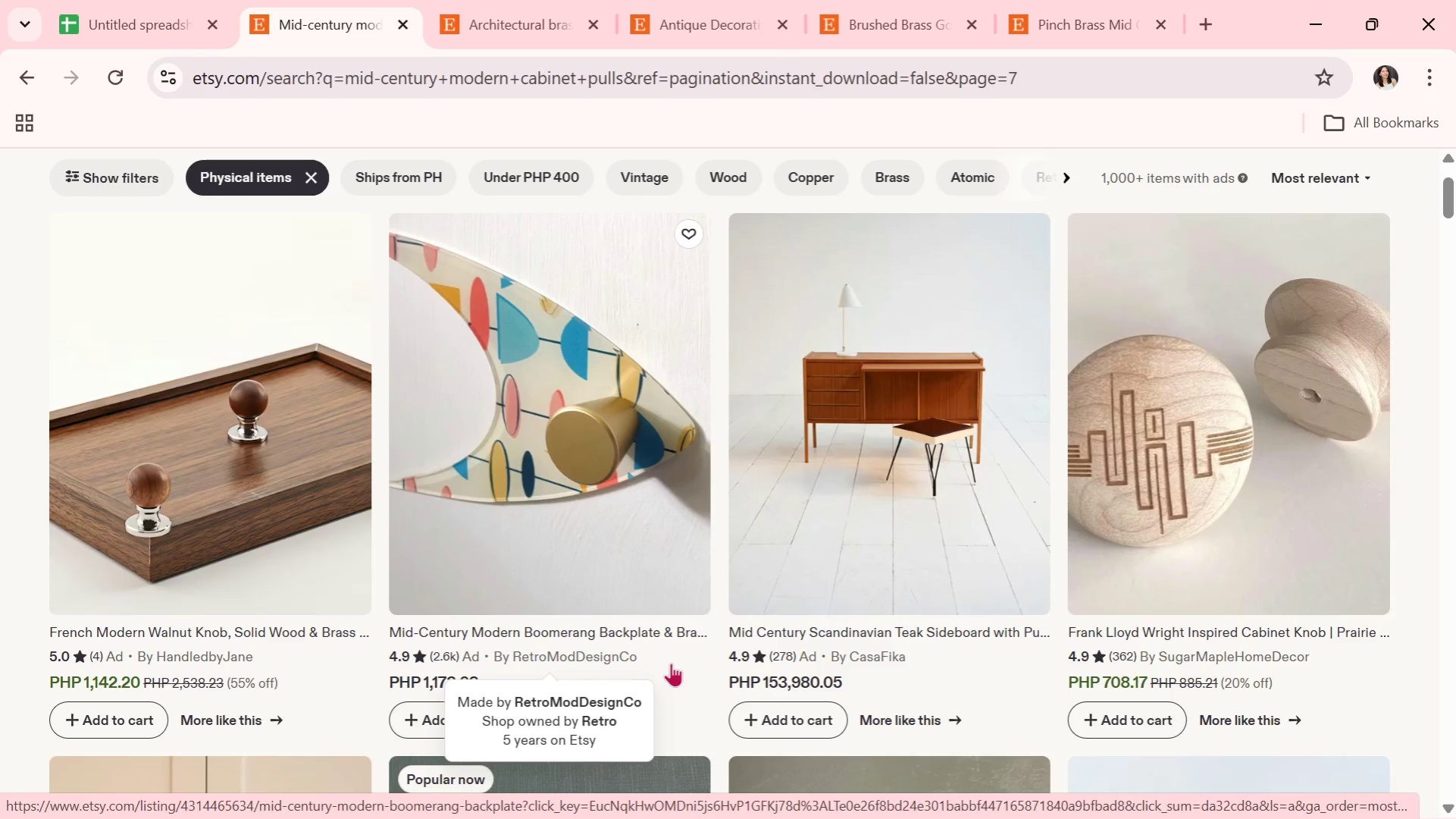 
scroll: coordinate [480, 592], scroll_direction: down, amount: 15.0
 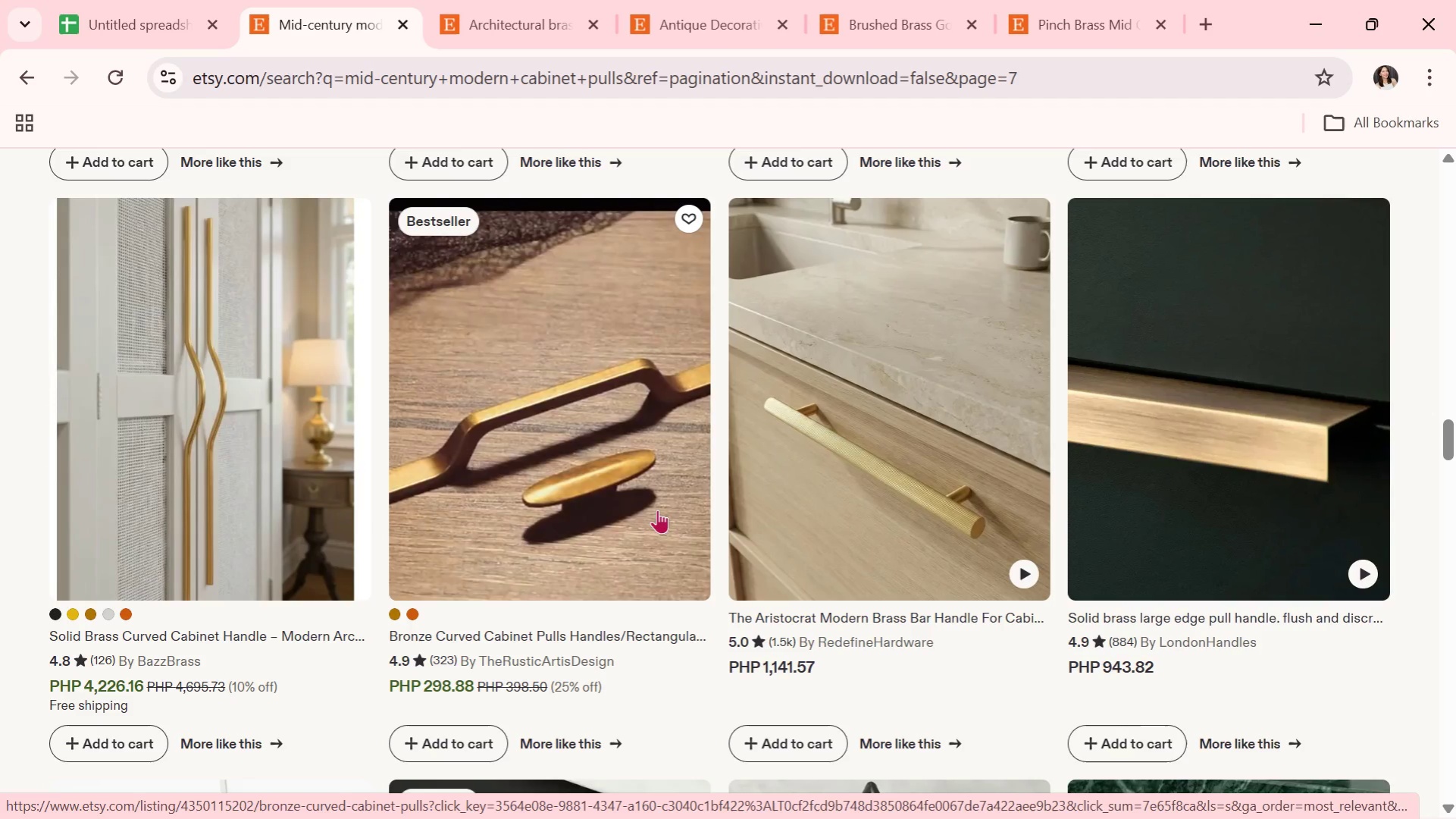 
left_click([555, 483])
 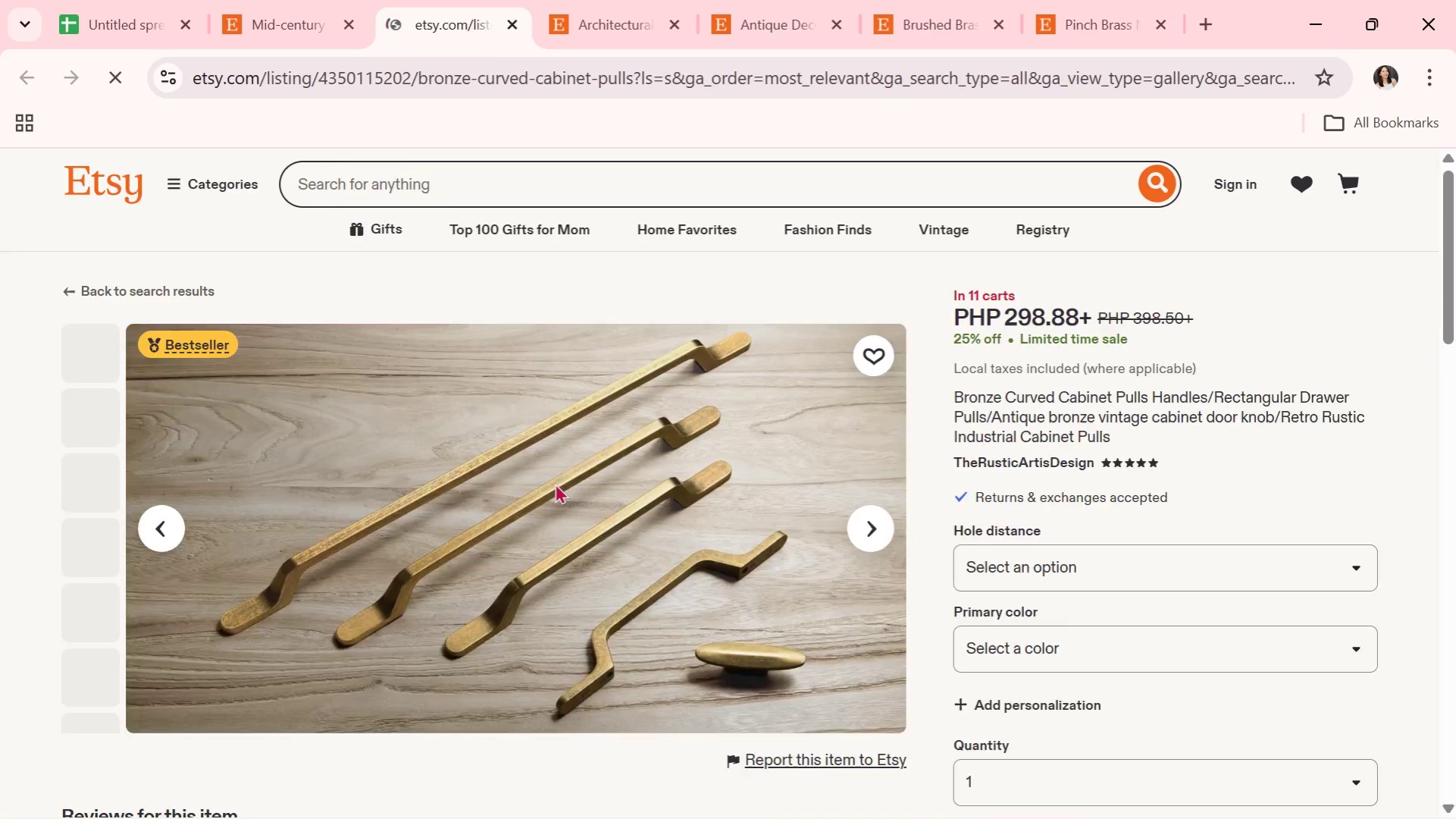 
scroll: coordinate [555, 483], scroll_direction: down, amount: 1.0
 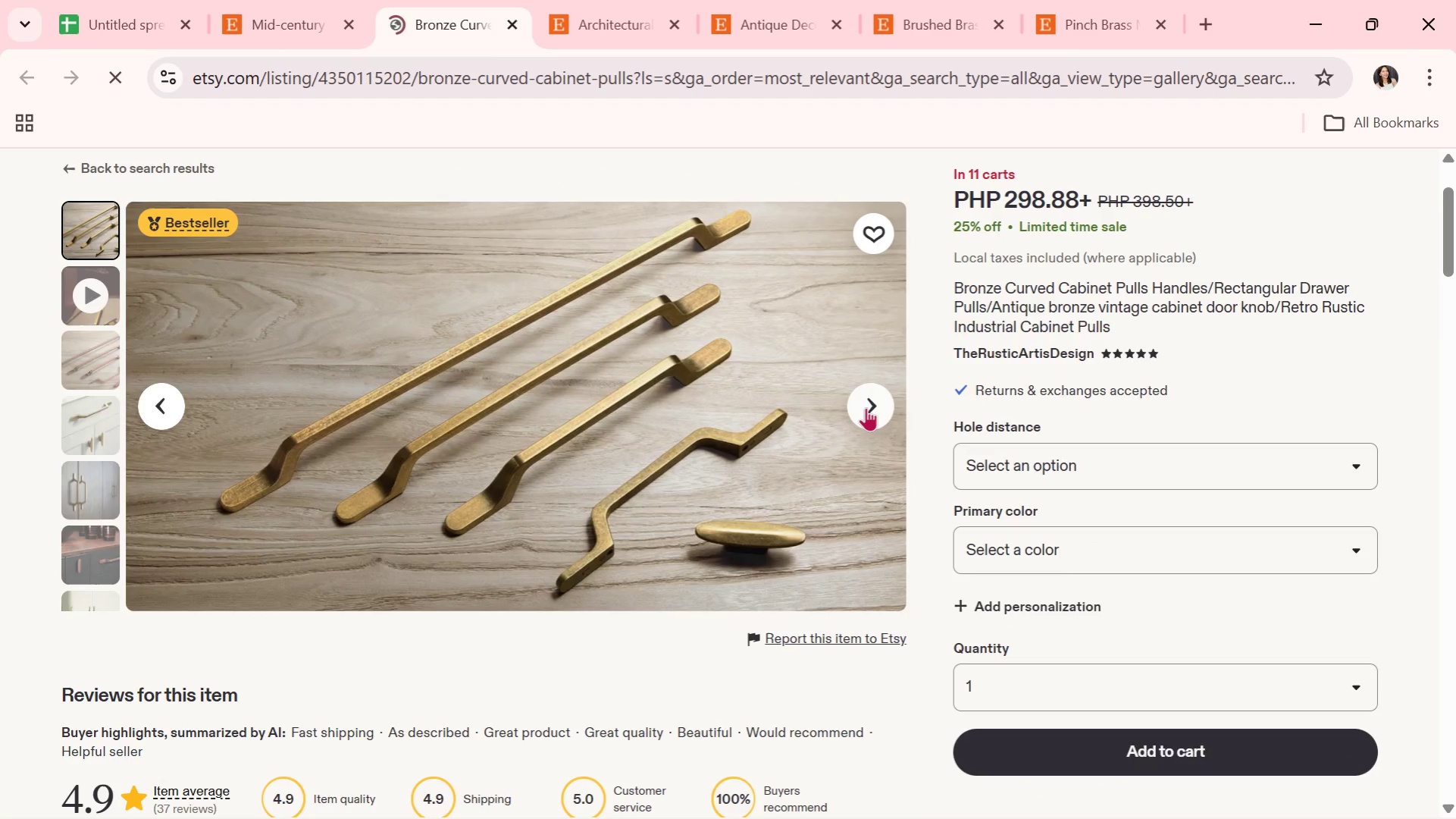 
left_click([866, 407])
 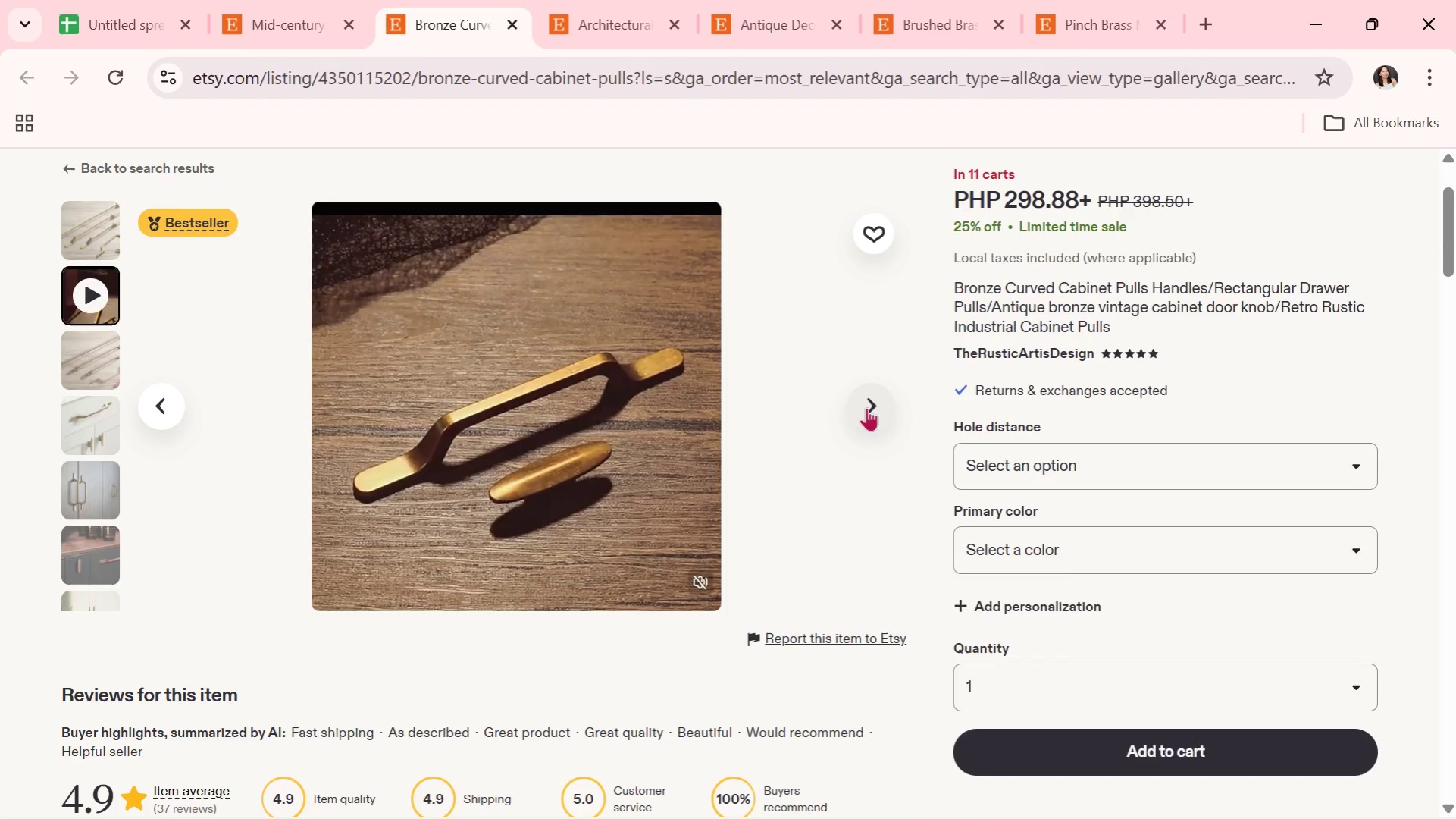 
left_click([866, 407])
 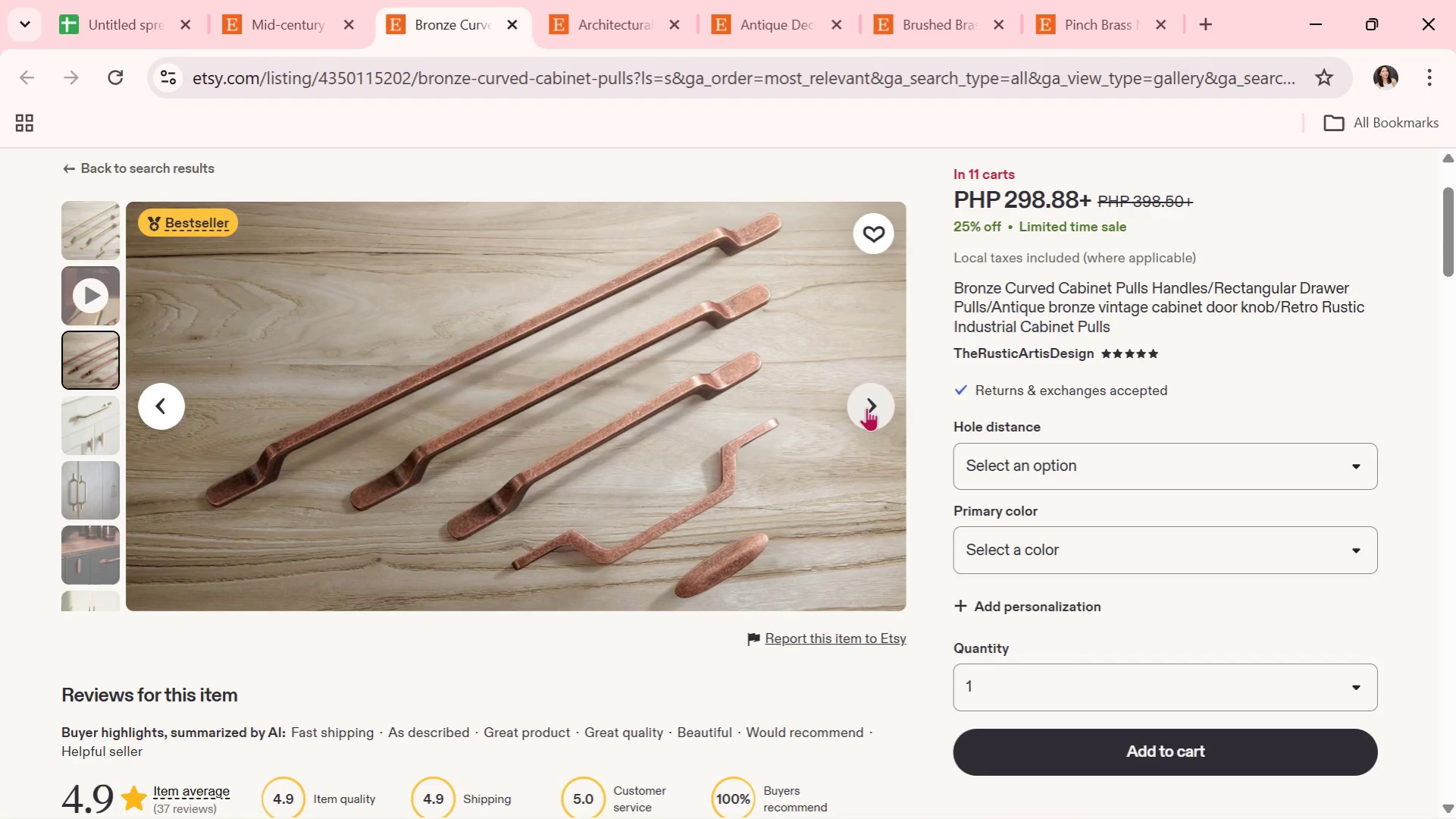 
left_click([866, 407])
 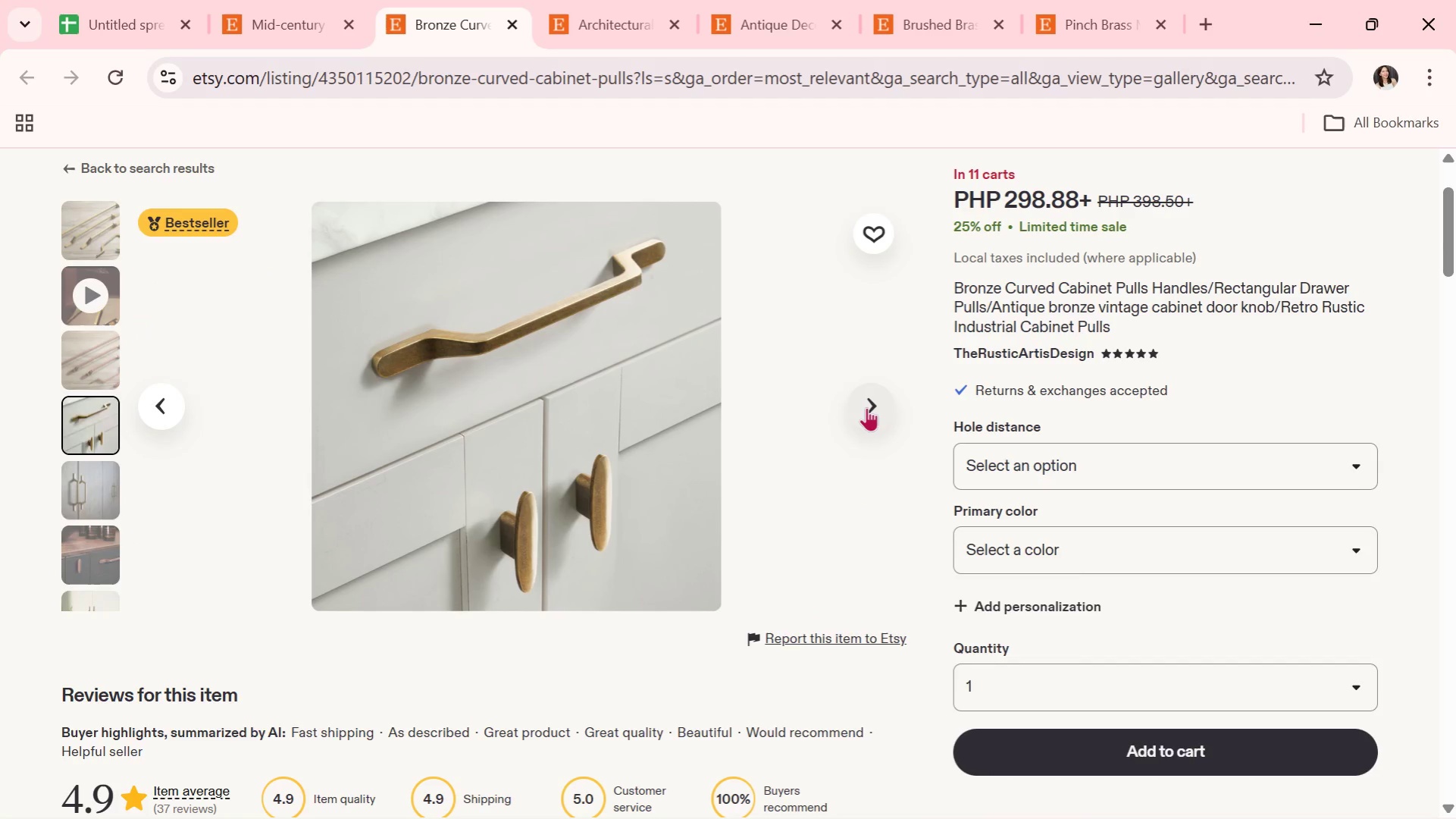 
left_click([866, 407])
 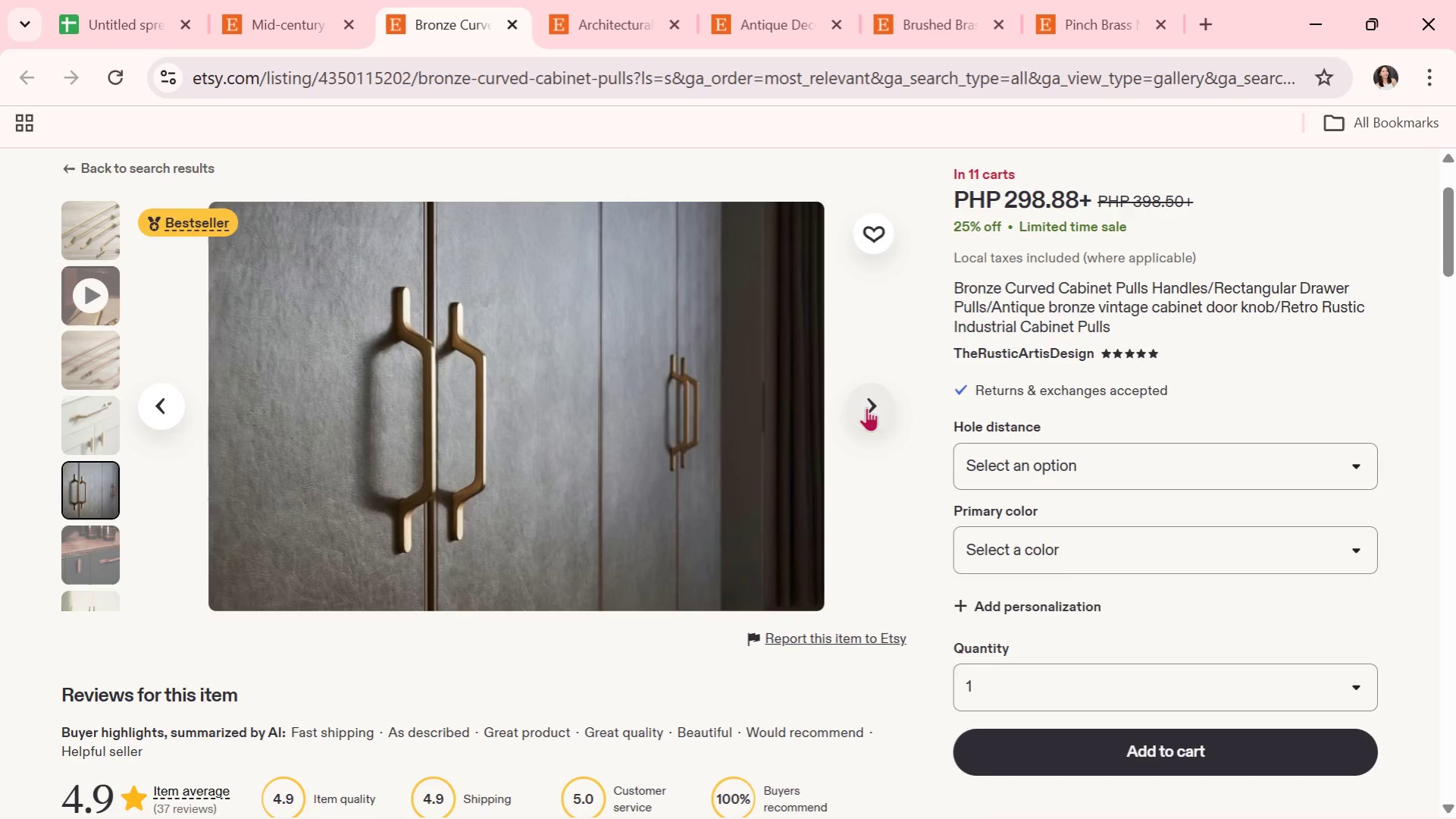 
left_click([866, 407])
 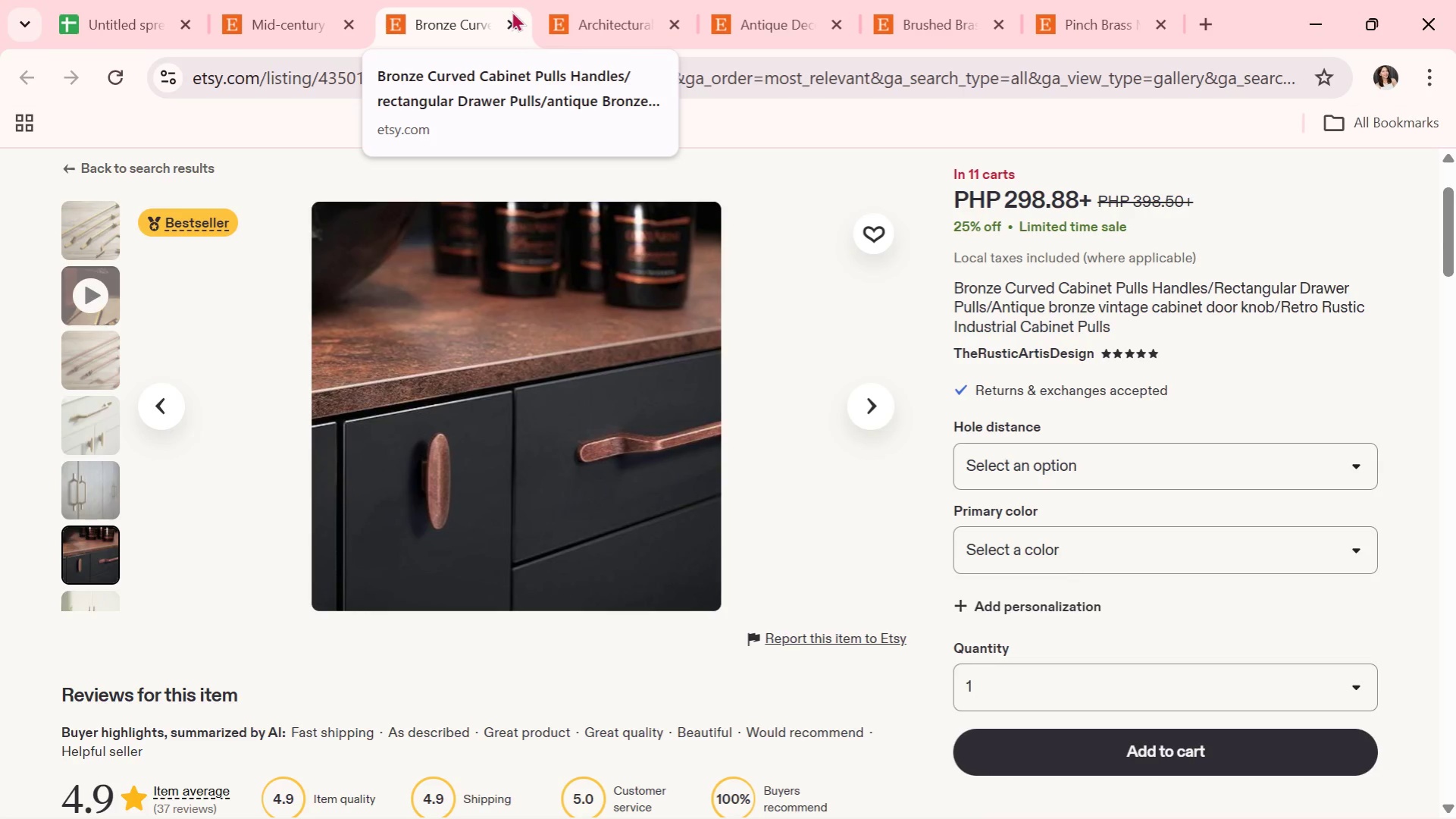 
left_click([508, 19])
 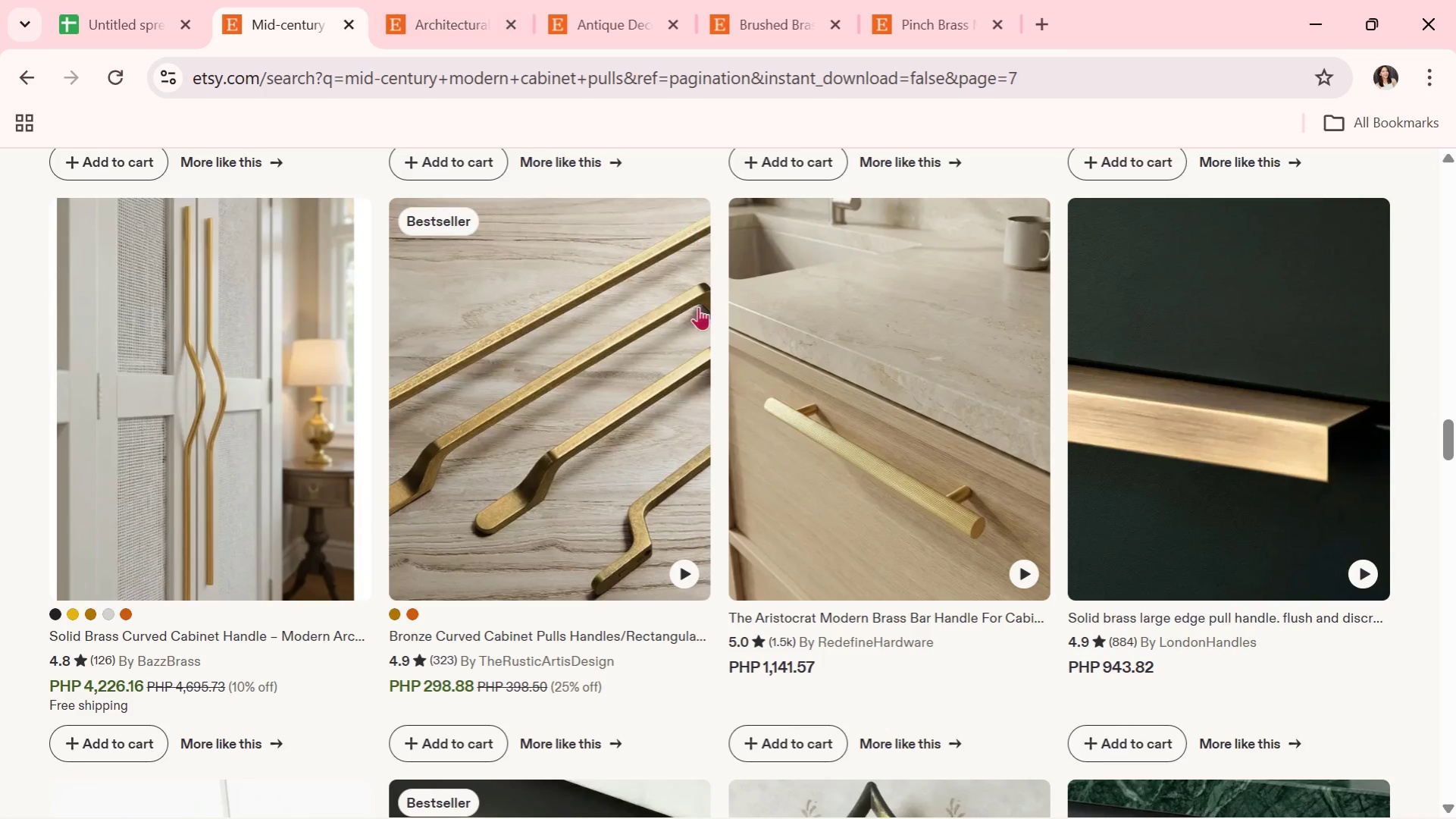 
scroll: coordinate [652, 494], scroll_direction: down, amount: 7.0
 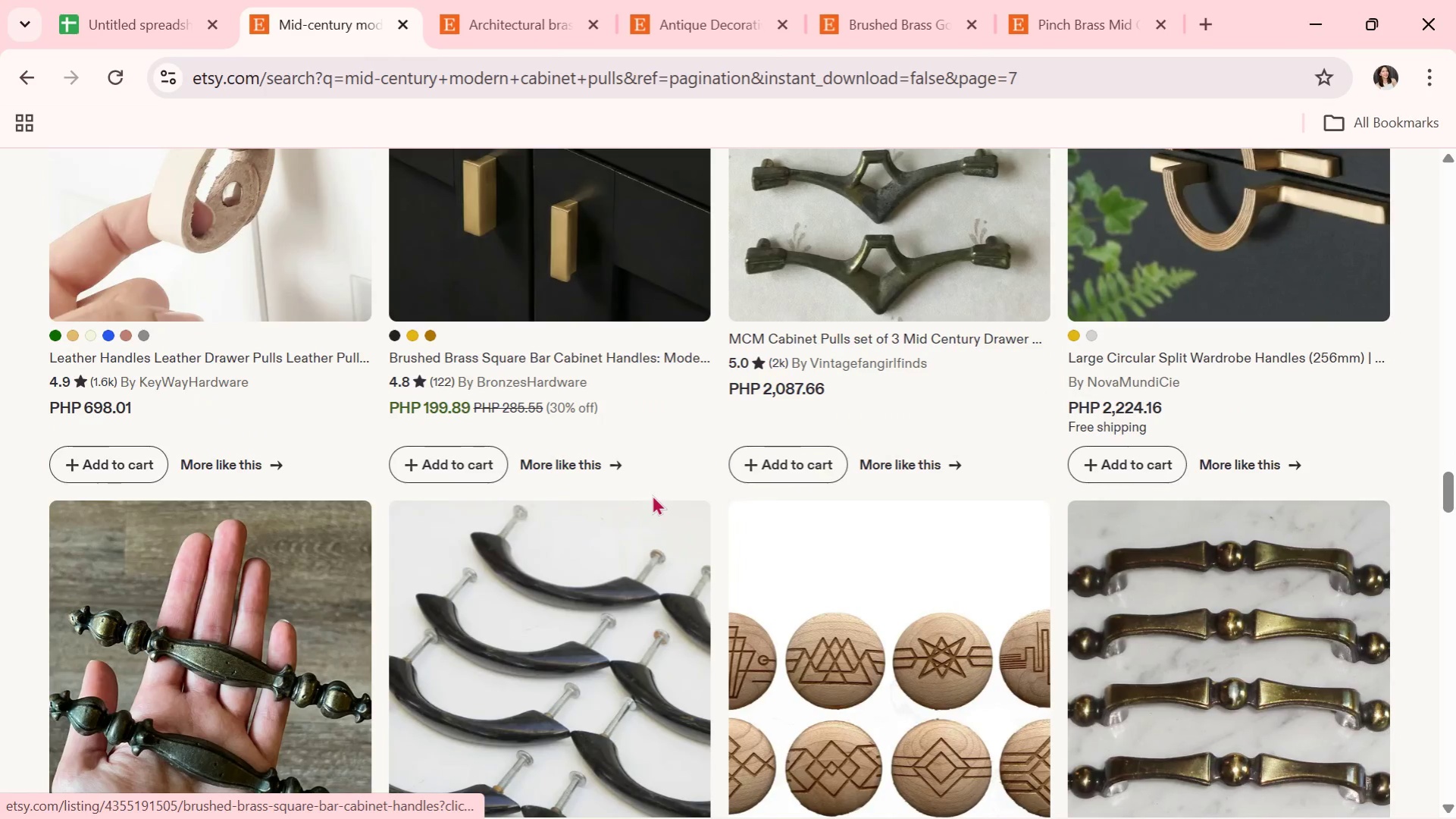 
scroll: coordinate [652, 494], scroll_direction: up, amount: 1.0
 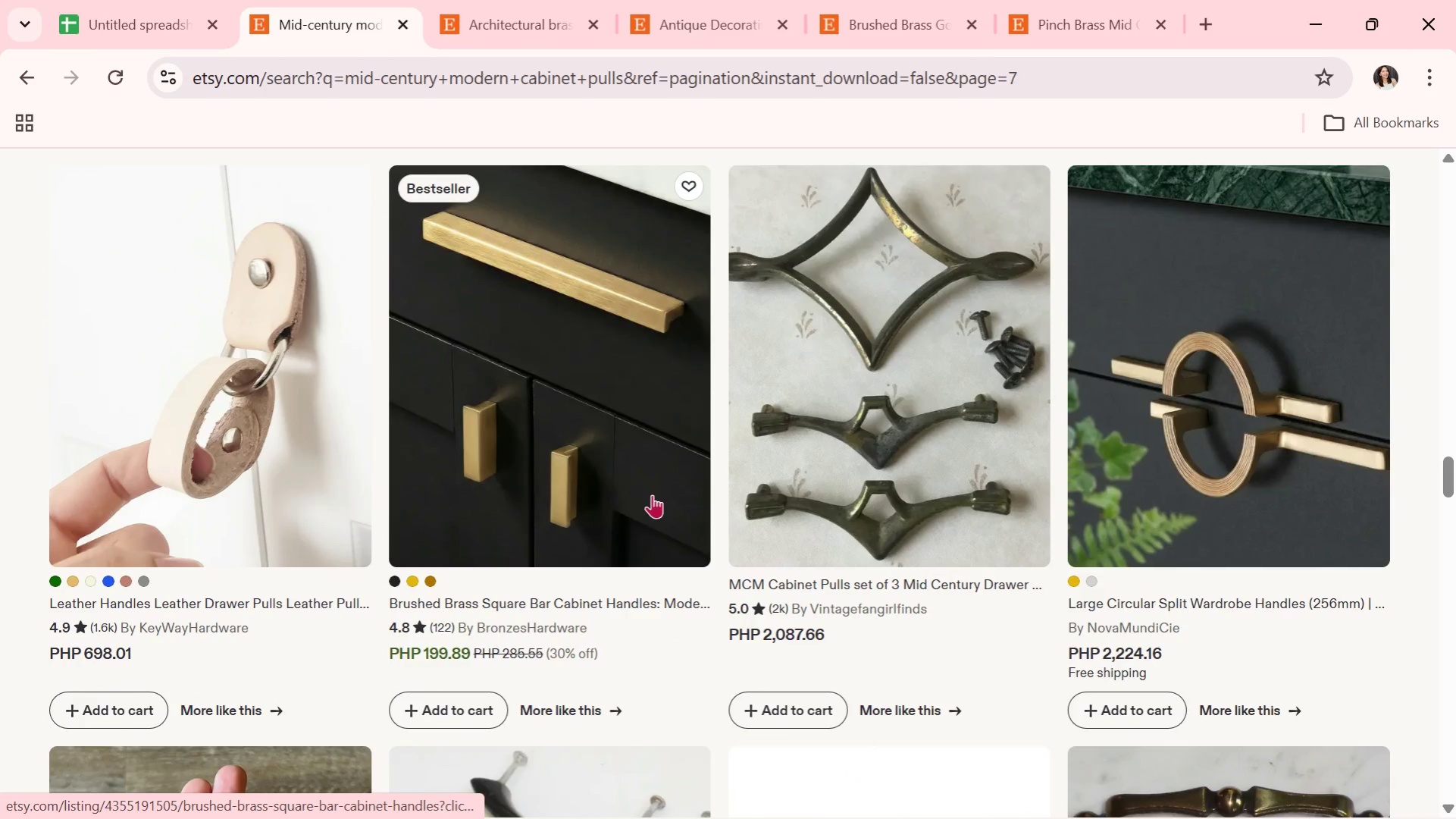 
scroll: coordinate [652, 494], scroll_direction: down, amount: 15.0
 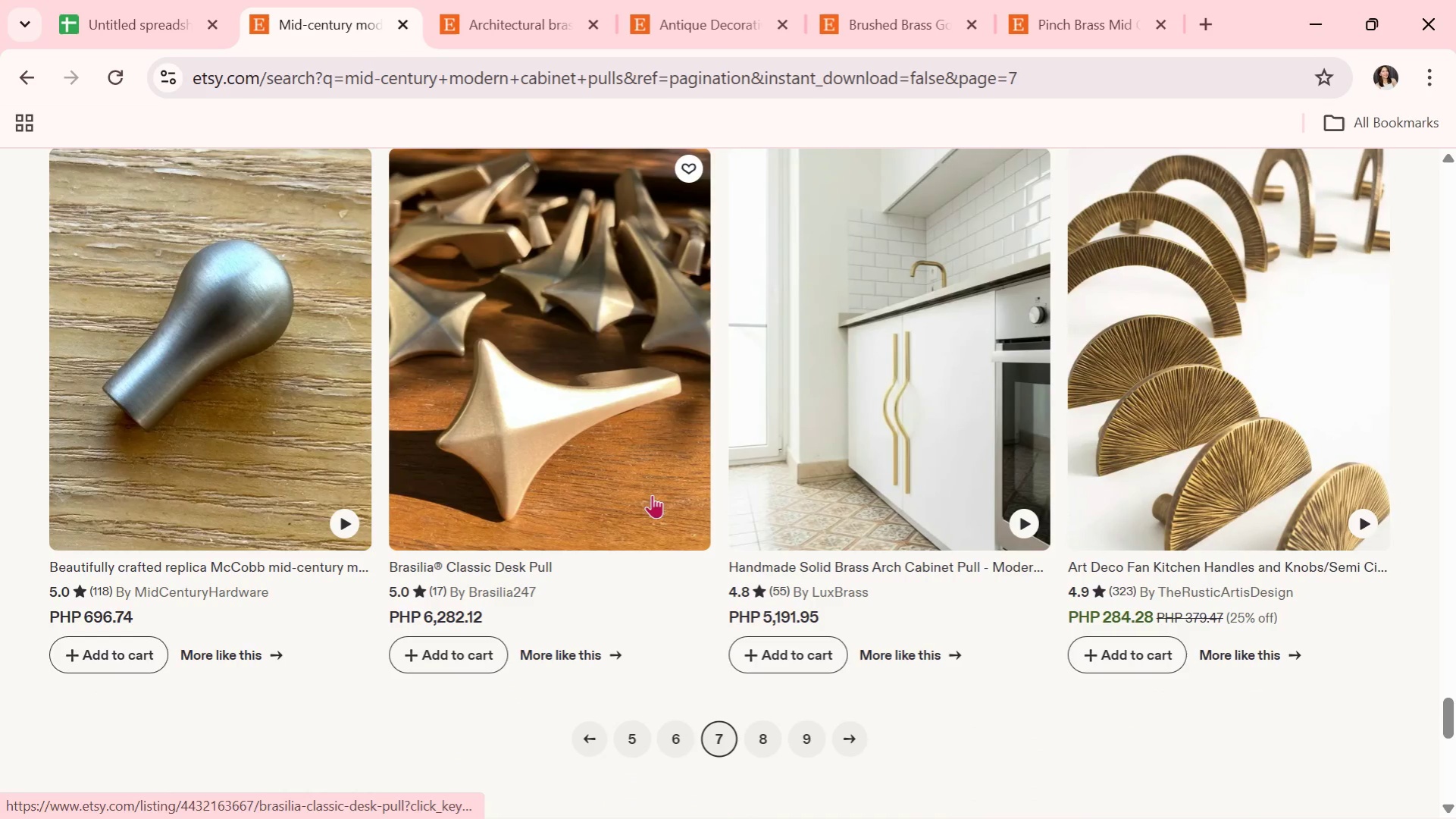 
left_click([901, 479])
 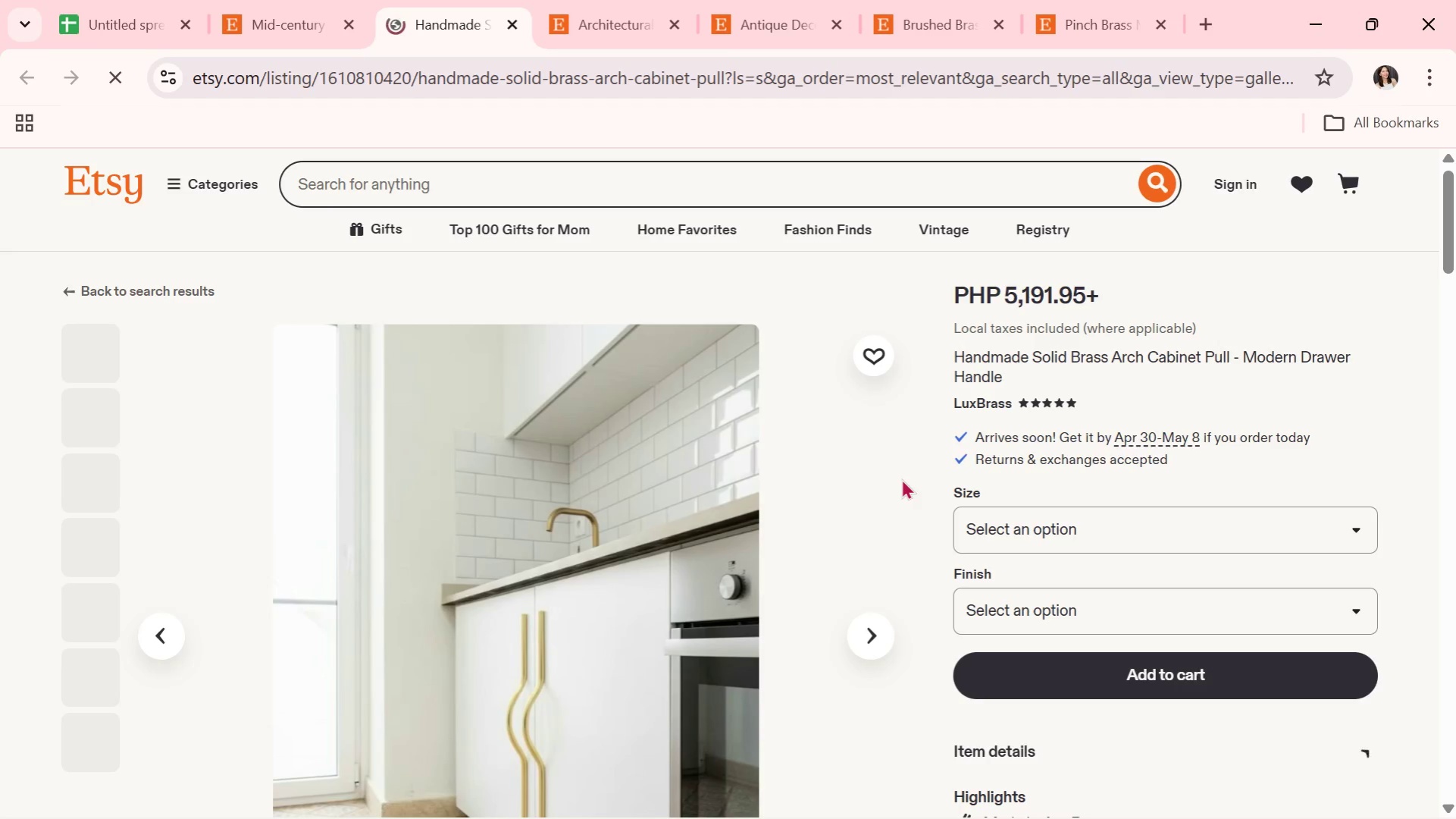 
scroll: coordinate [901, 479], scroll_direction: down, amount: 2.0
 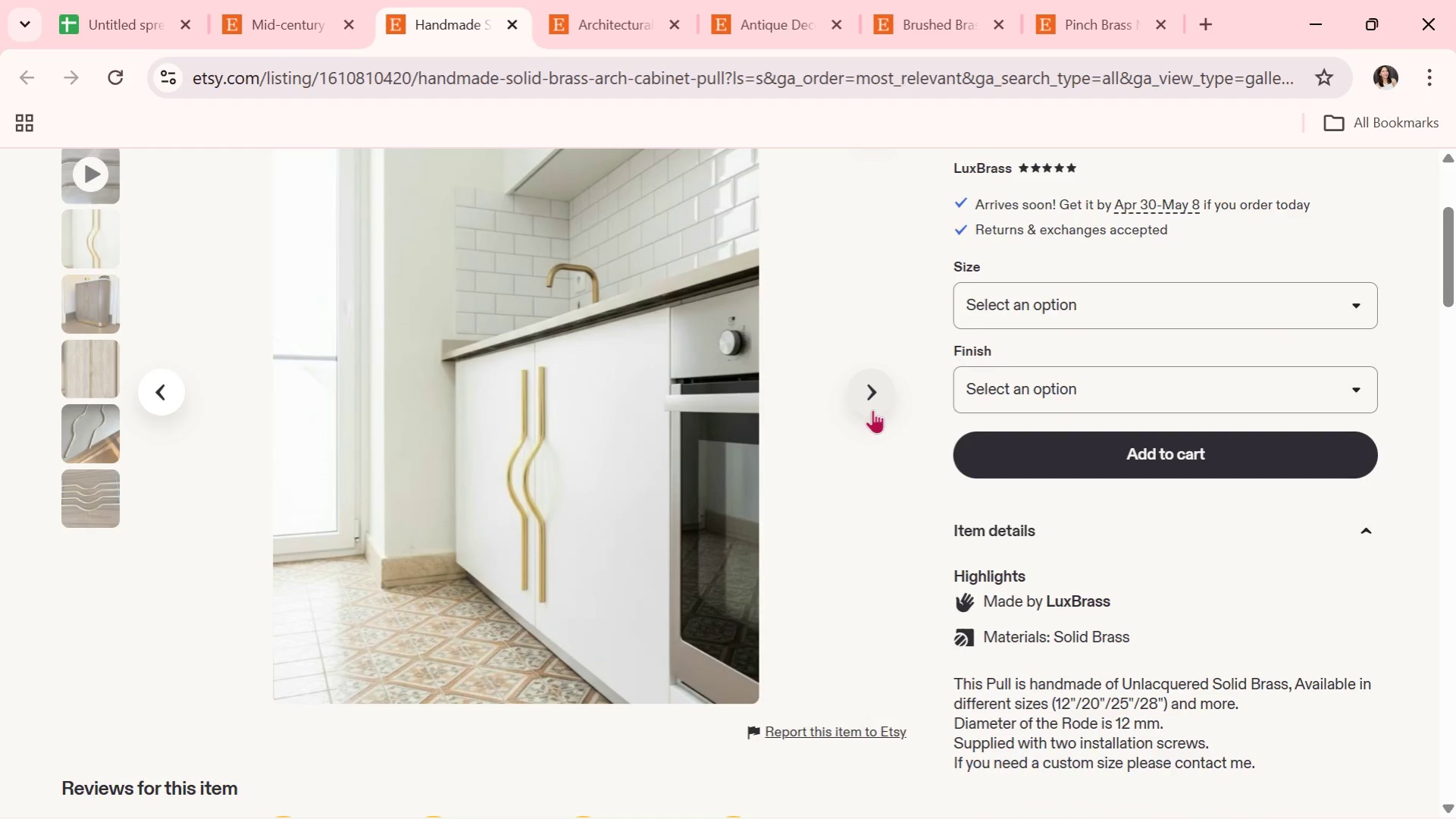 
left_click([872, 410])
 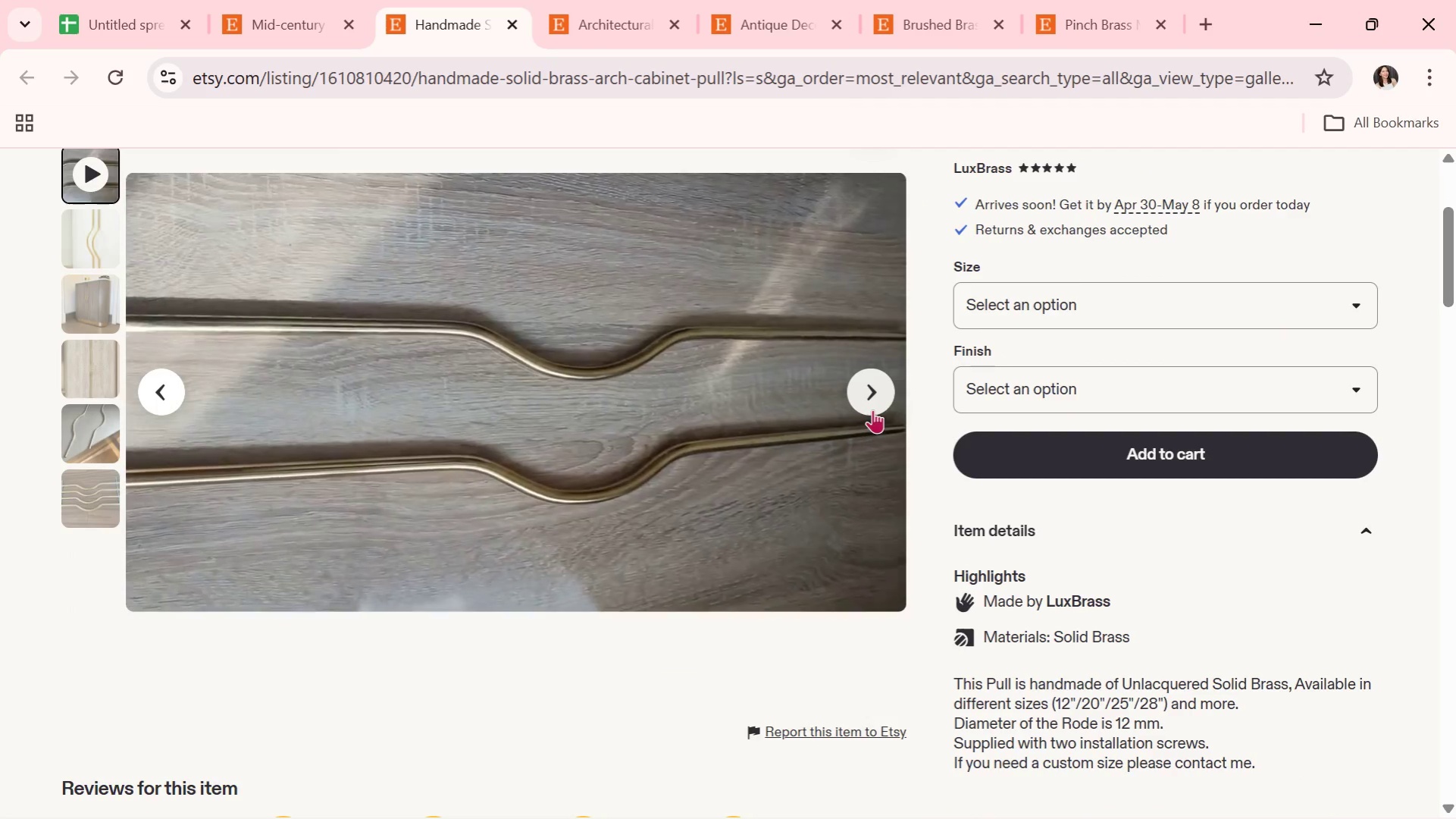 
left_click([872, 410])
 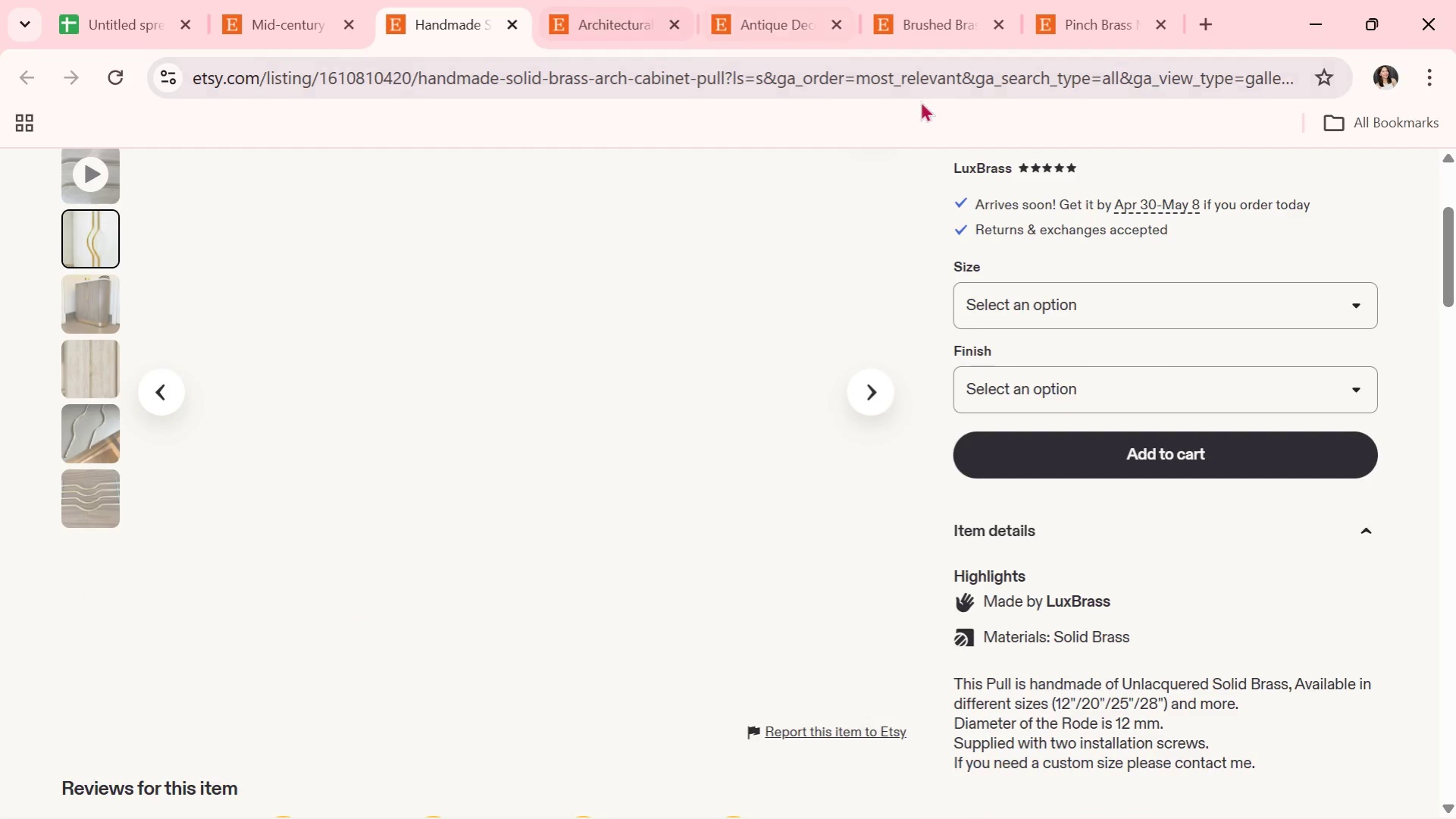 
scroll: coordinate [974, 411], scroll_direction: up, amount: 1.0
 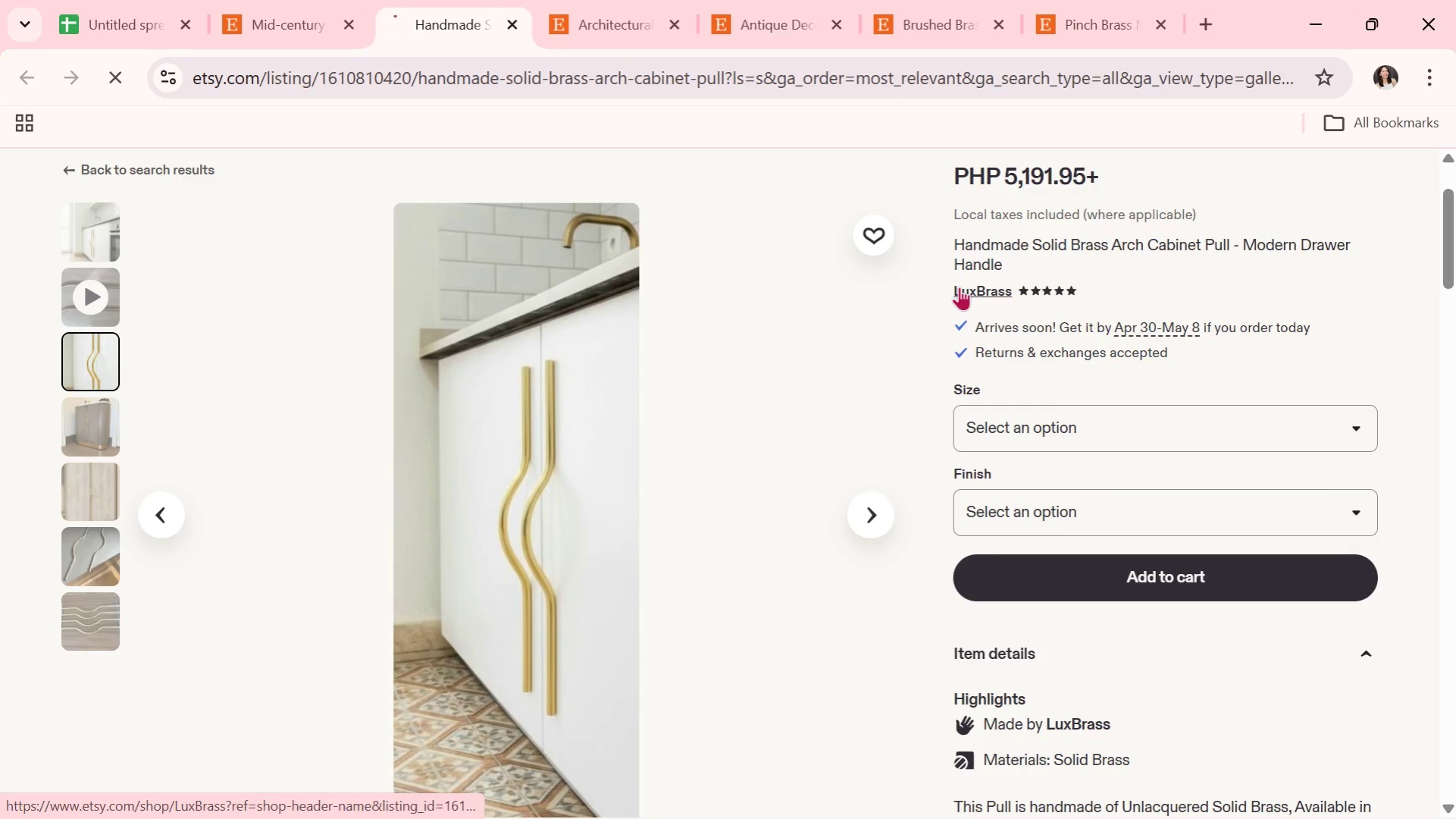 
wait(6.2)
 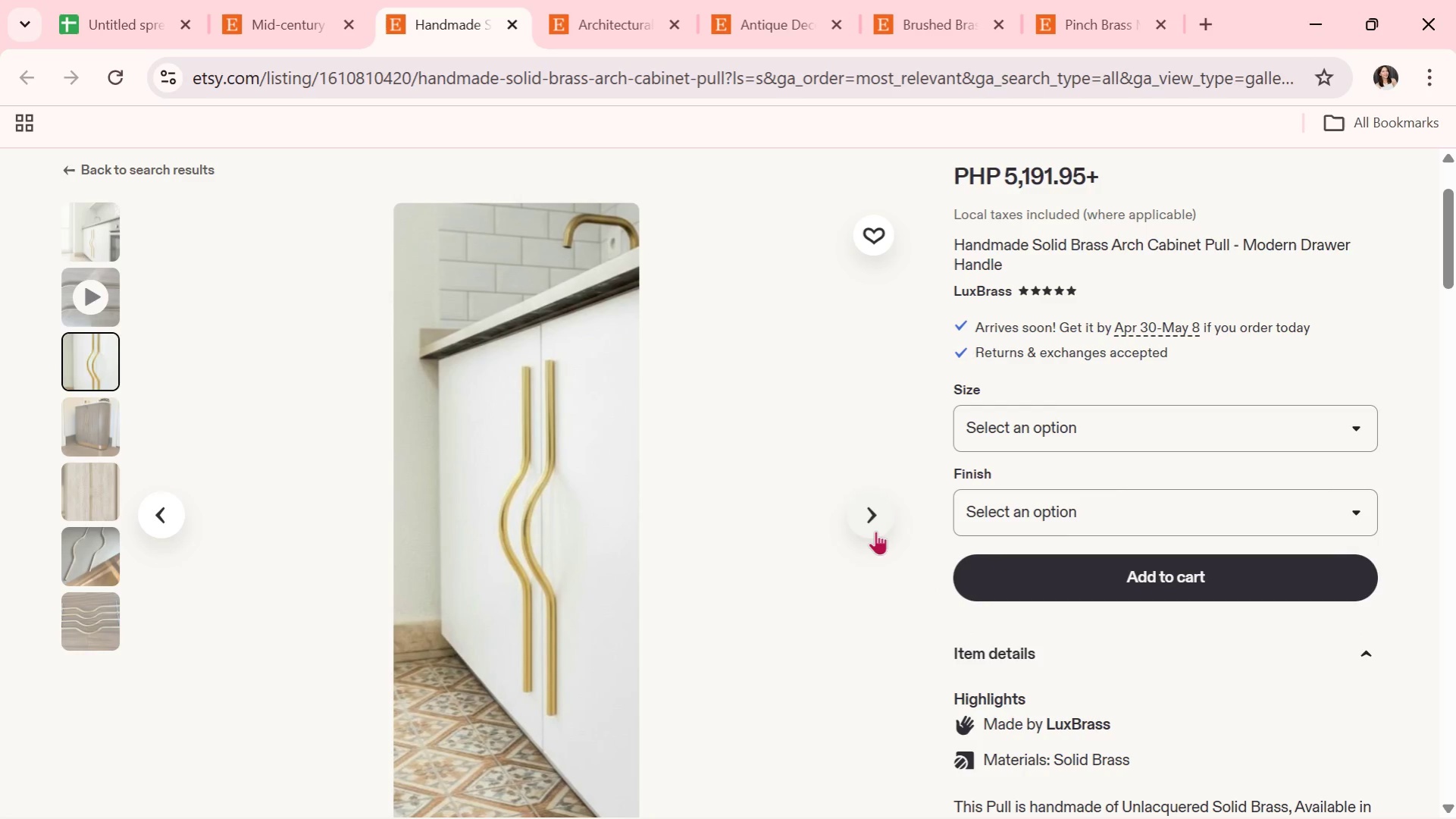 
scroll: coordinate [158, 569], scroll_direction: down, amount: 2.0
 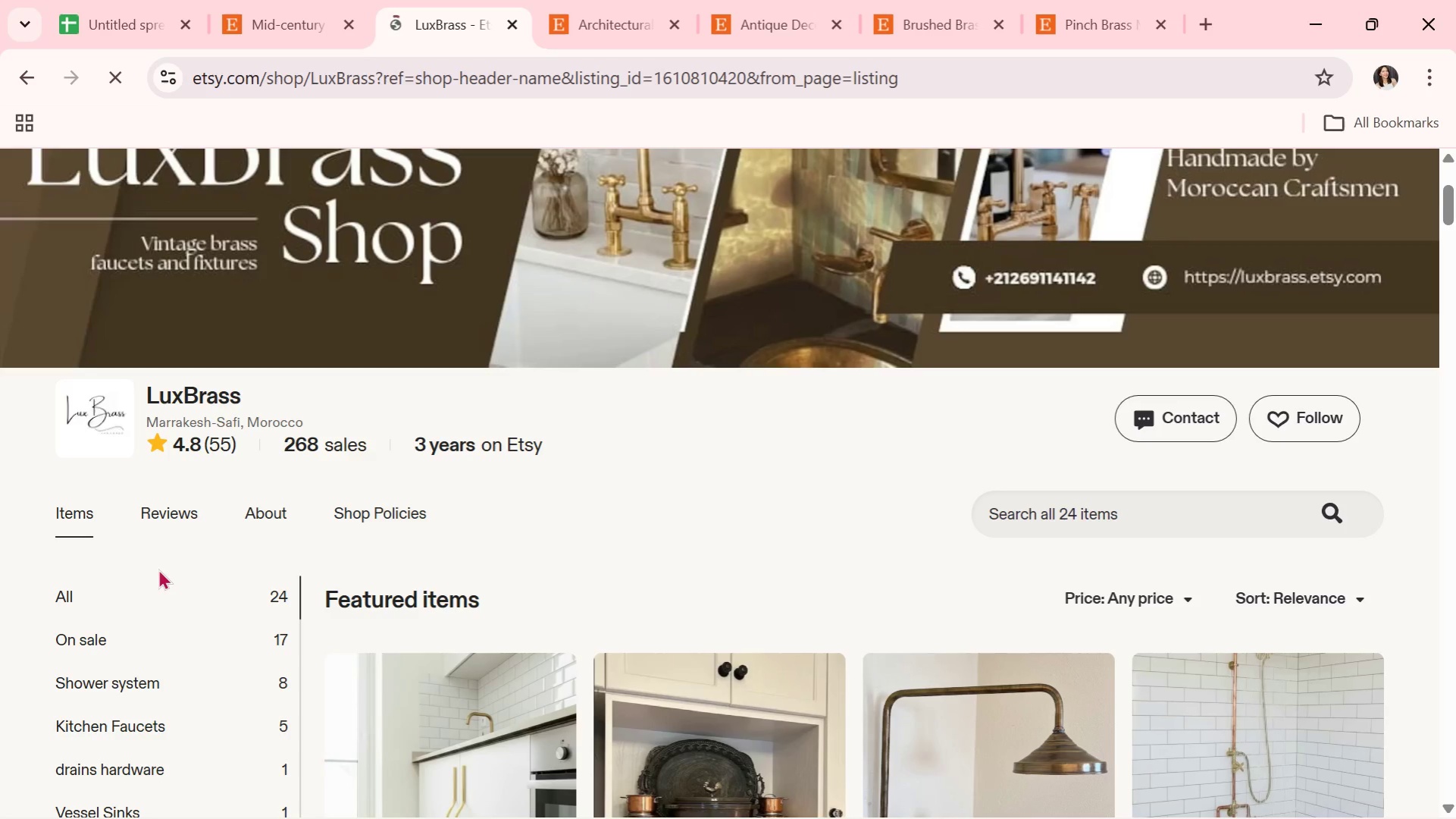 
scroll: coordinate [158, 569], scroll_direction: up, amount: 1.0
 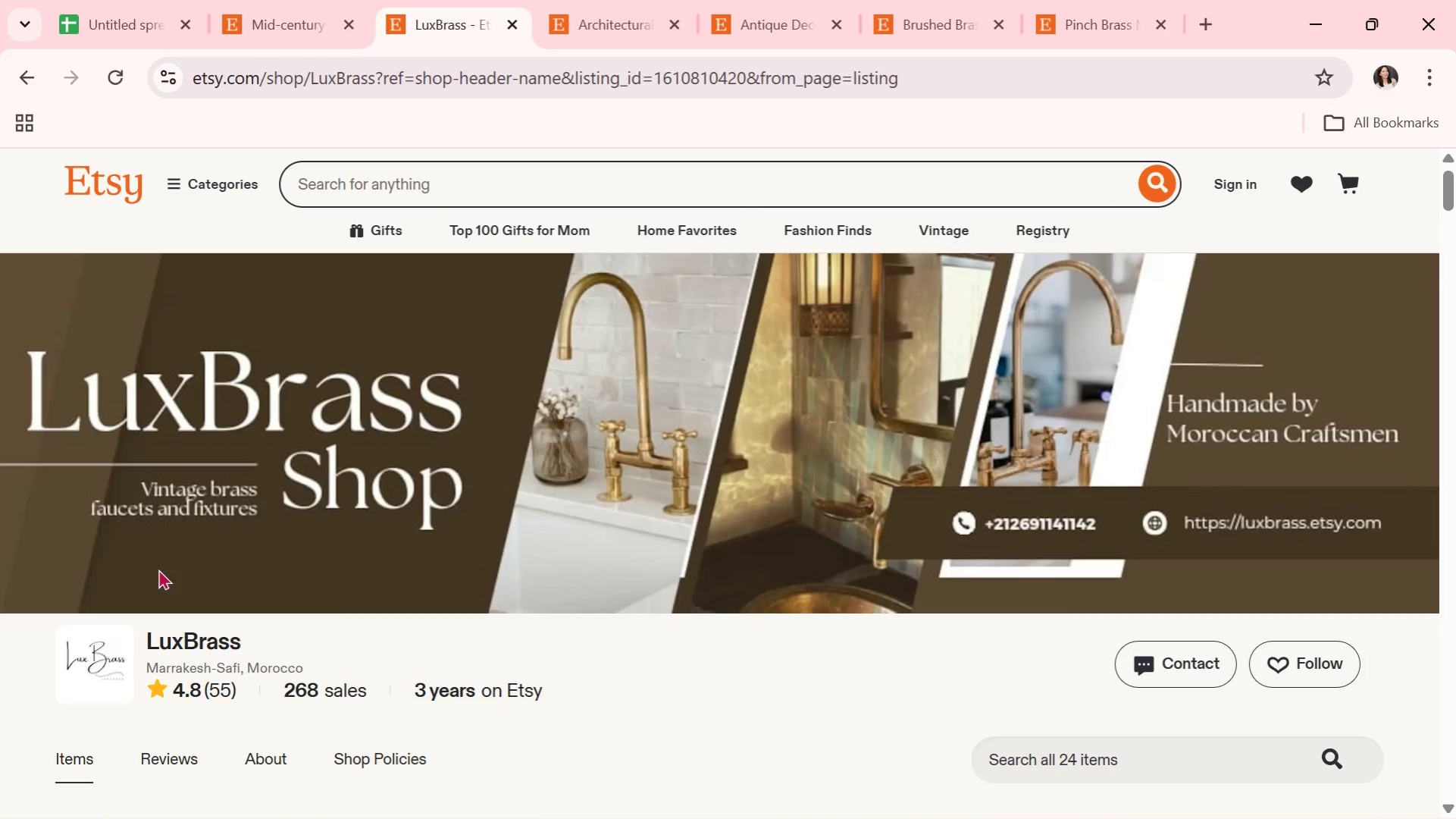 
scroll: coordinate [219, 523], scroll_direction: none, amount: 0.0
 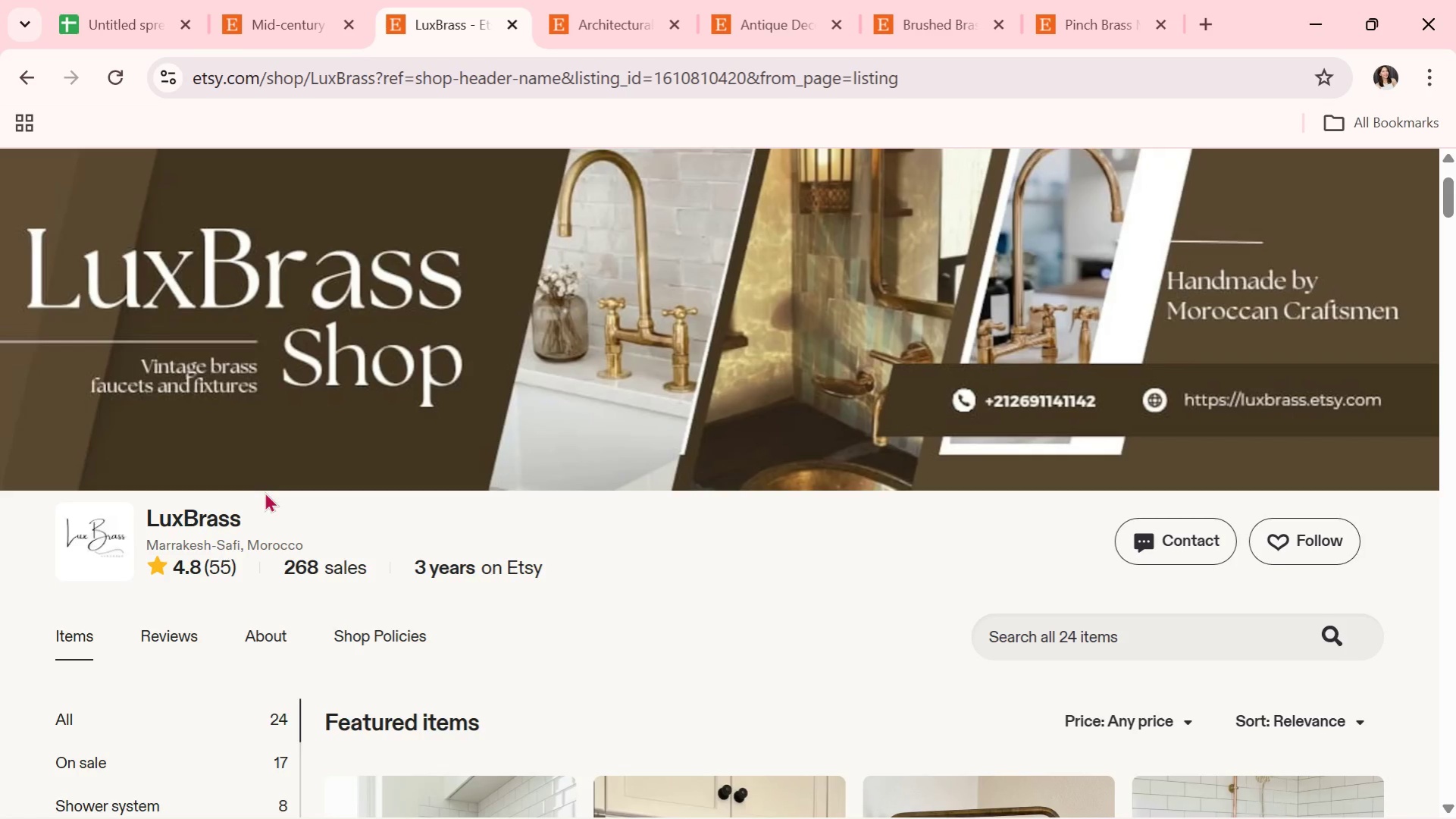 
scroll: coordinate [986, 522], scroll_direction: down, amount: 3.0
 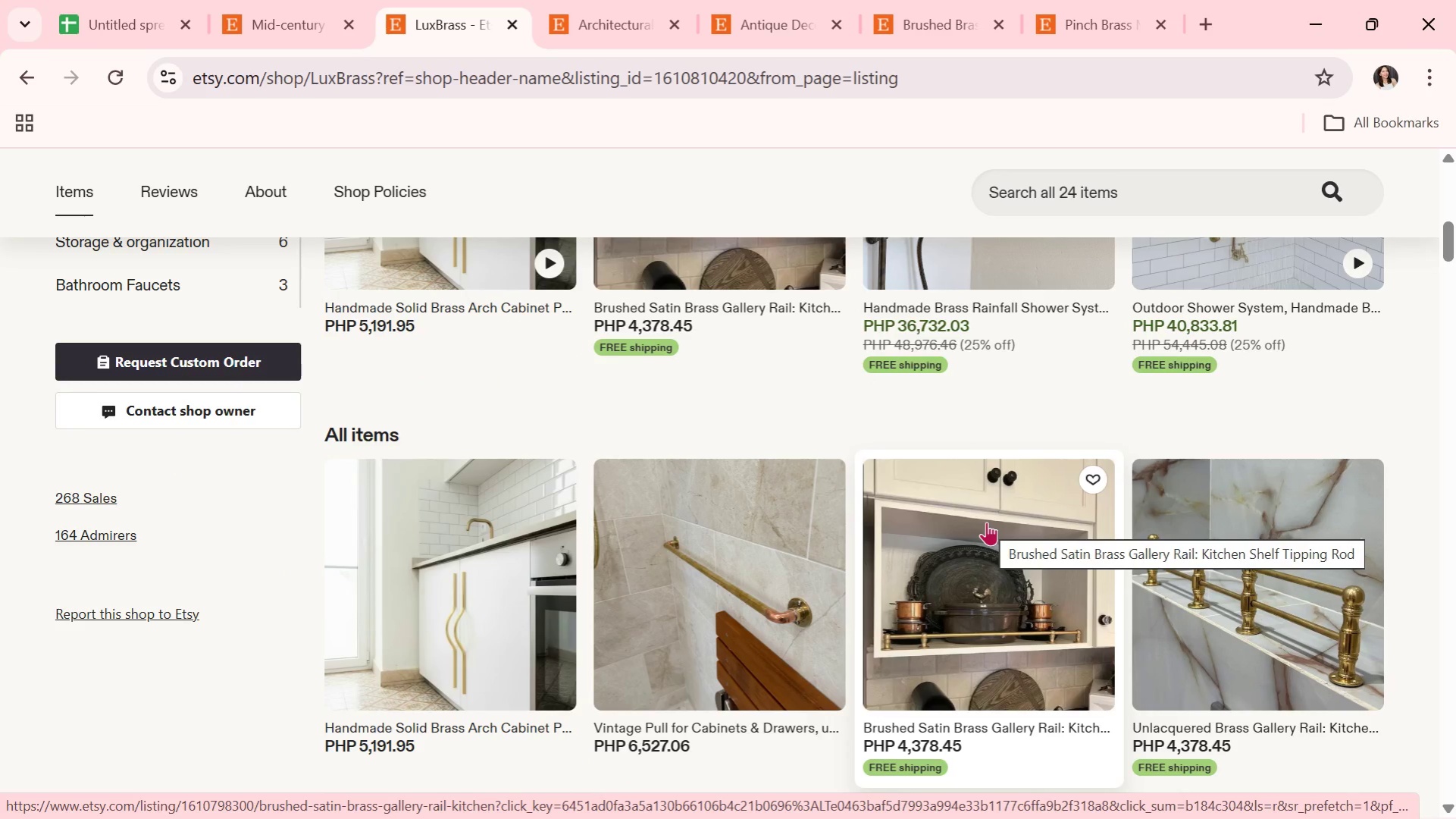 
mouse_move([589, 566])
 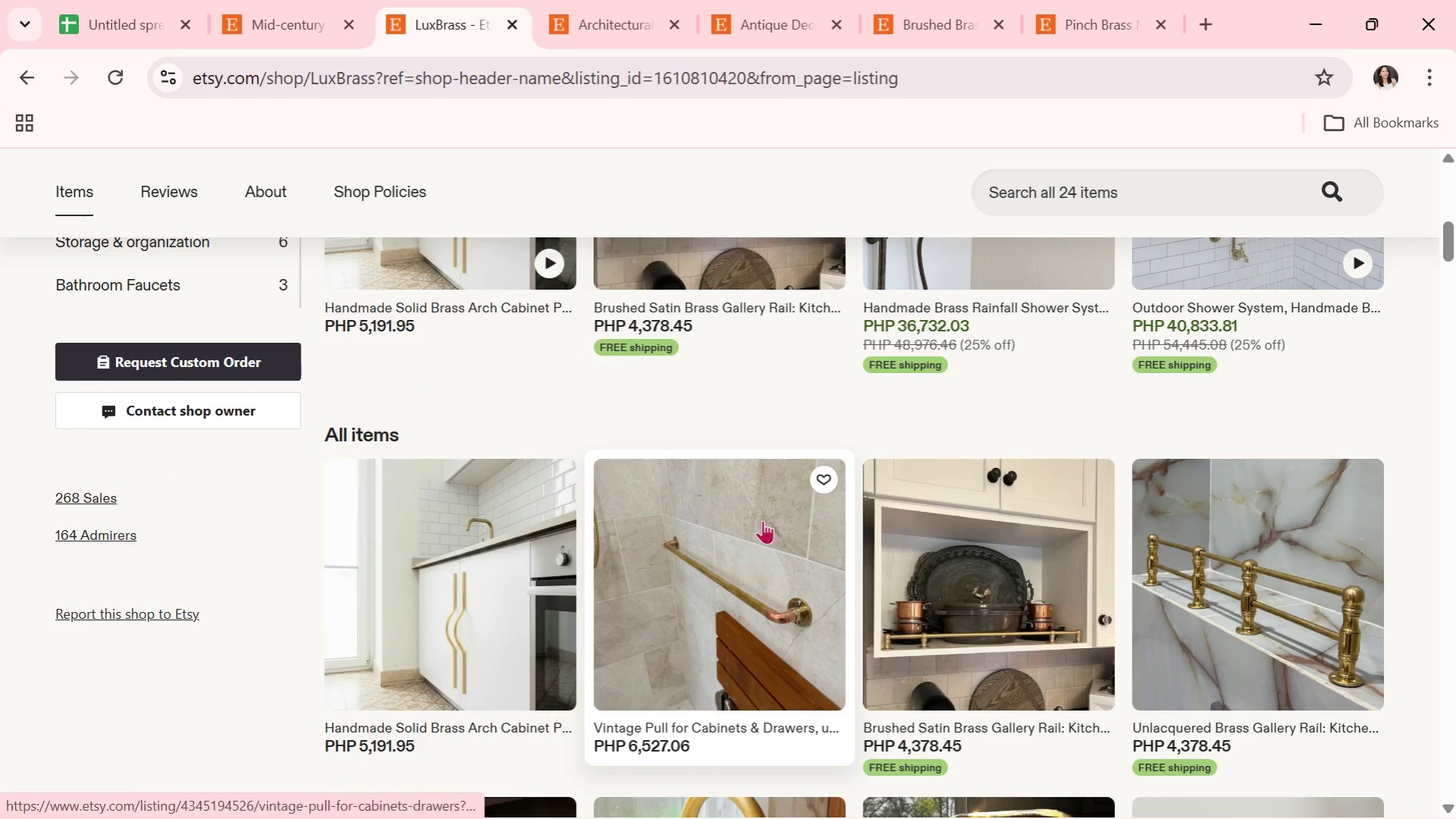 
scroll: coordinate [762, 520], scroll_direction: down, amount: 9.0
 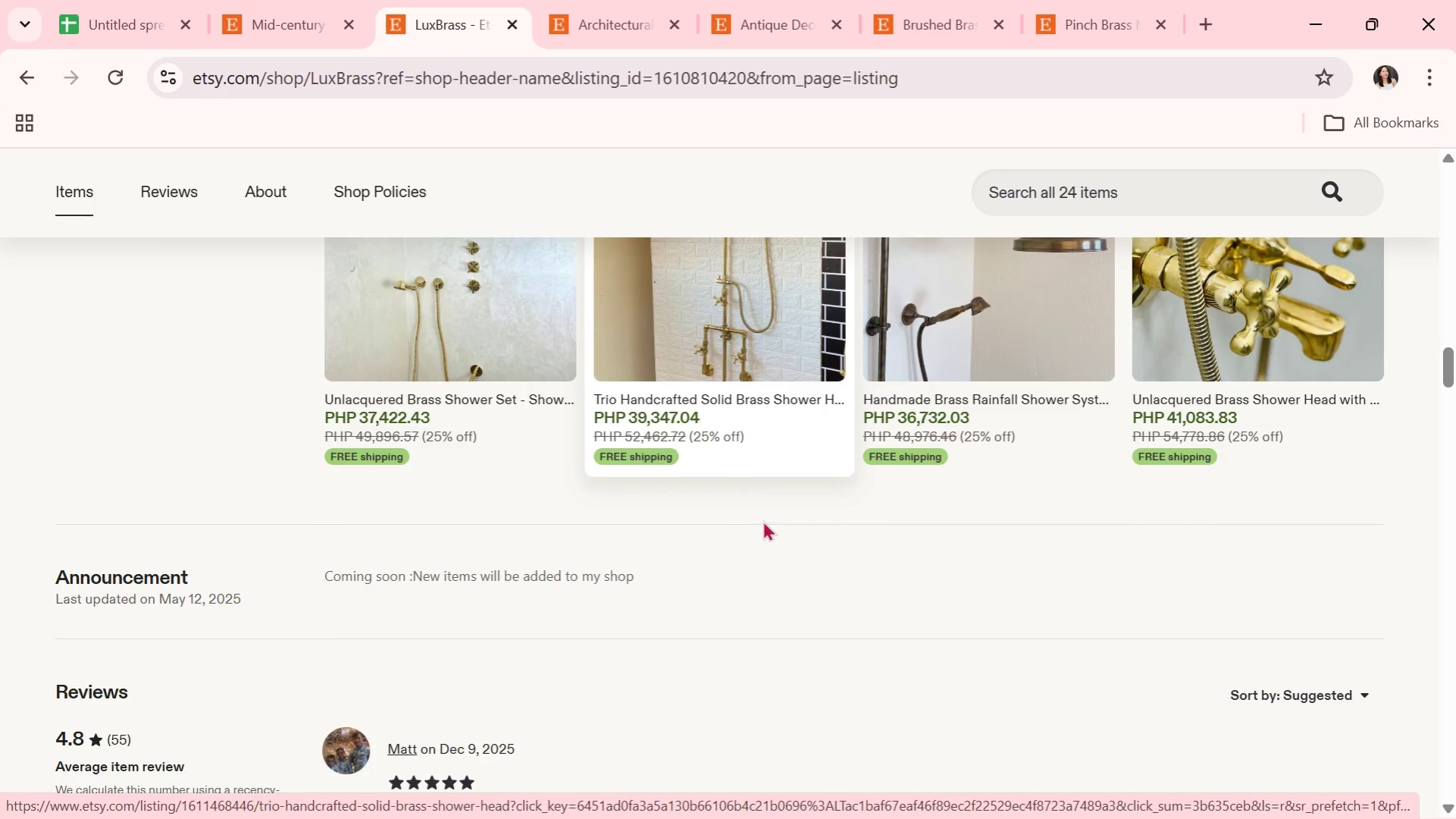 
scroll: coordinate [771, 635], scroll_direction: up, amount: 23.0
 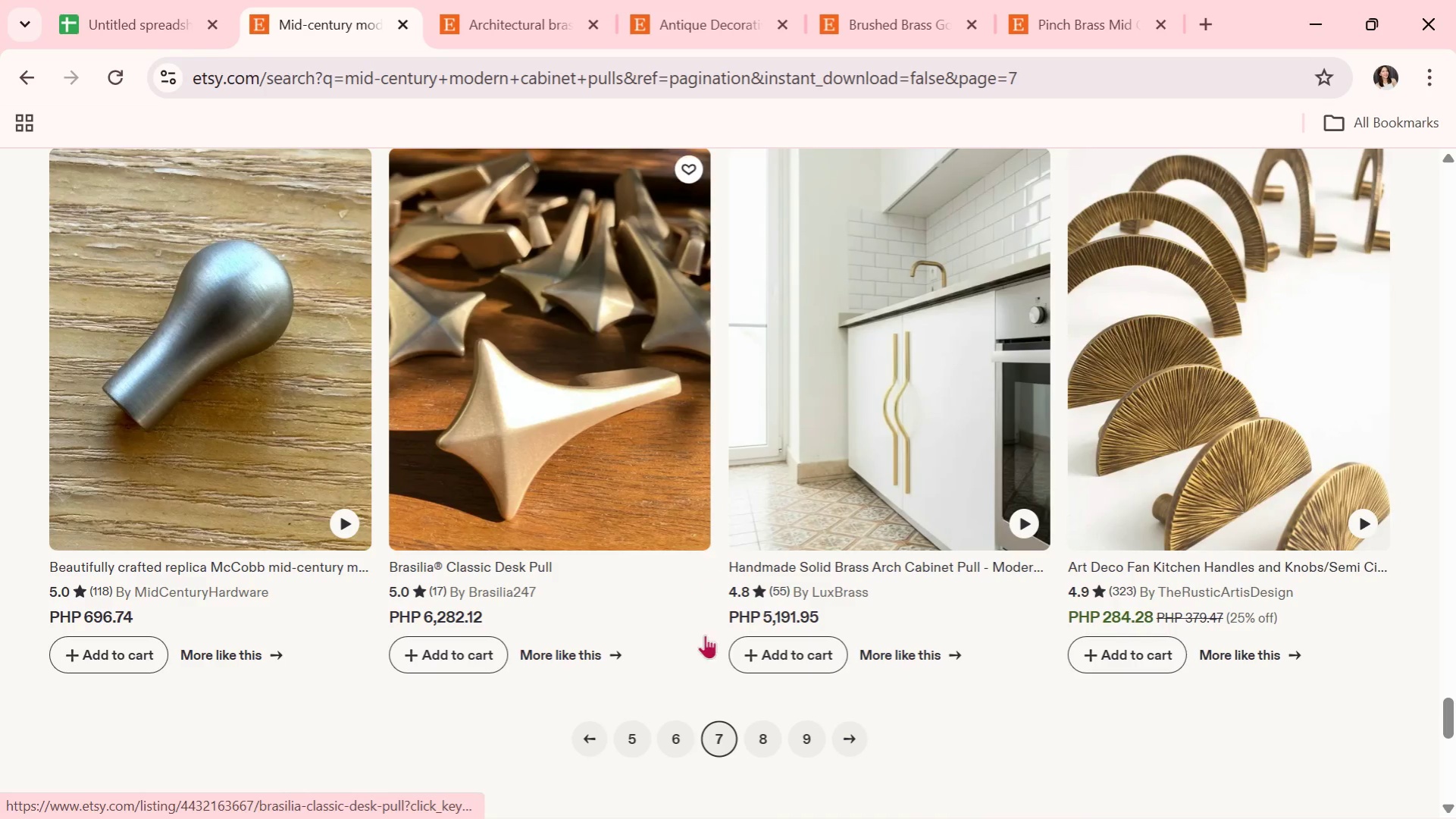 
left_click([759, 748])
 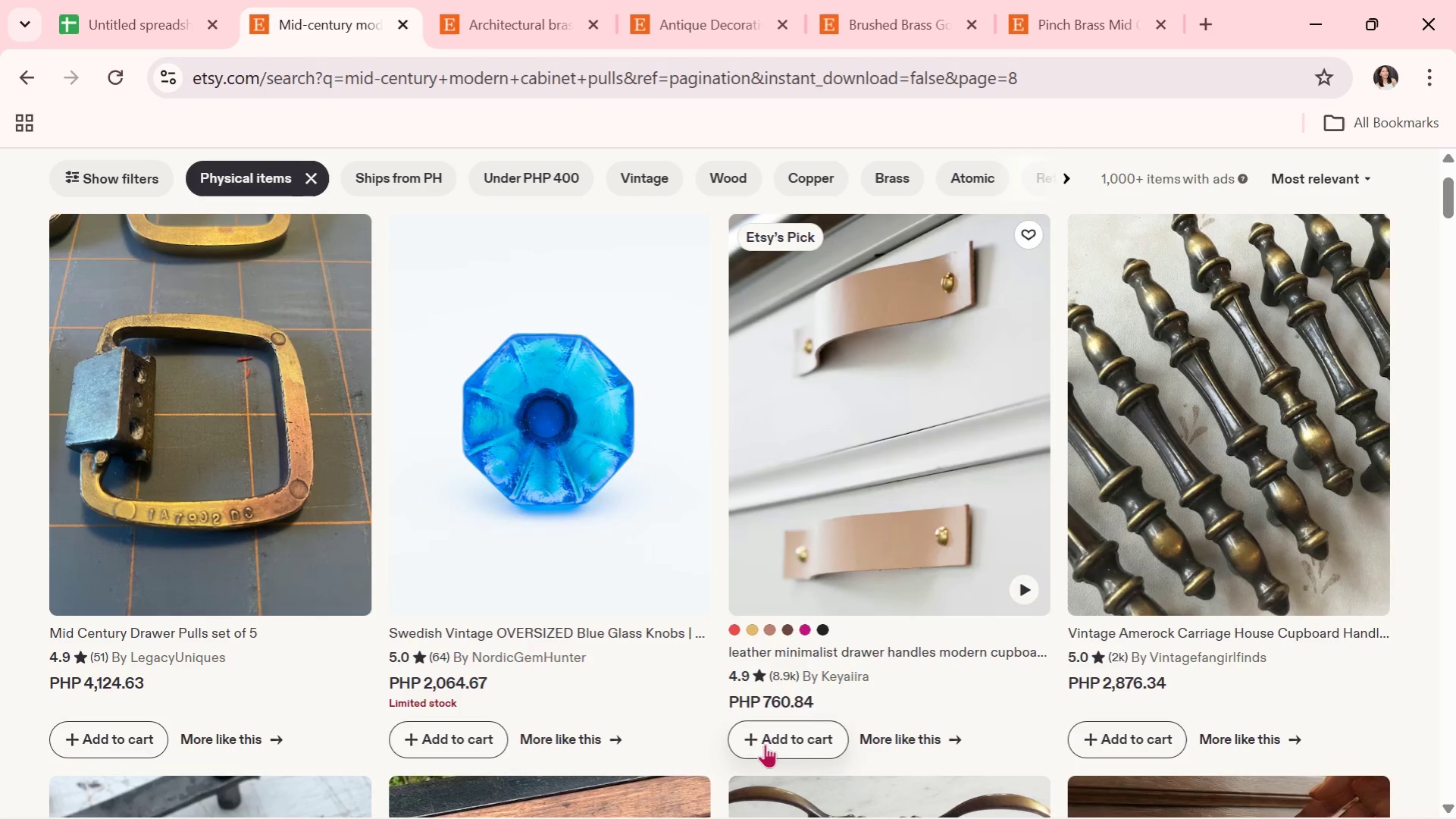 
wait(19.97)
 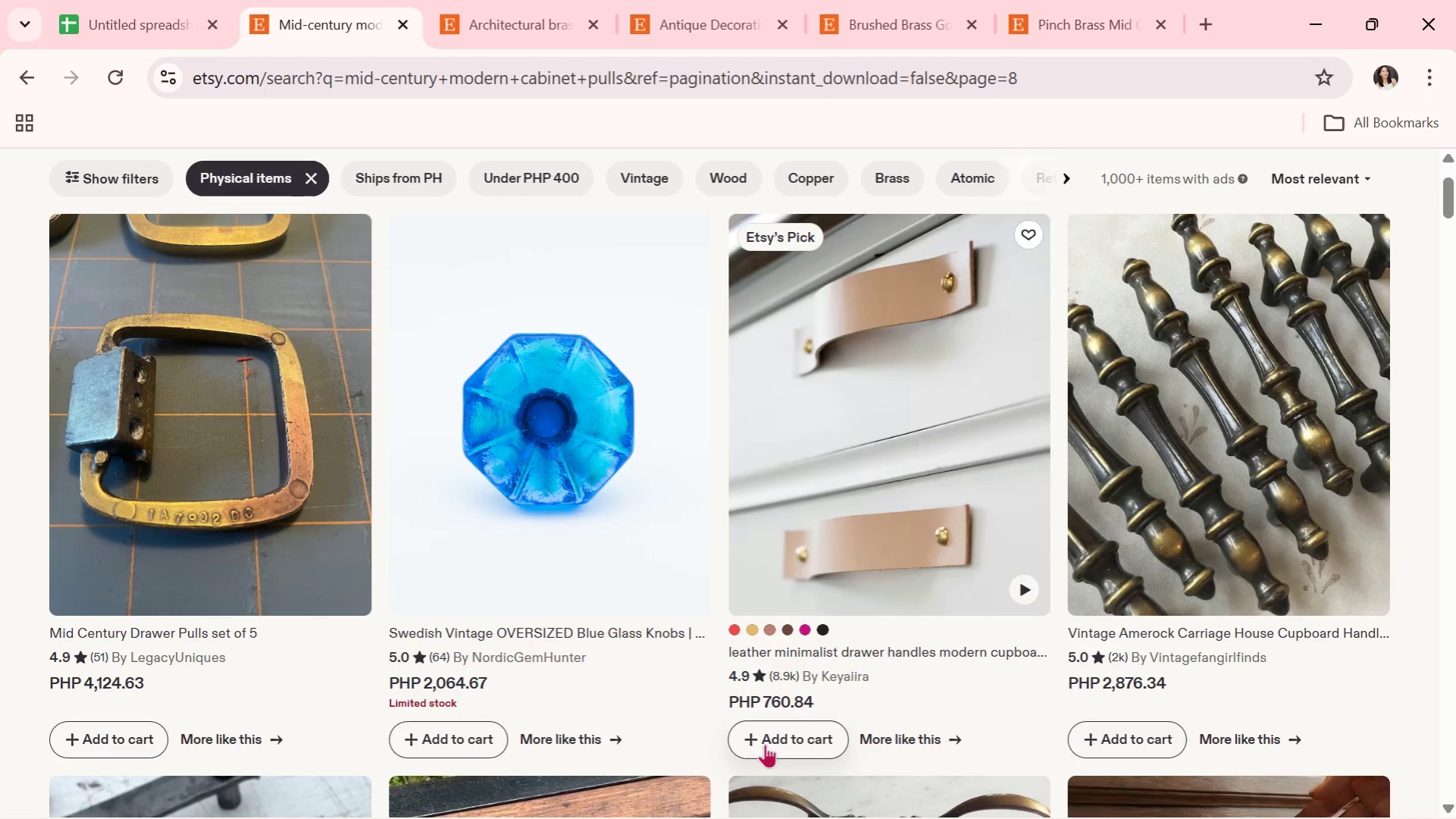 
scroll: coordinate [932, 385], scroll_direction: down, amount: 5.0
 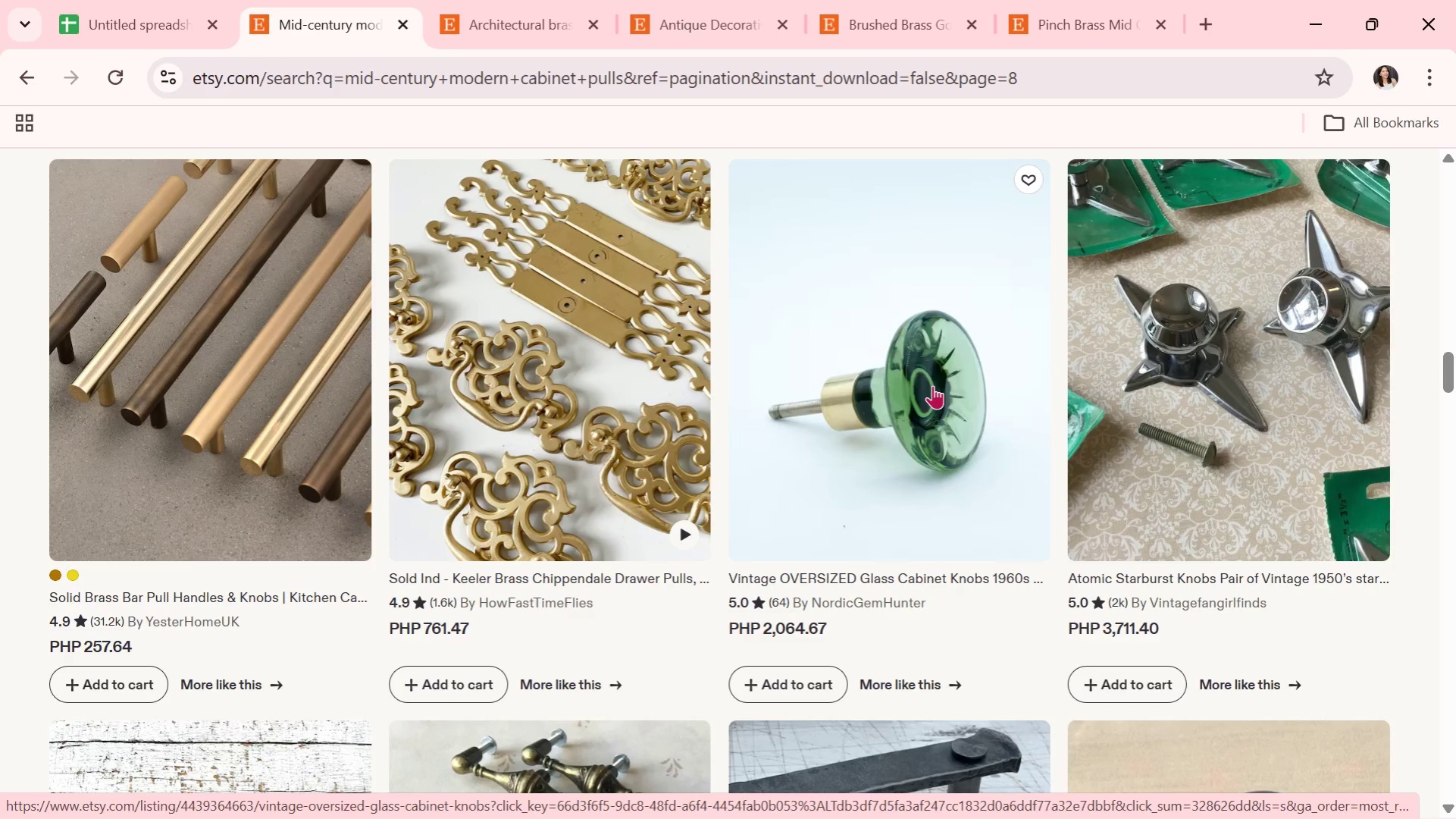 
wait(27.55)
 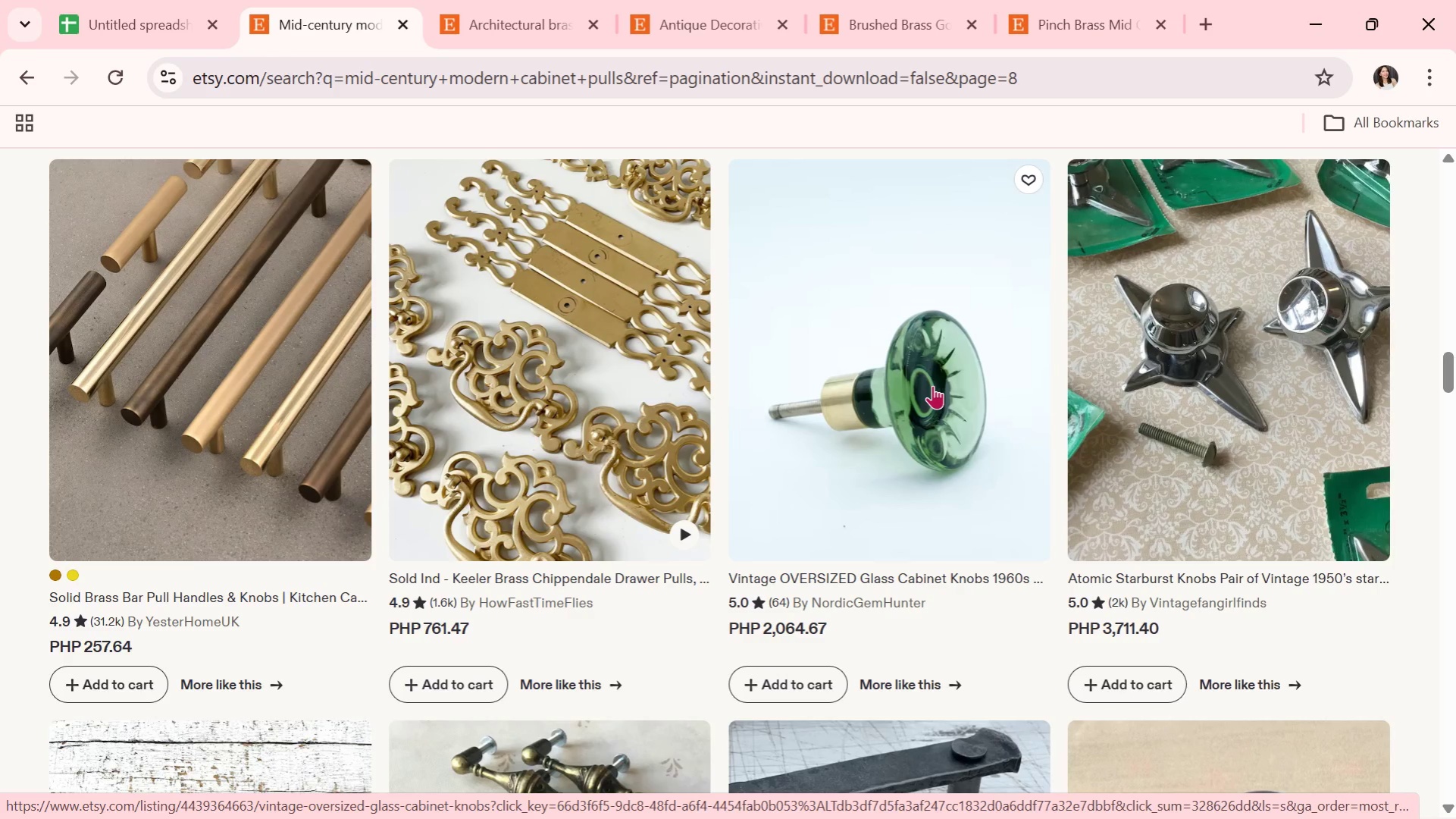 
scroll: coordinate [820, 421], scroll_direction: down, amount: 8.0
 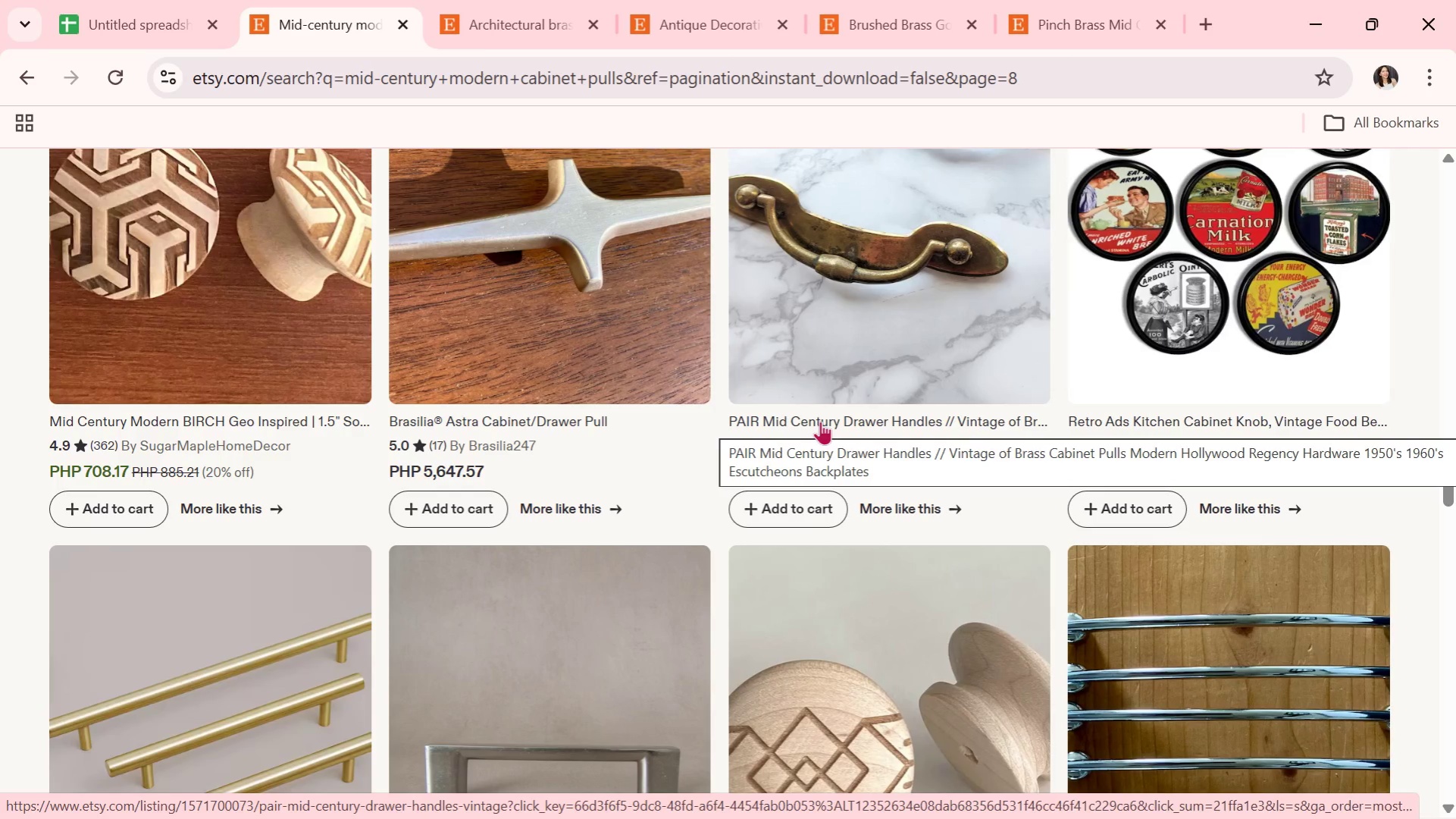 
wait(41.38)
 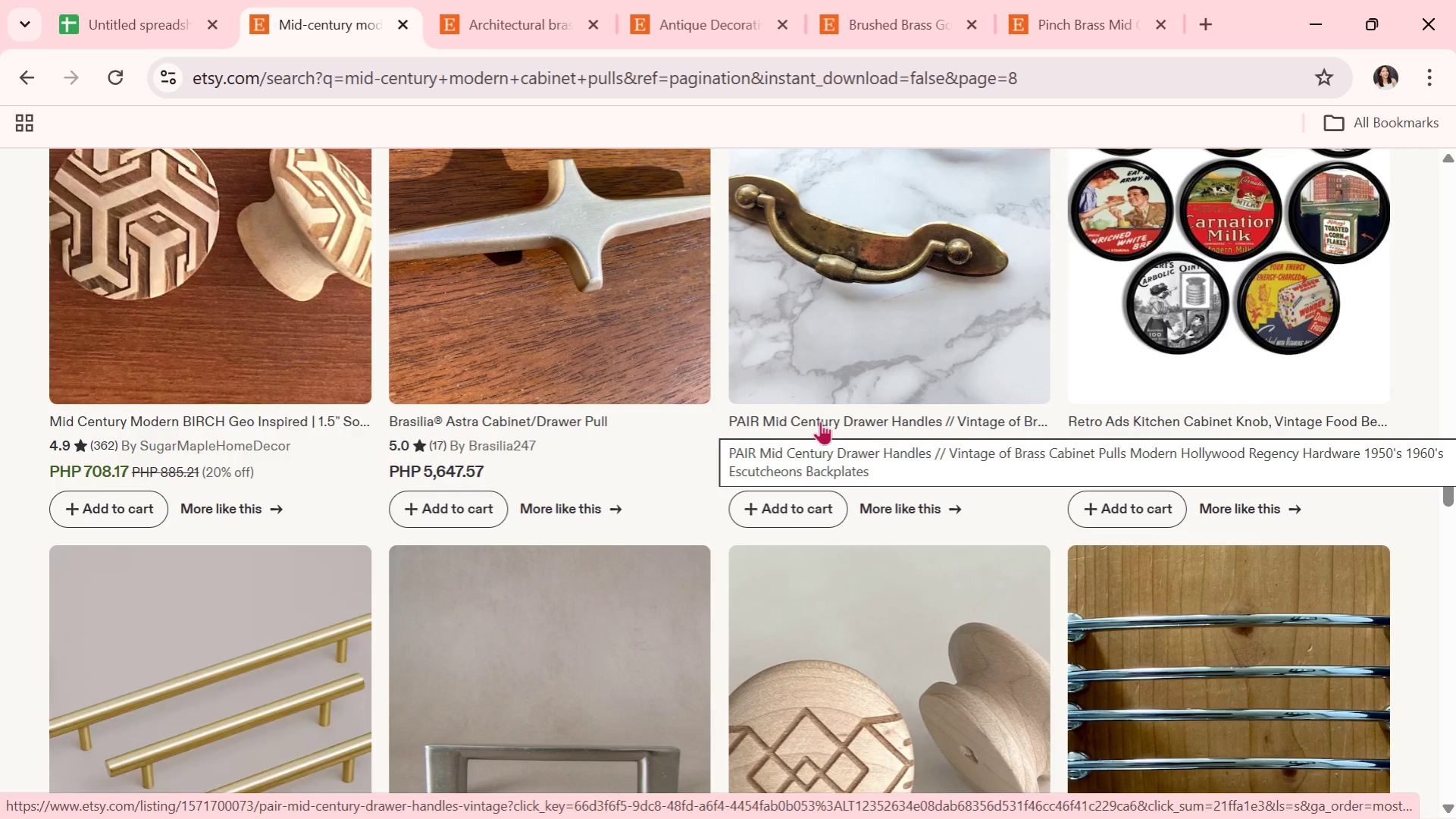 
scroll: coordinate [672, 365], scroll_direction: down, amount: 18.0
 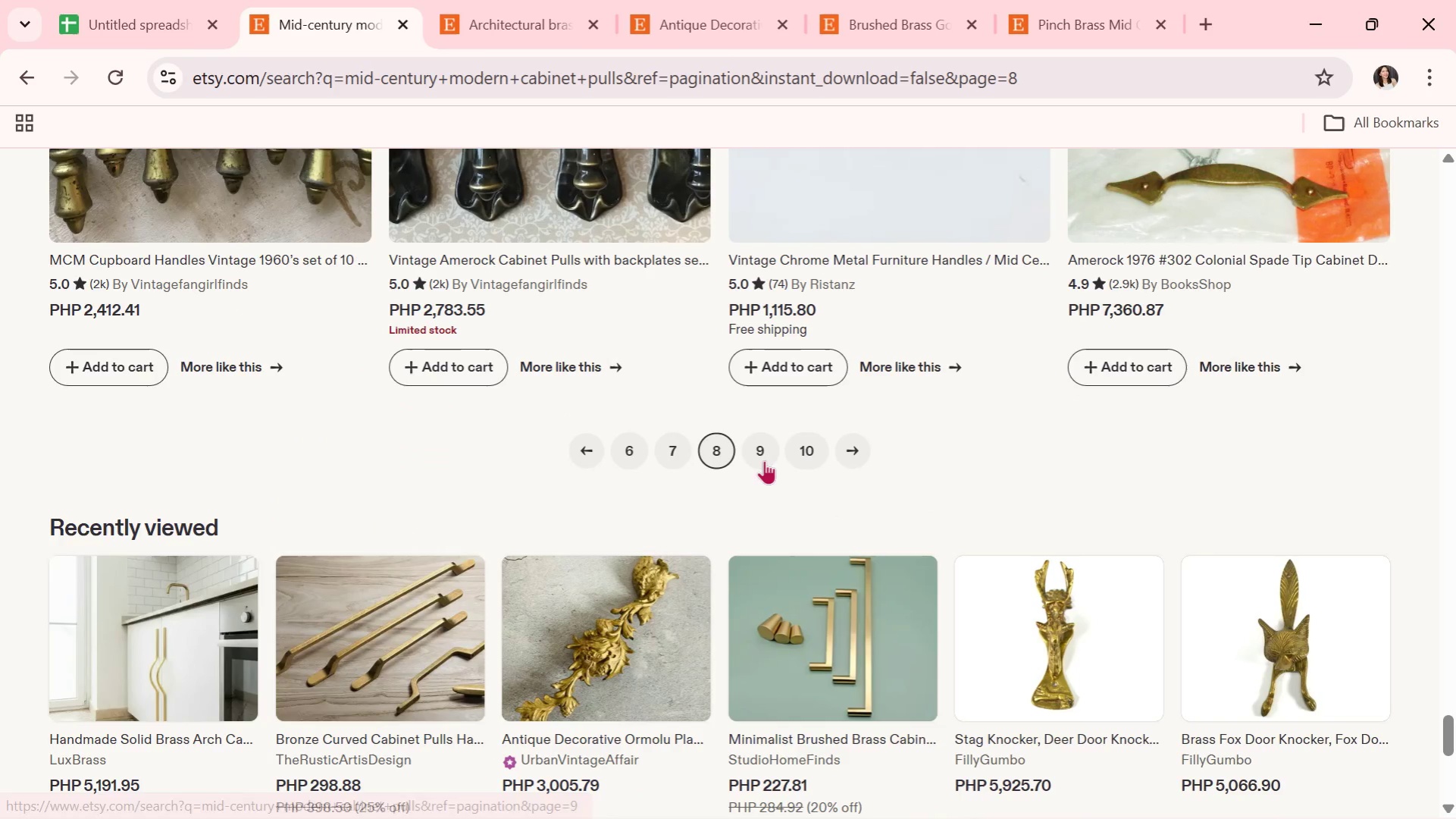 
left_click([758, 453])
 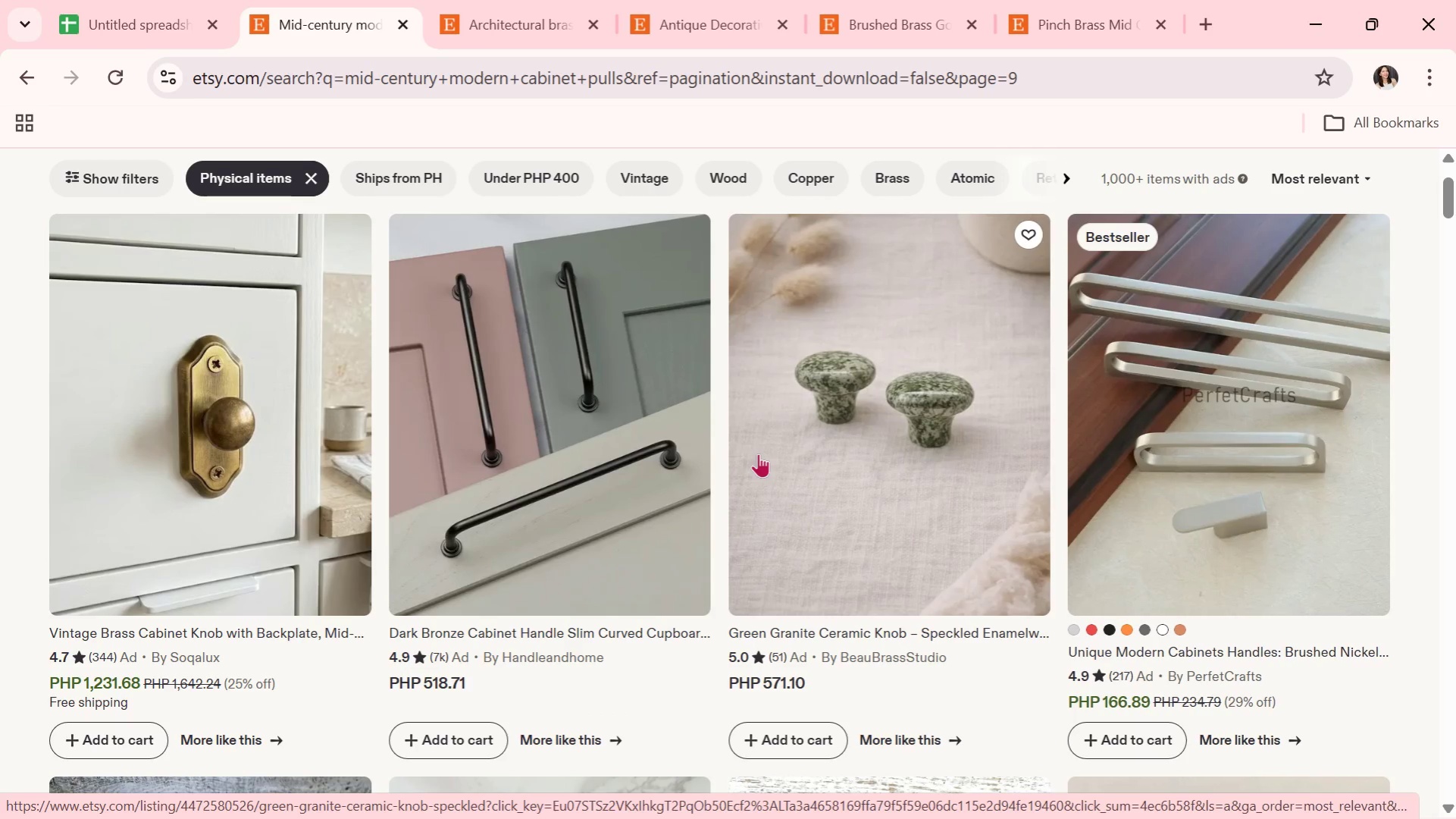 
wait(33.98)
 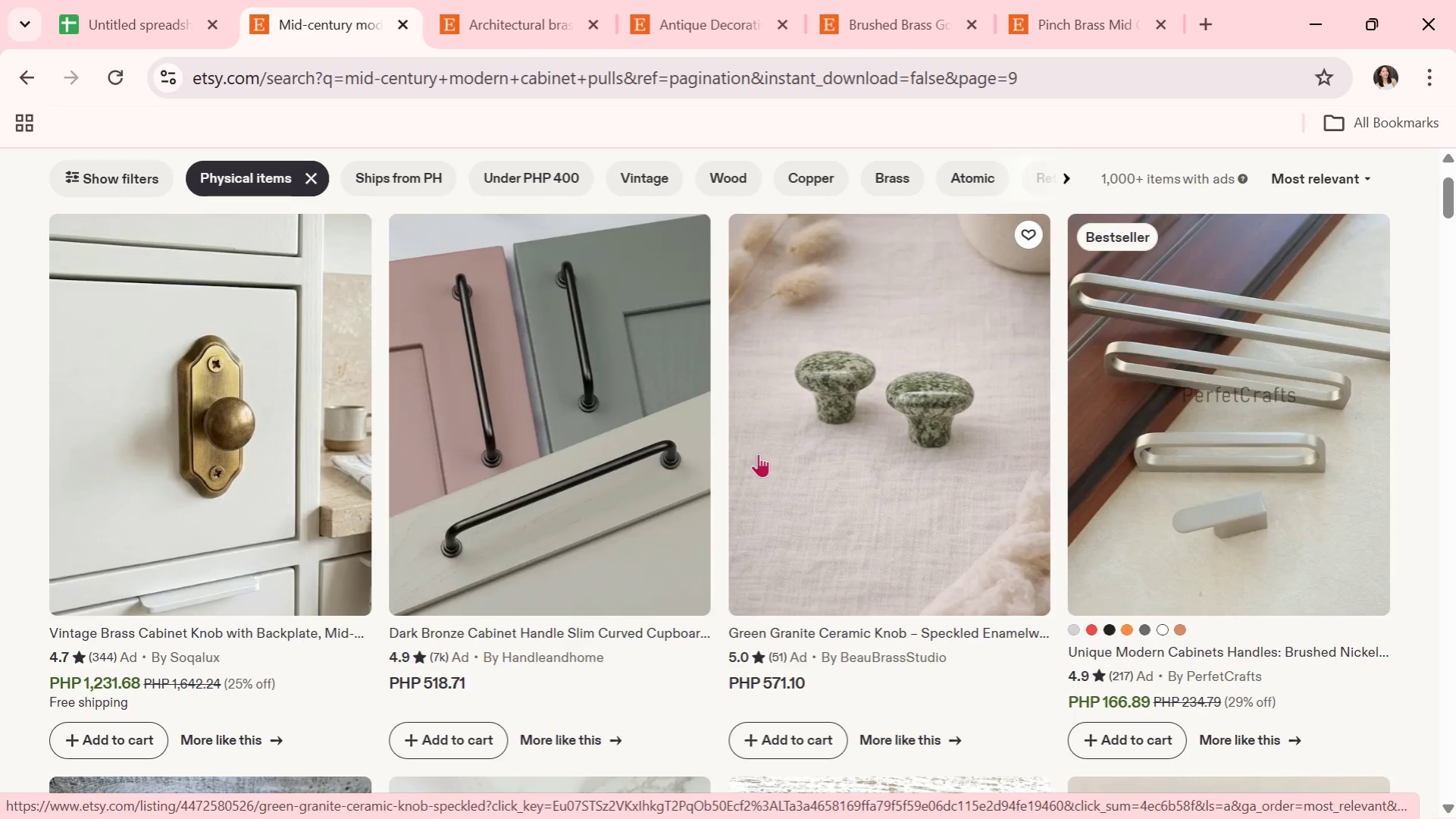 
scroll: coordinate [747, 665], scroll_direction: down, amount: 11.0
 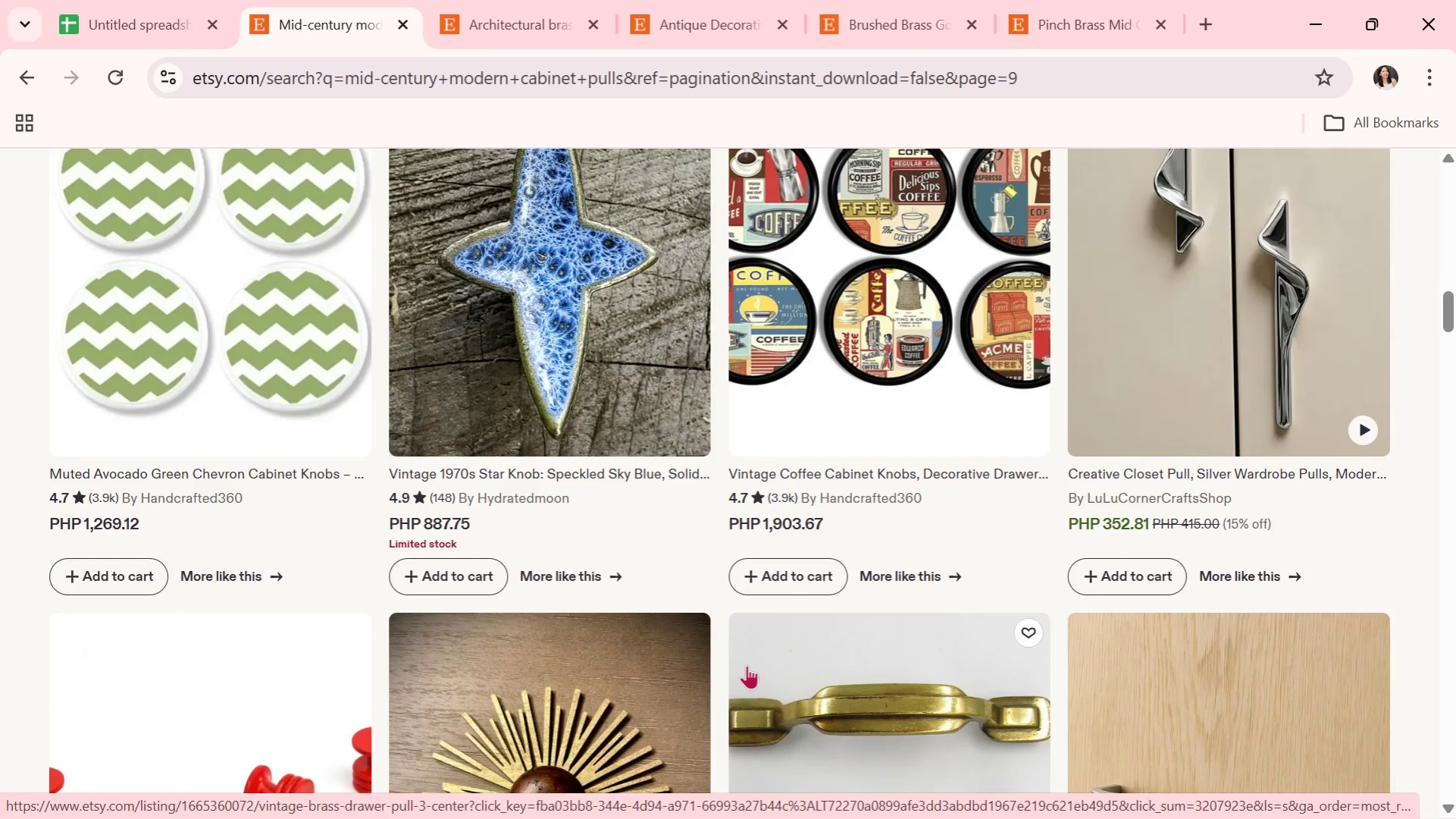 
wait(13.3)
 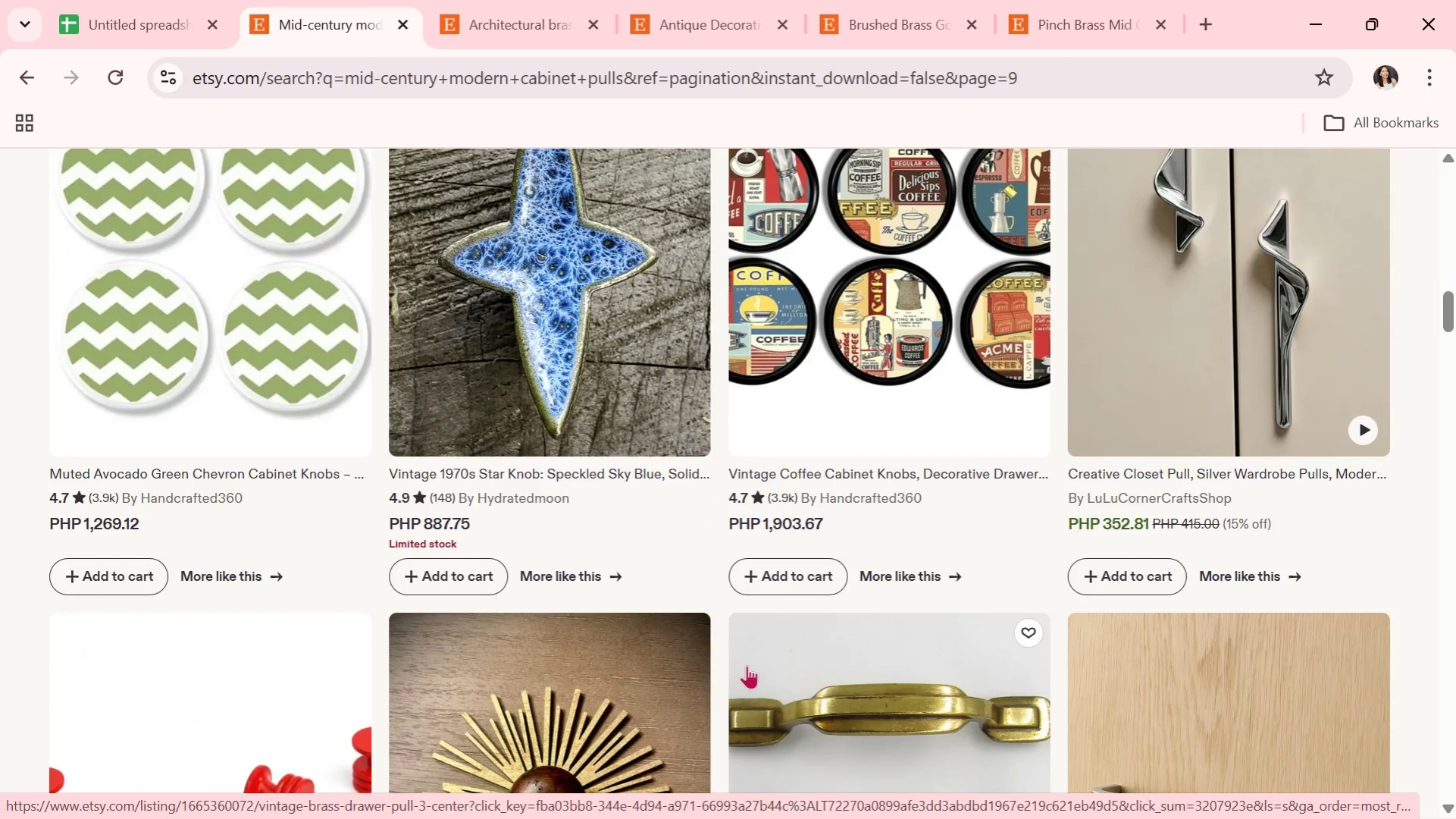 
scroll: coordinate [585, 439], scroll_direction: down, amount: 21.0
 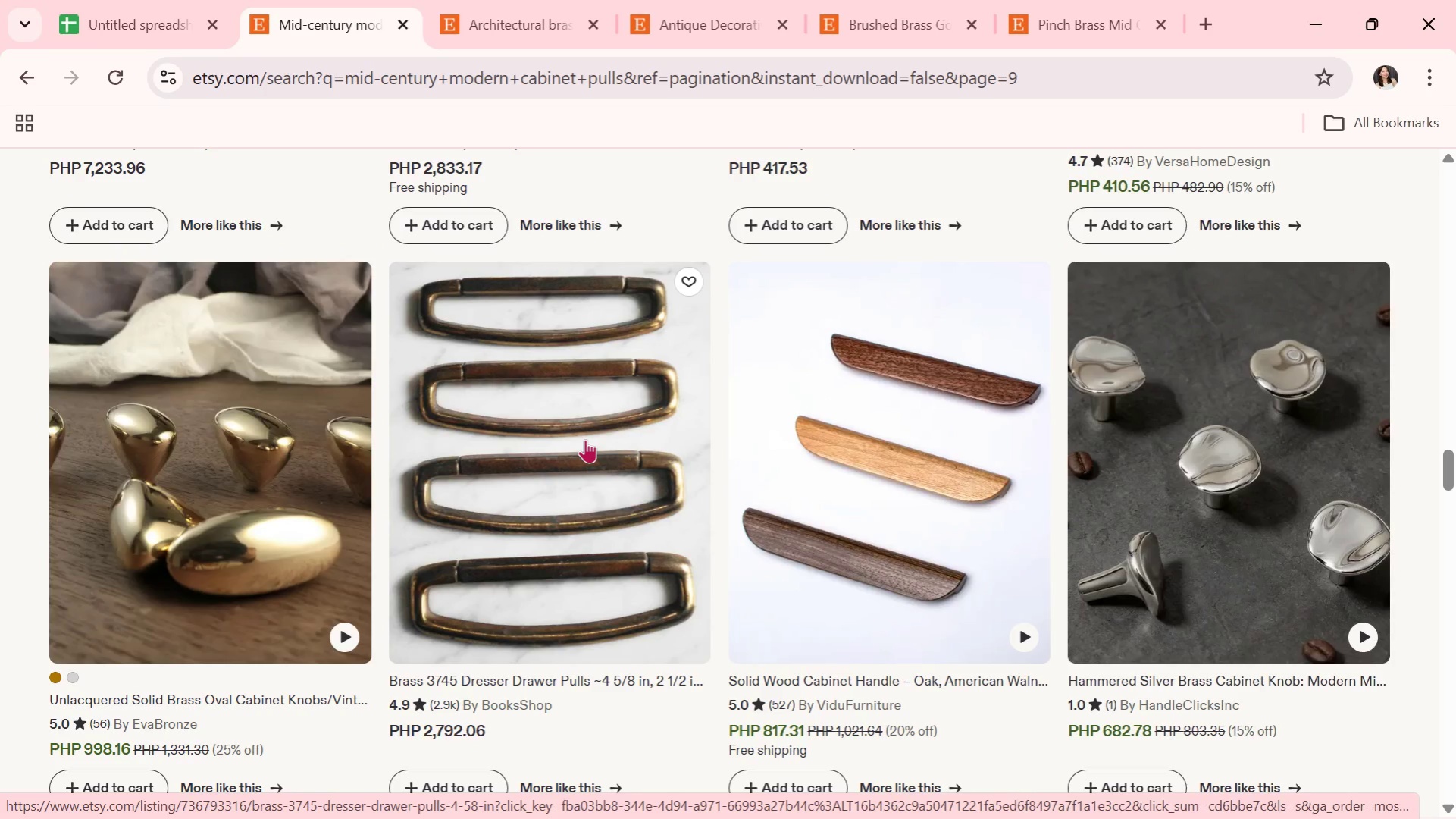 
scroll: coordinate [585, 439], scroll_direction: down, amount: 3.0
 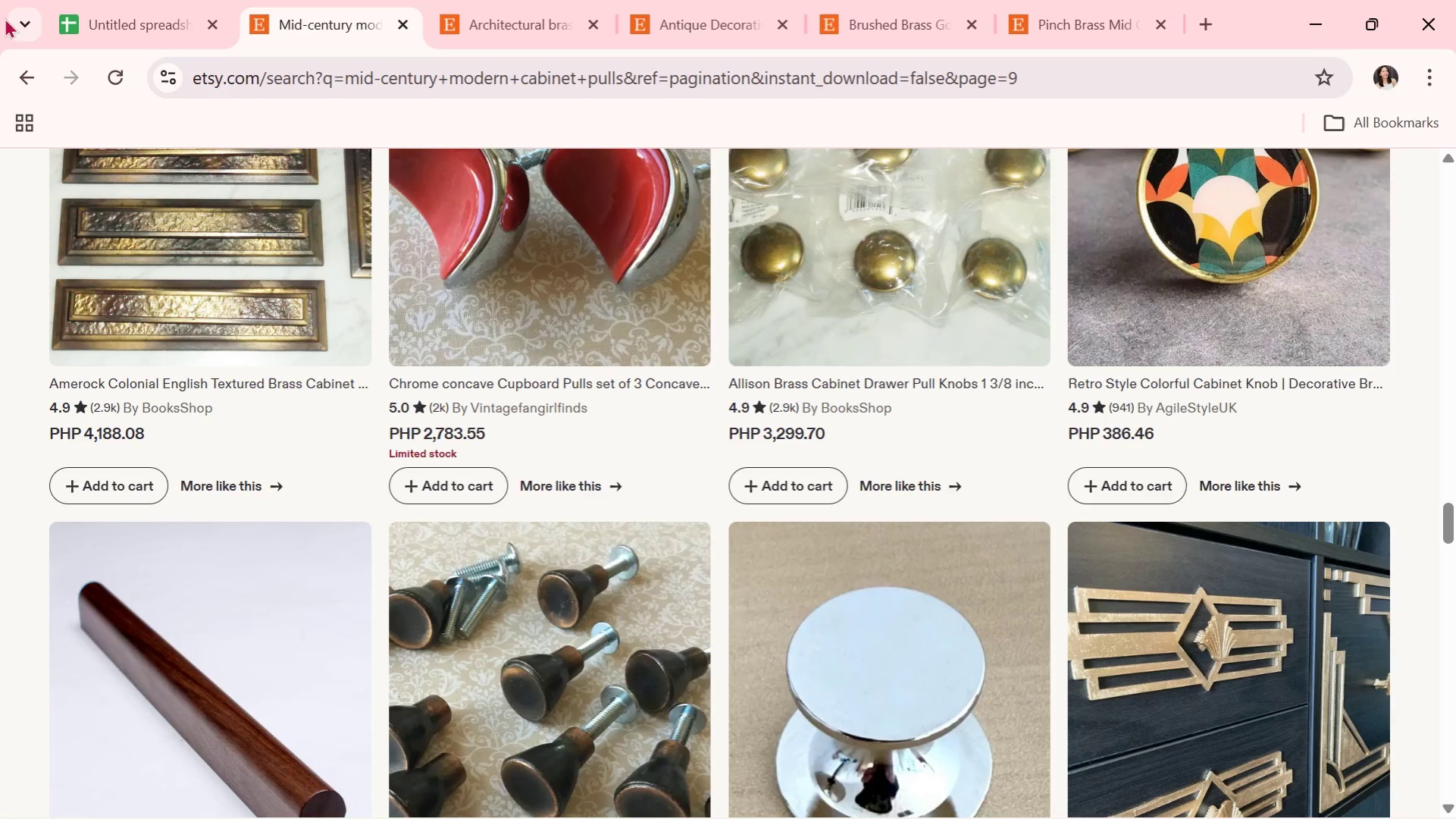 
wait(40.44)
 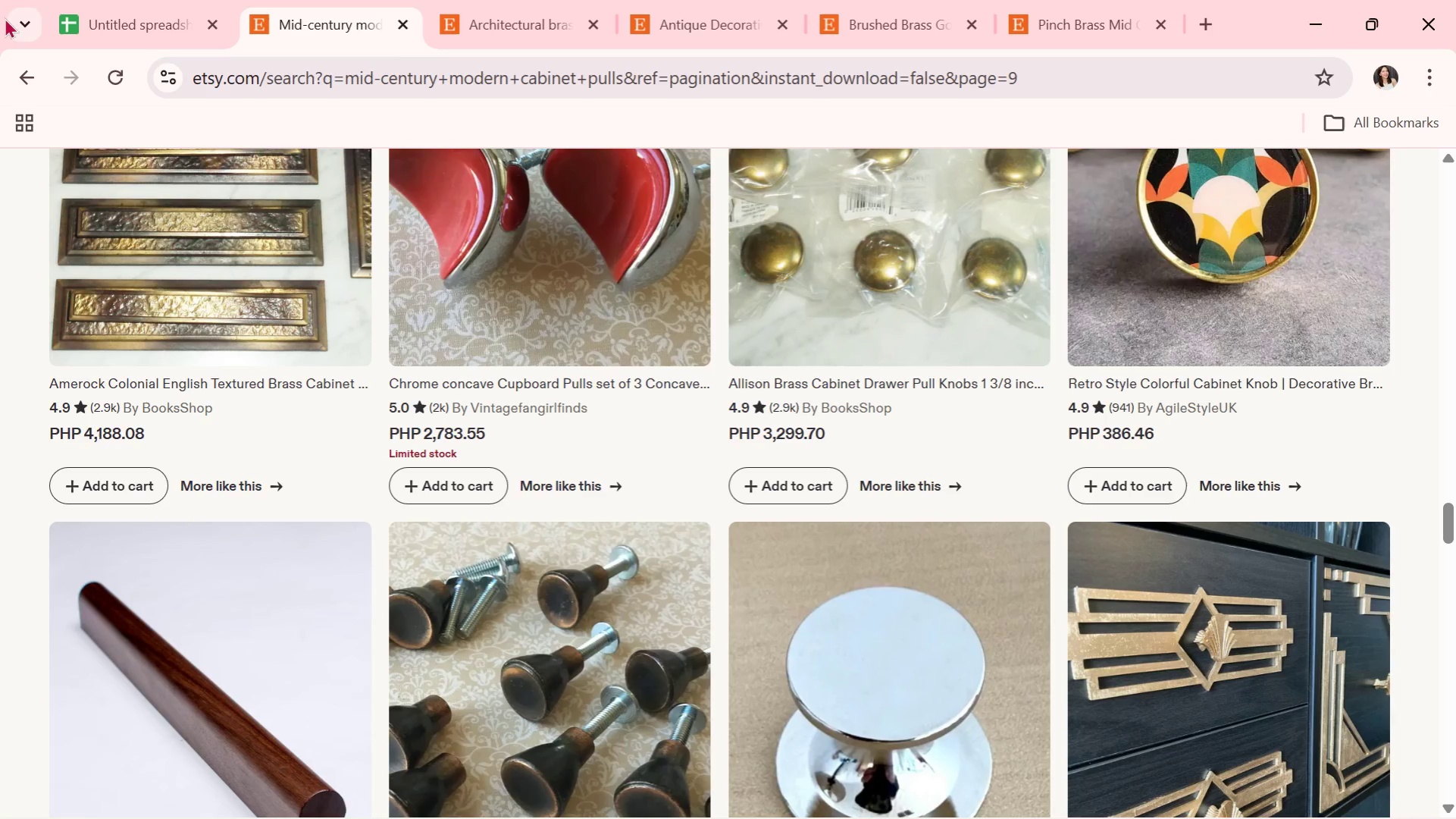 
scroll: coordinate [988, 617], scroll_direction: down, amount: 13.0
 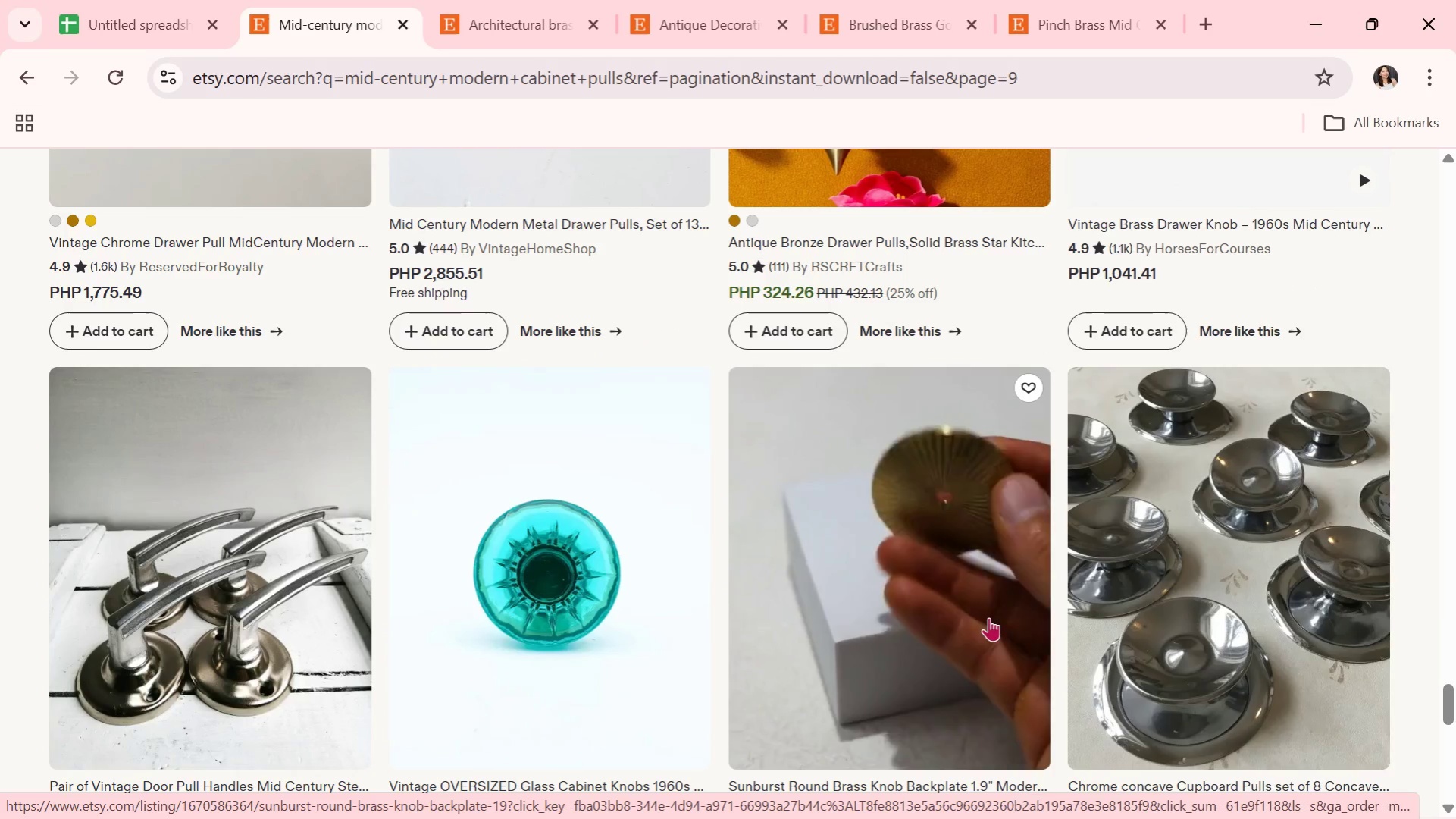 
wait(6.28)
 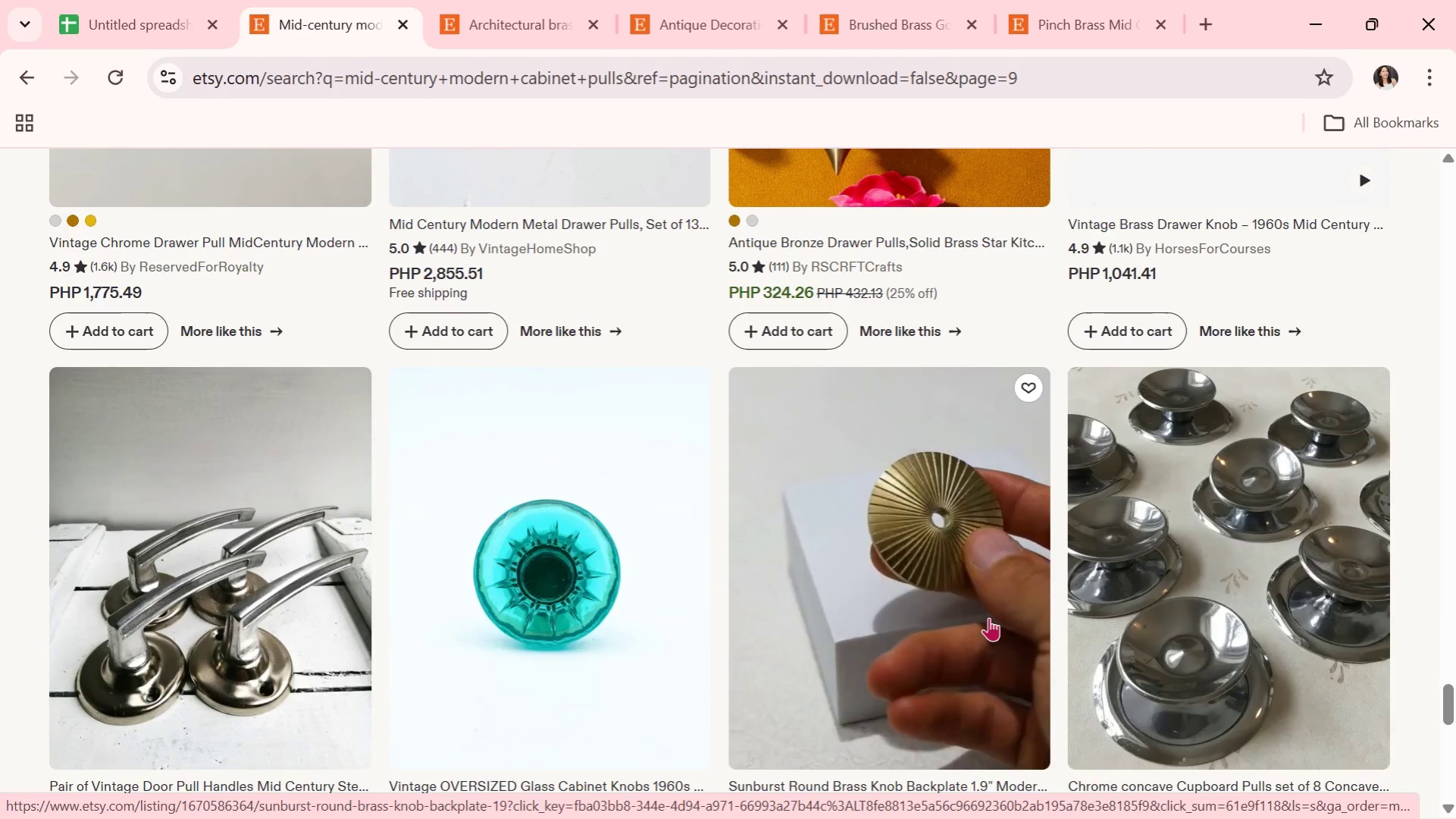 
scroll: coordinate [988, 617], scroll_direction: none, amount: 0.0
 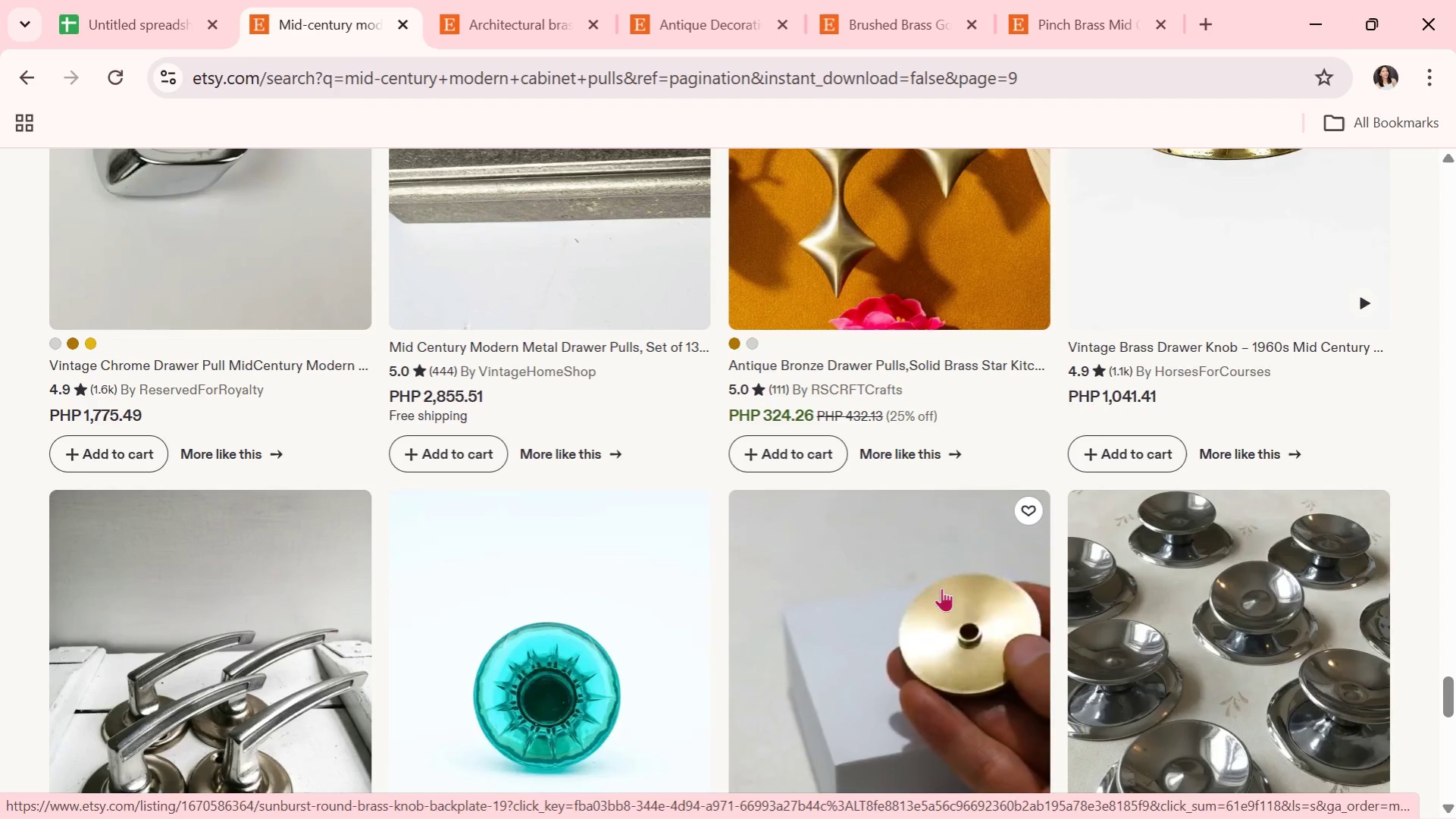 
scroll: coordinate [948, 571], scroll_direction: up, amount: 3.0
 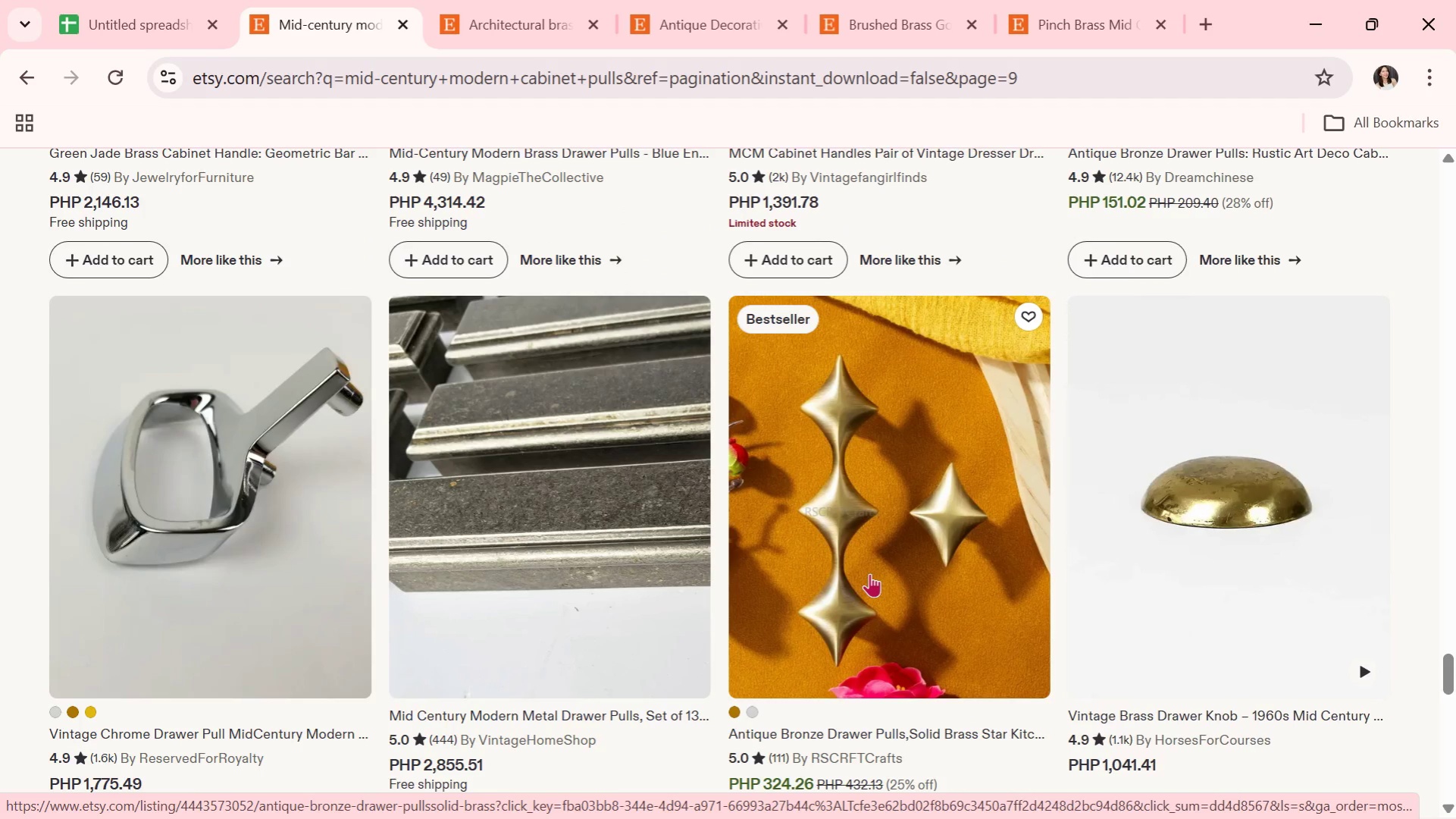 
scroll: coordinate [869, 573], scroll_direction: none, amount: 0.0
 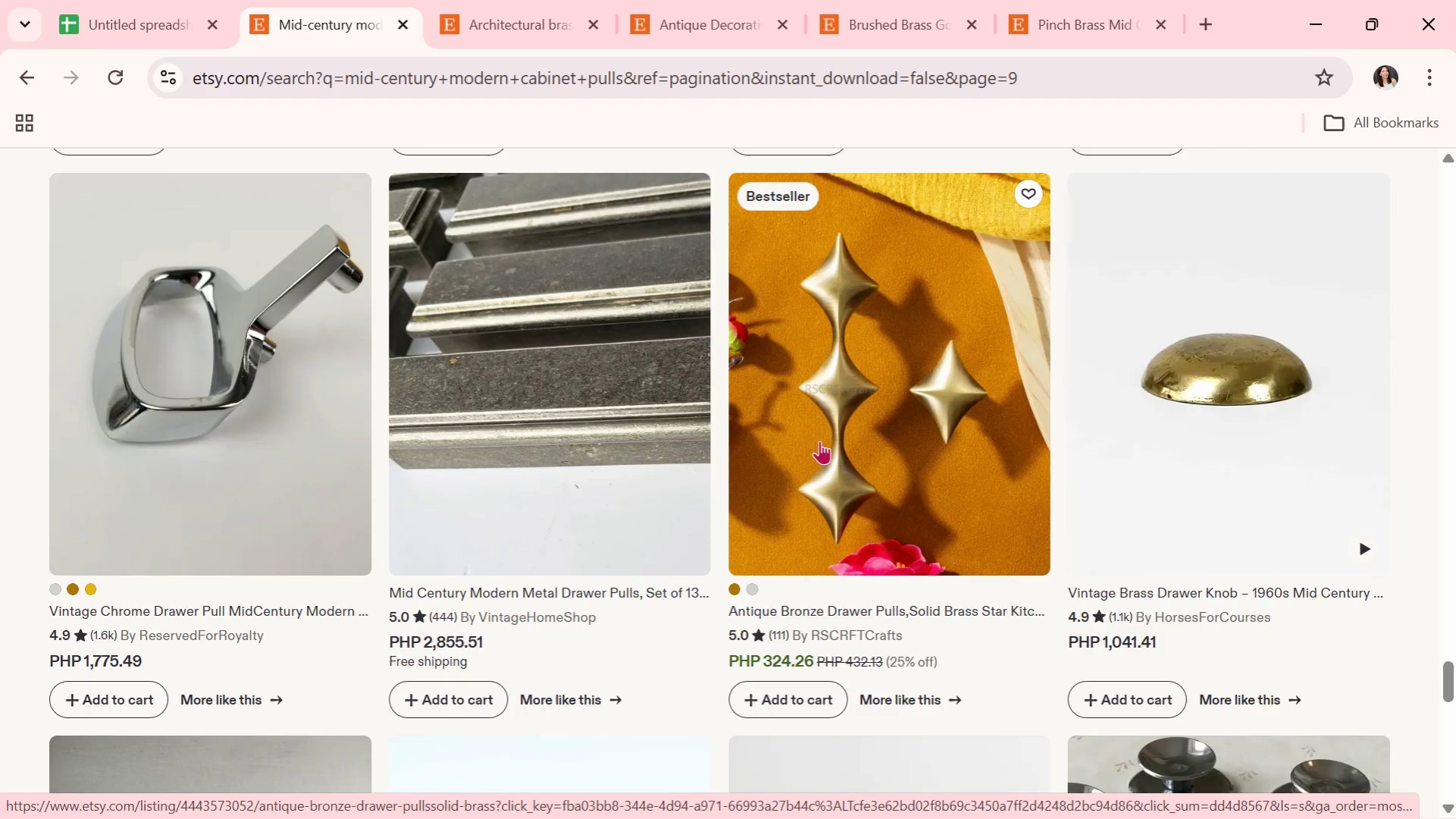 
left_click([819, 441])
 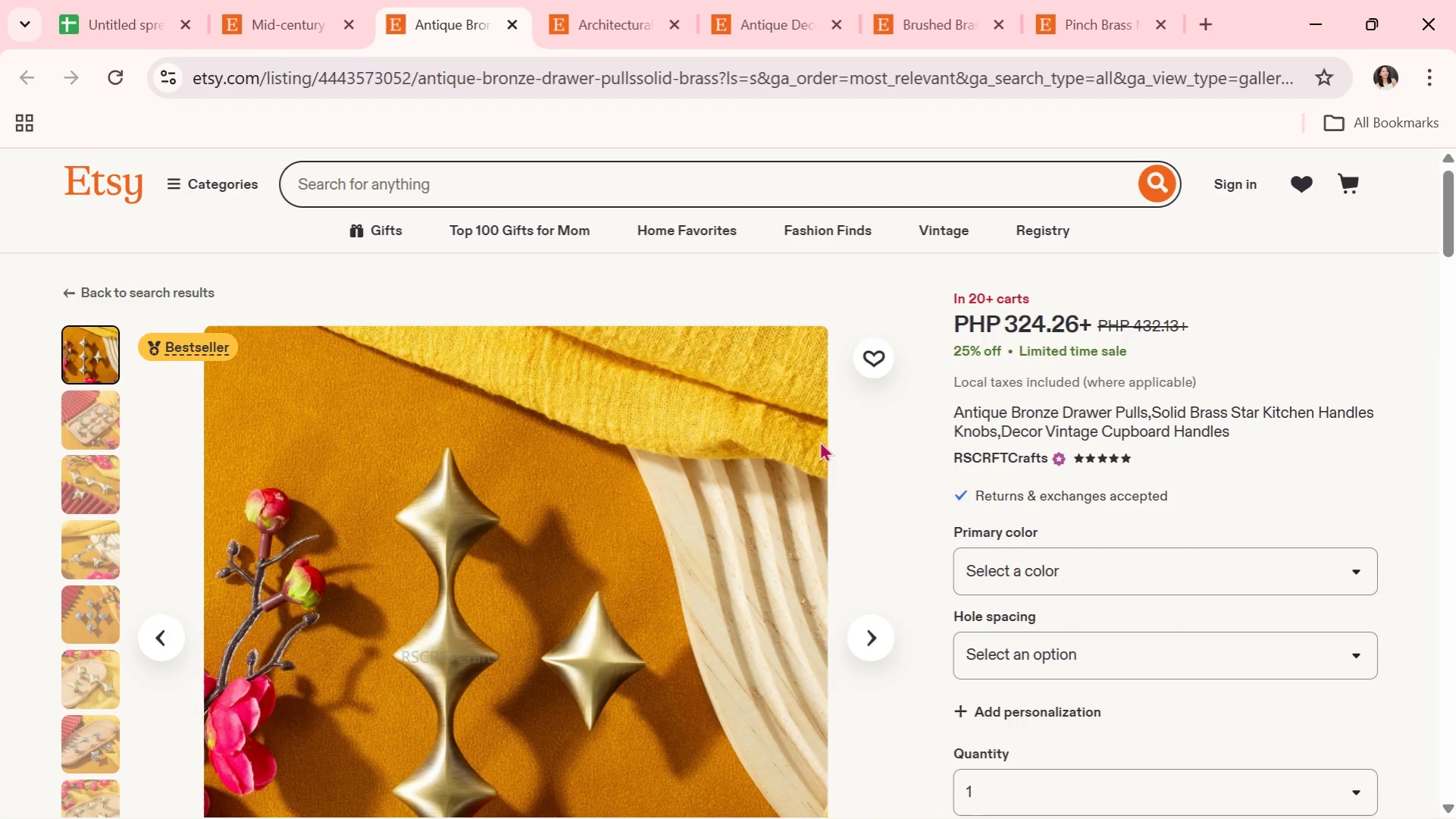 
wait(6.34)
 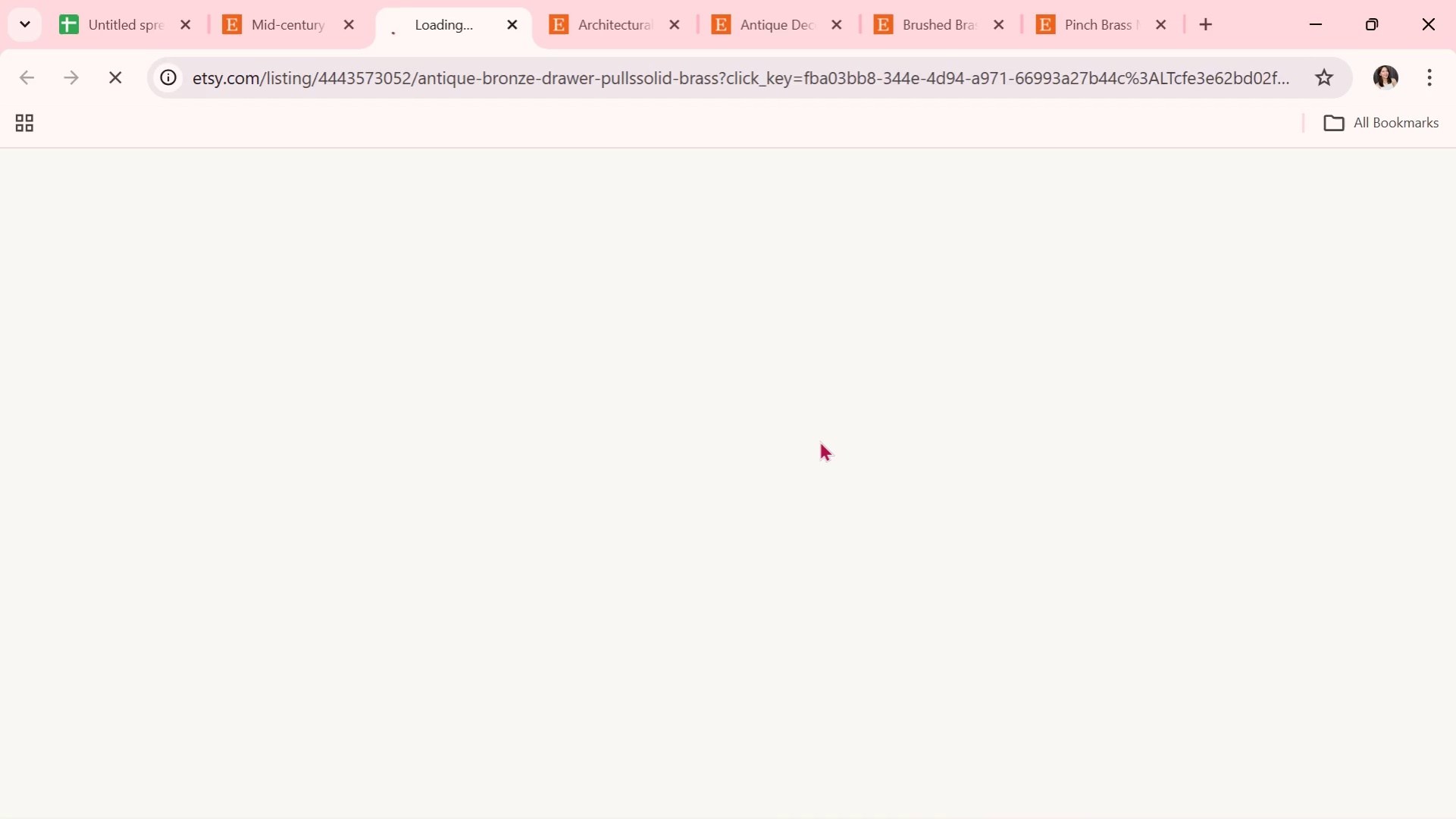 
scroll: coordinate [762, 438], scroll_direction: down, amount: 2.0
 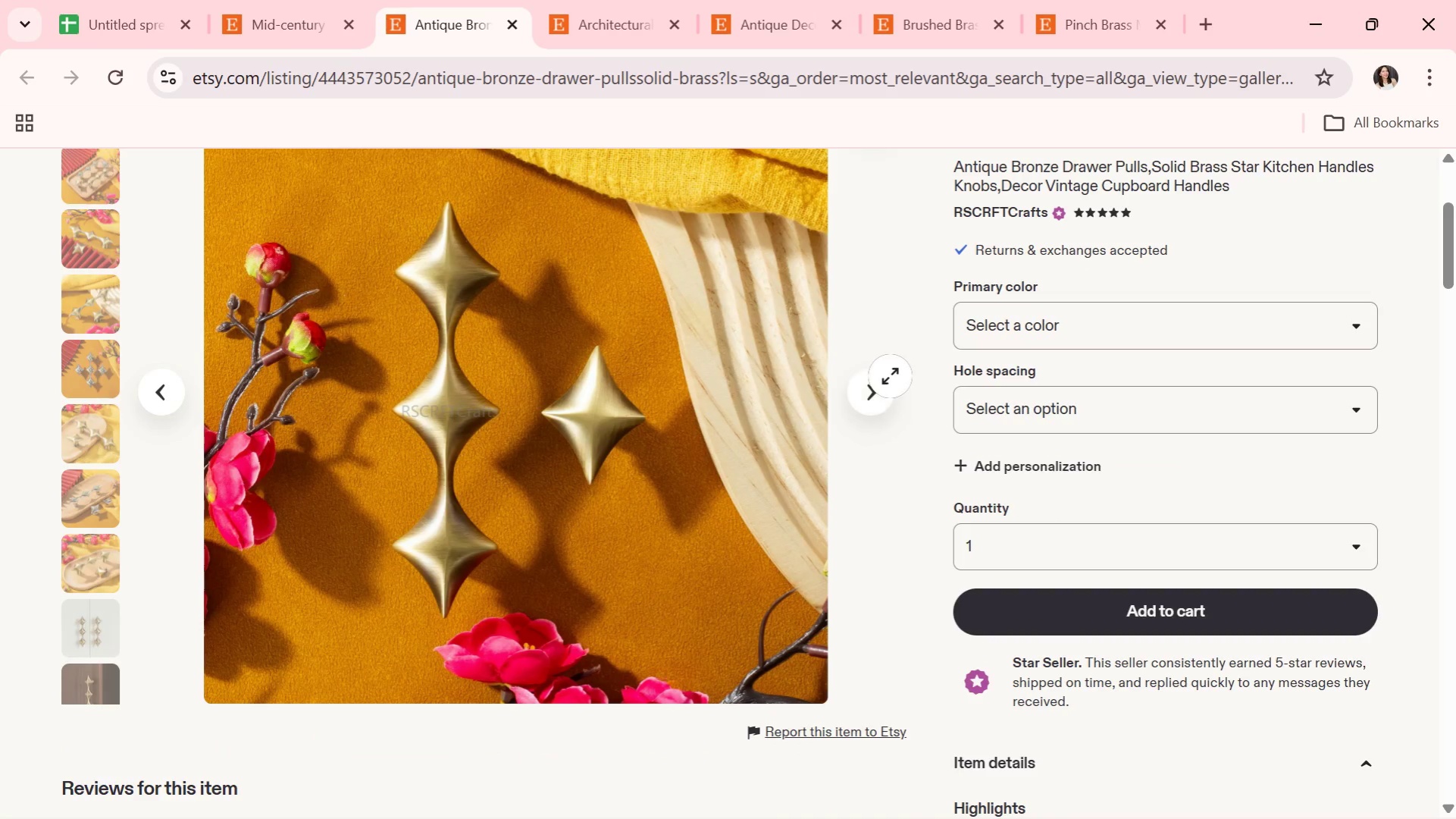 
left_click([887, 378])
 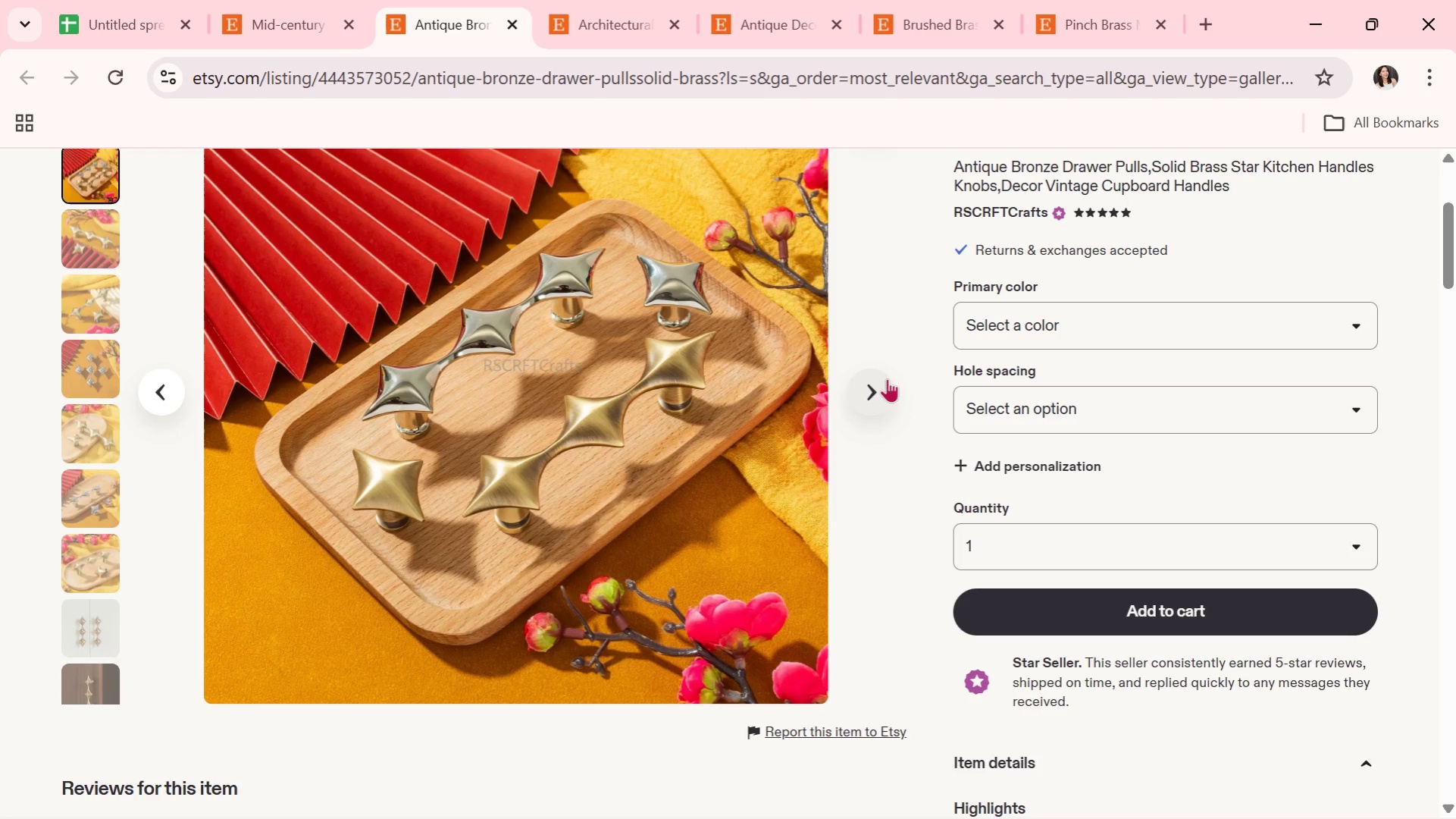 
left_click([887, 378])
 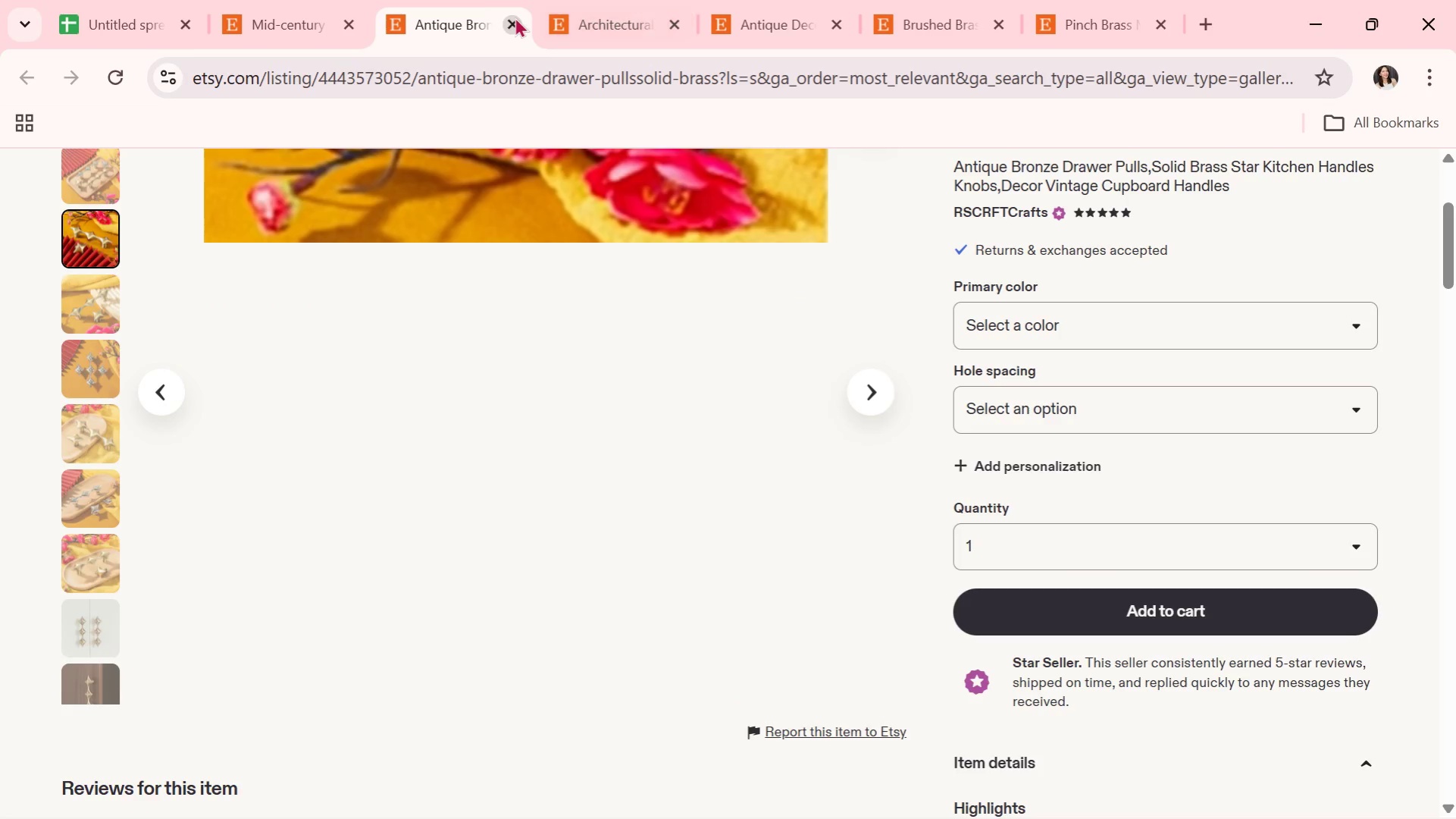 
left_click([515, 17])
 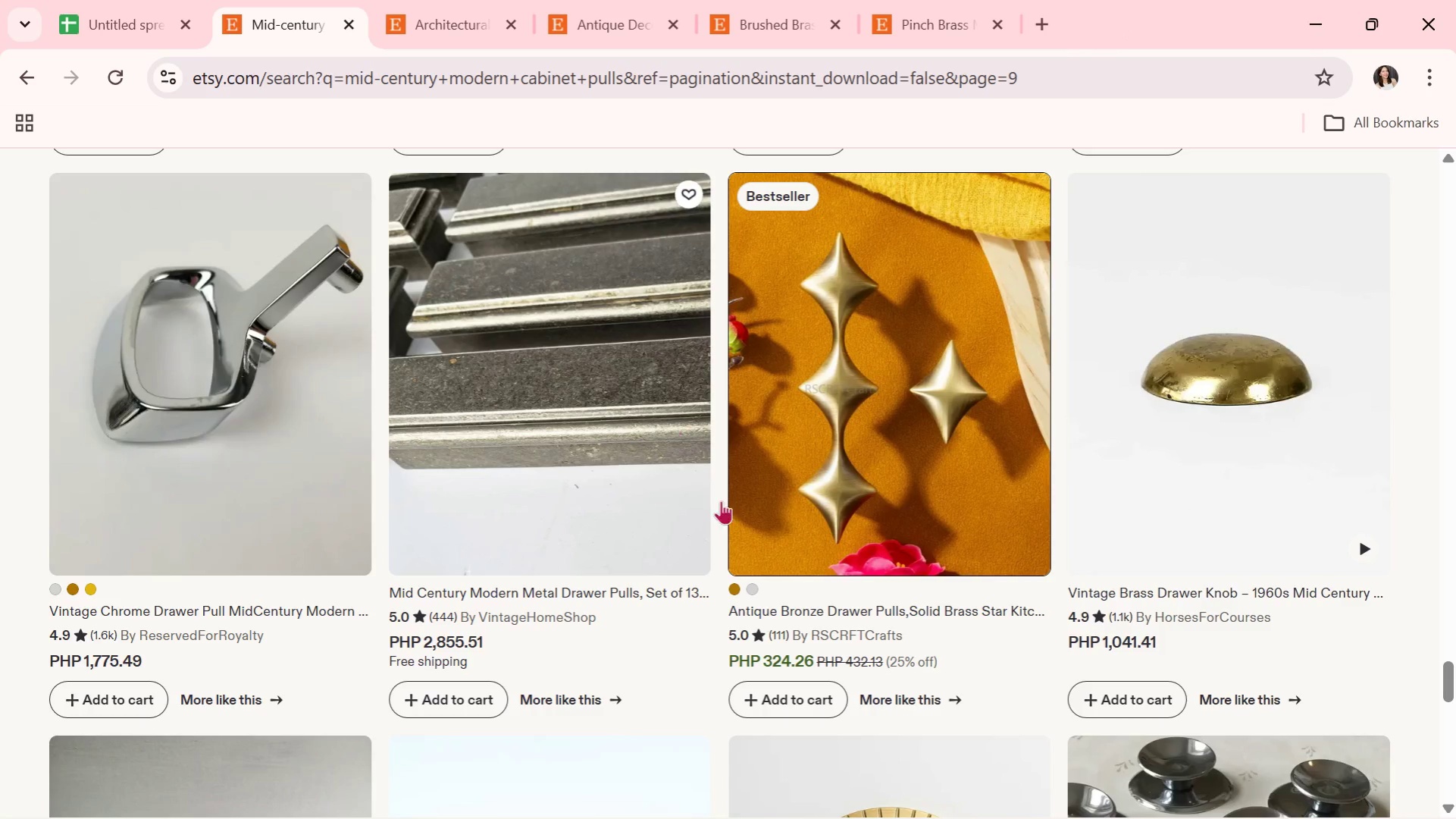 
scroll: coordinate [767, 527], scroll_direction: down, amount: 8.0
 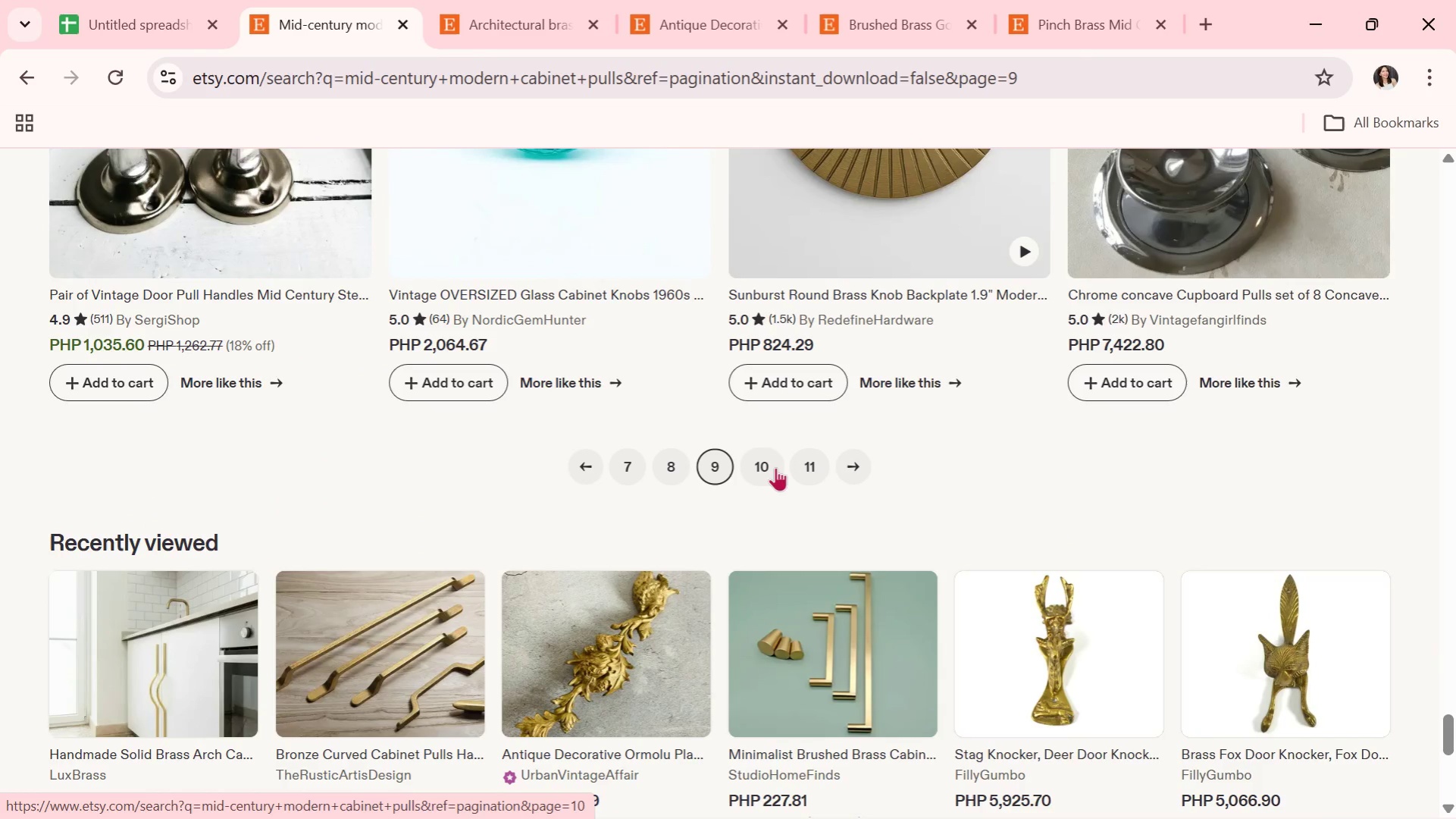 
left_click([775, 467])
 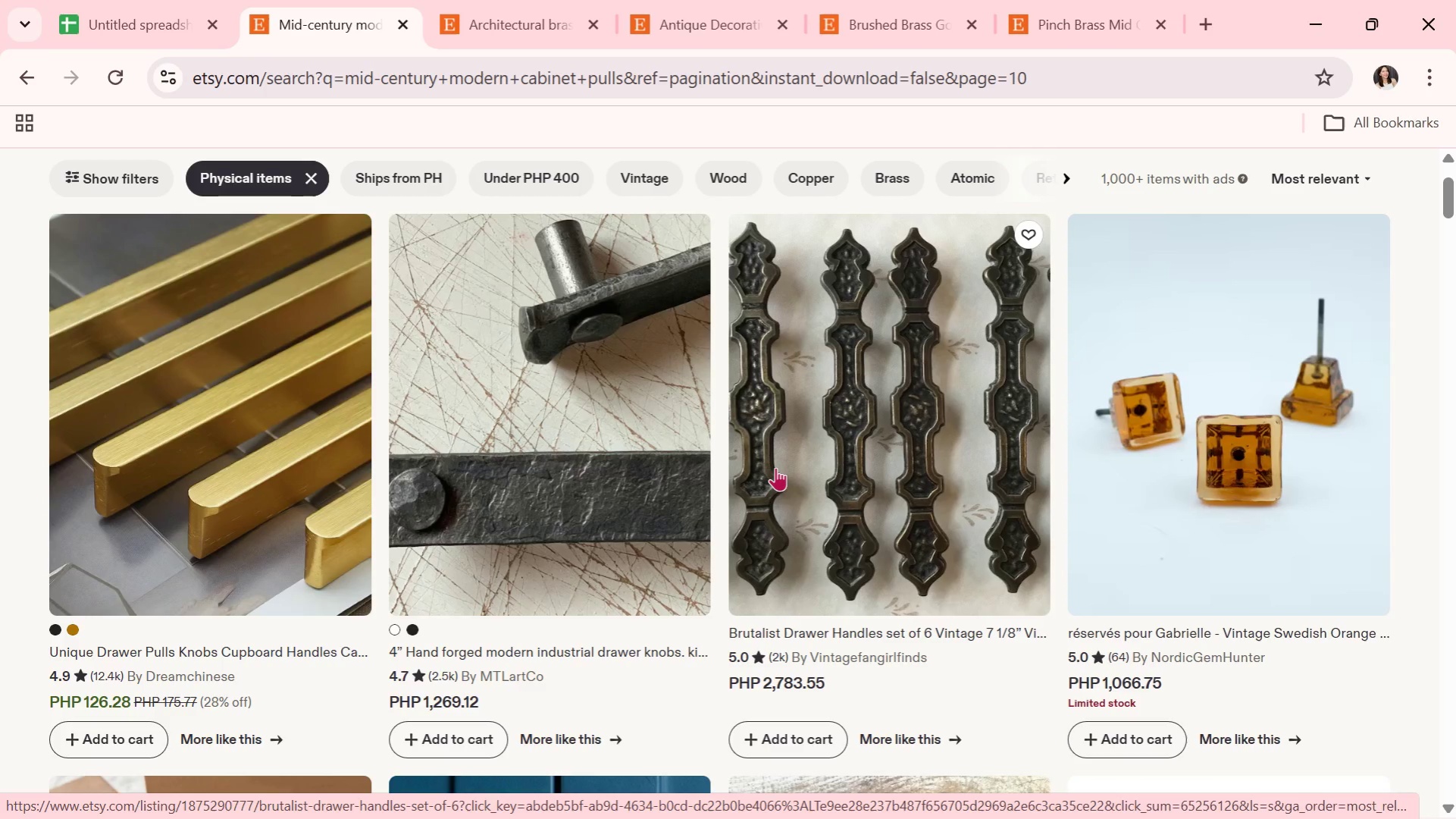 
wait(5.95)
 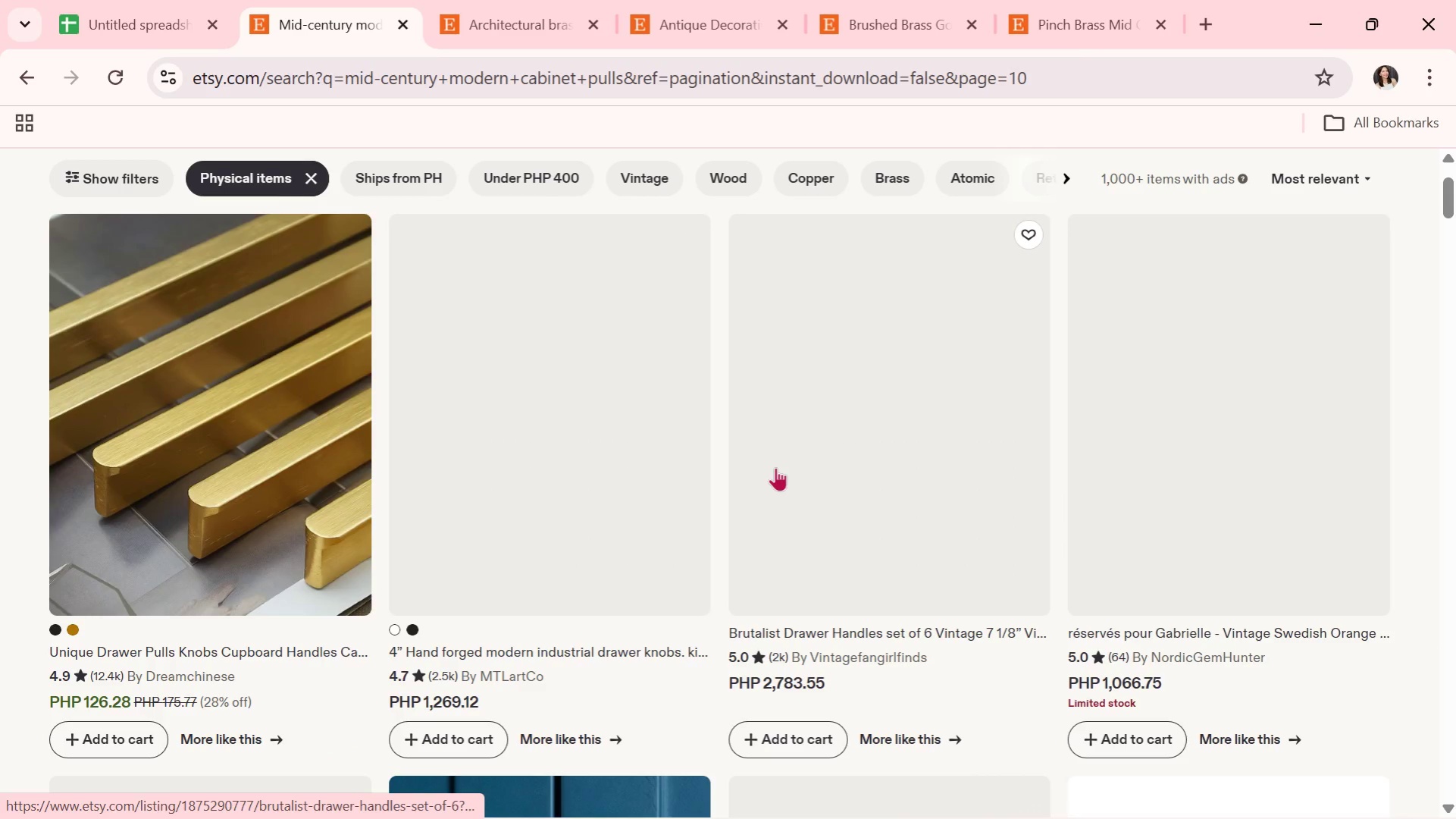 
scroll: coordinate [908, 517], scroll_direction: down, amount: 26.0
 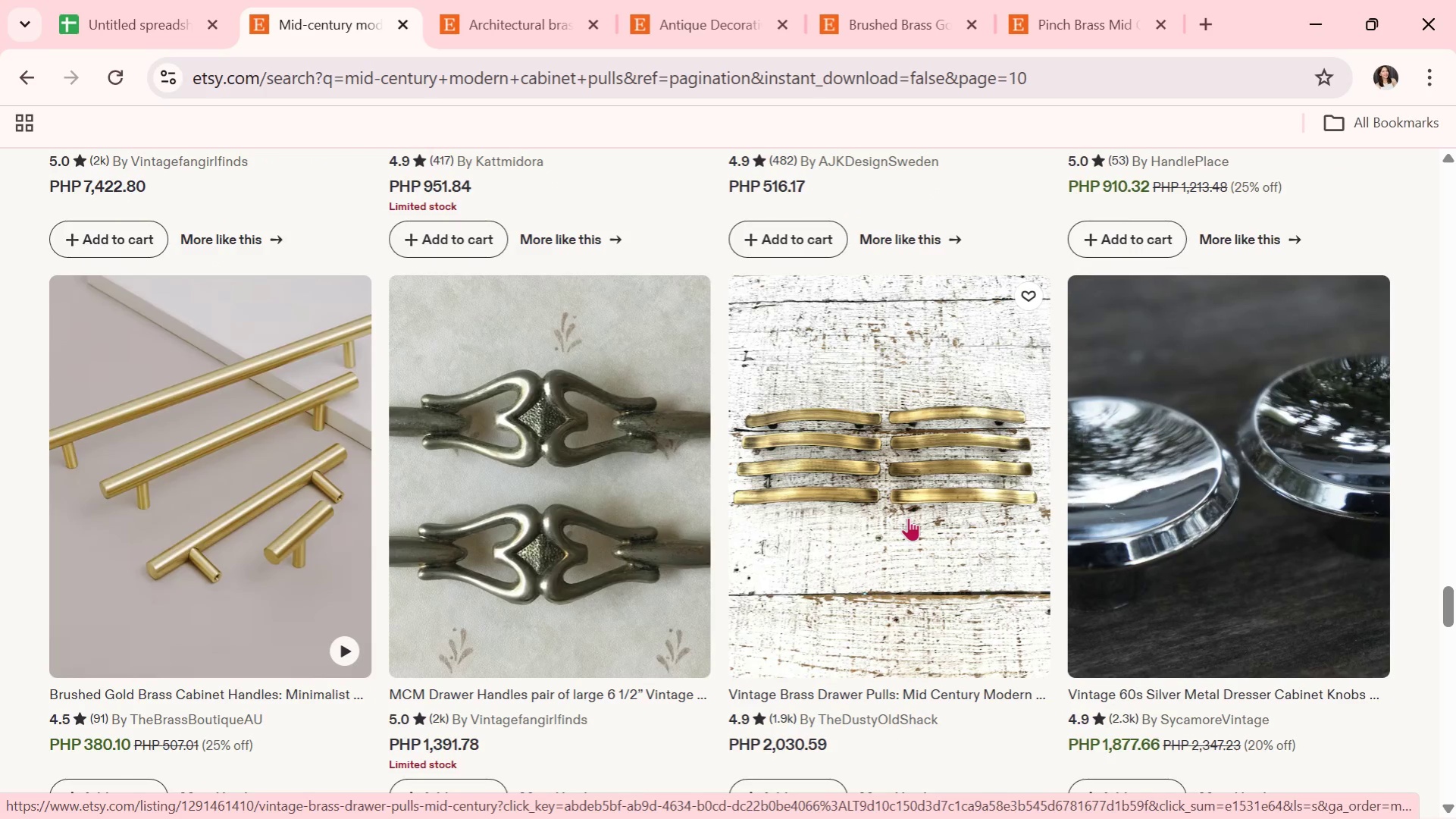 
left_click([908, 517])
 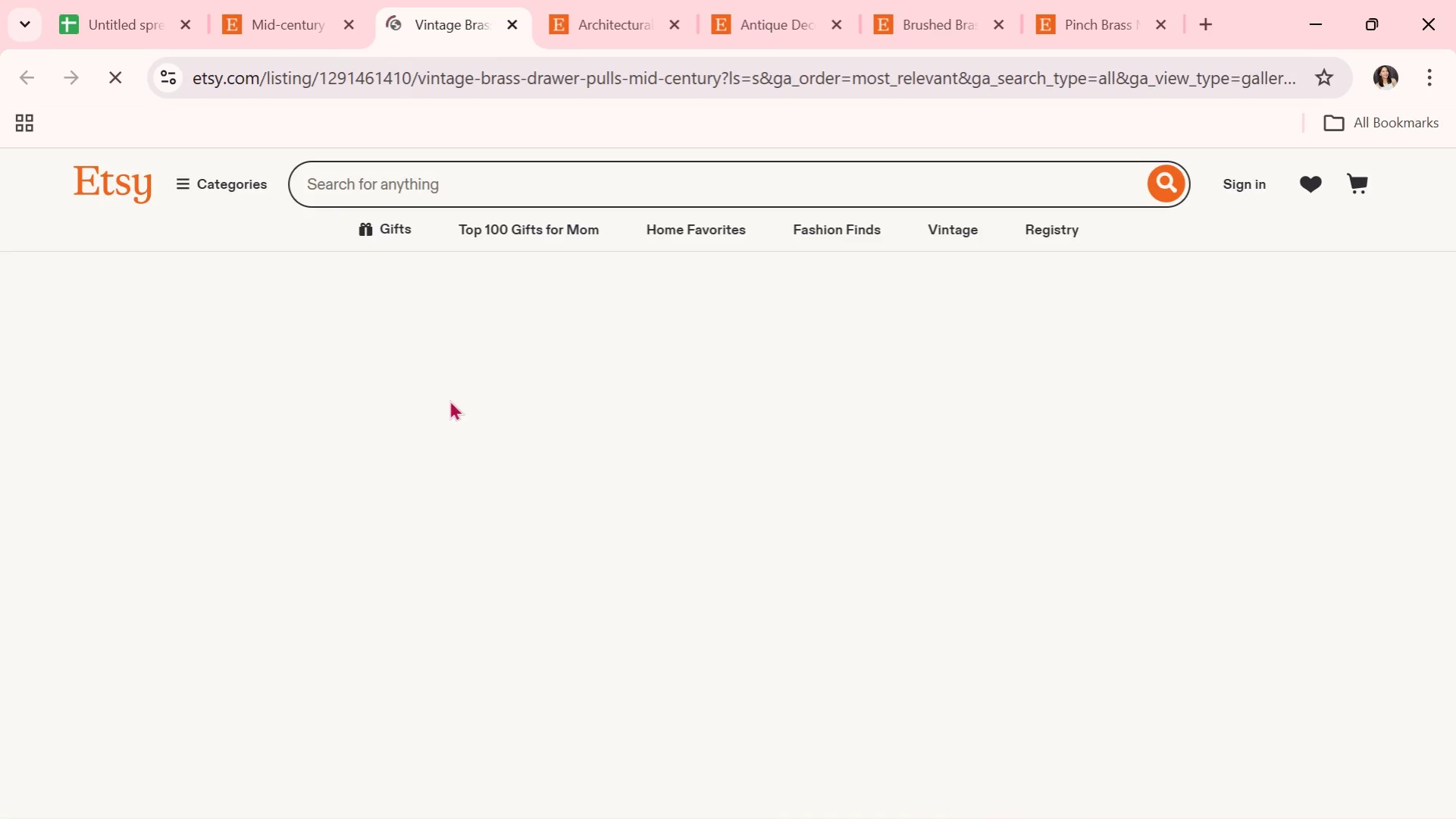 
scroll: coordinate [1066, 304], scroll_direction: down, amount: 1.0
 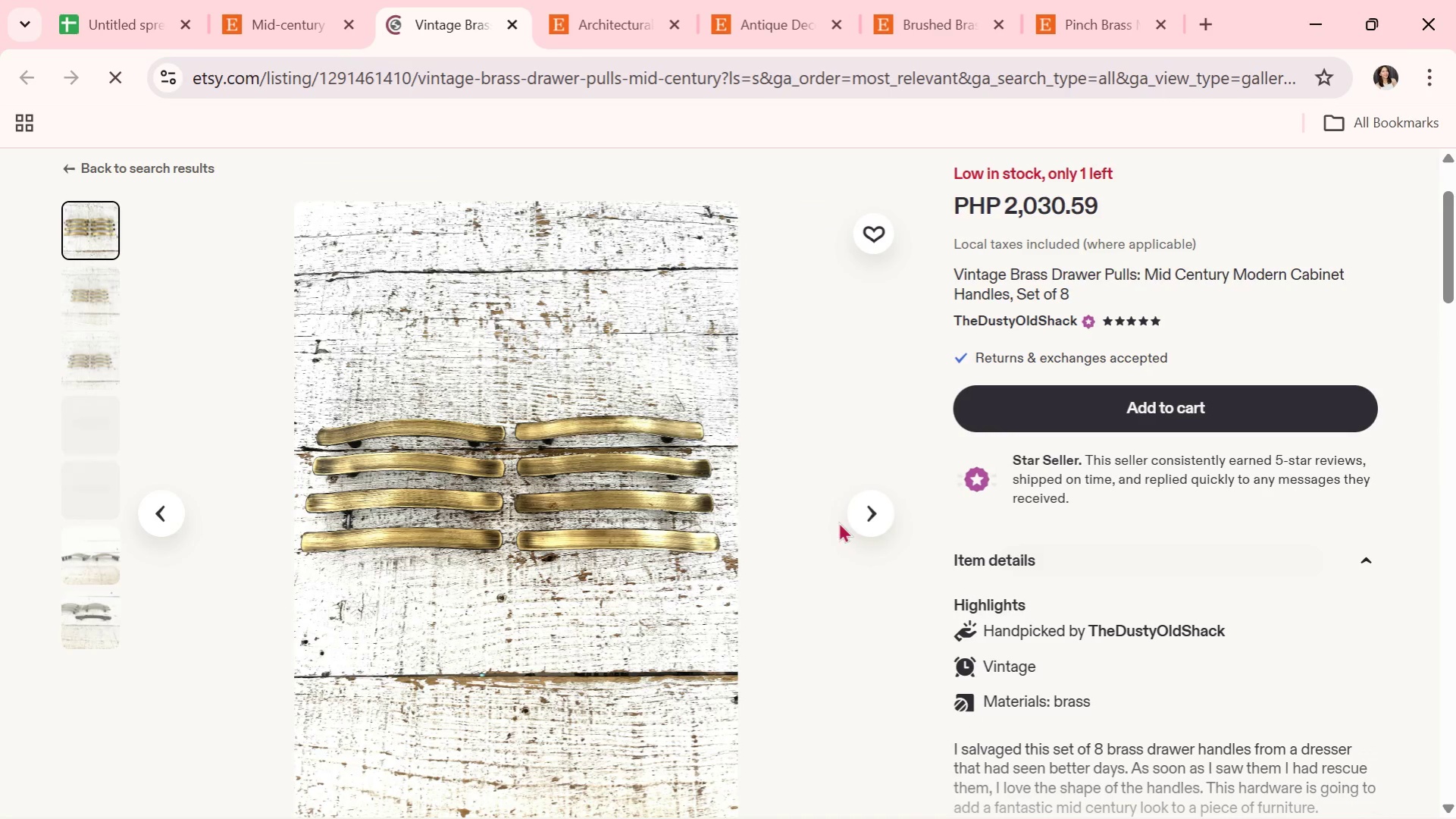 
left_click([858, 503])
 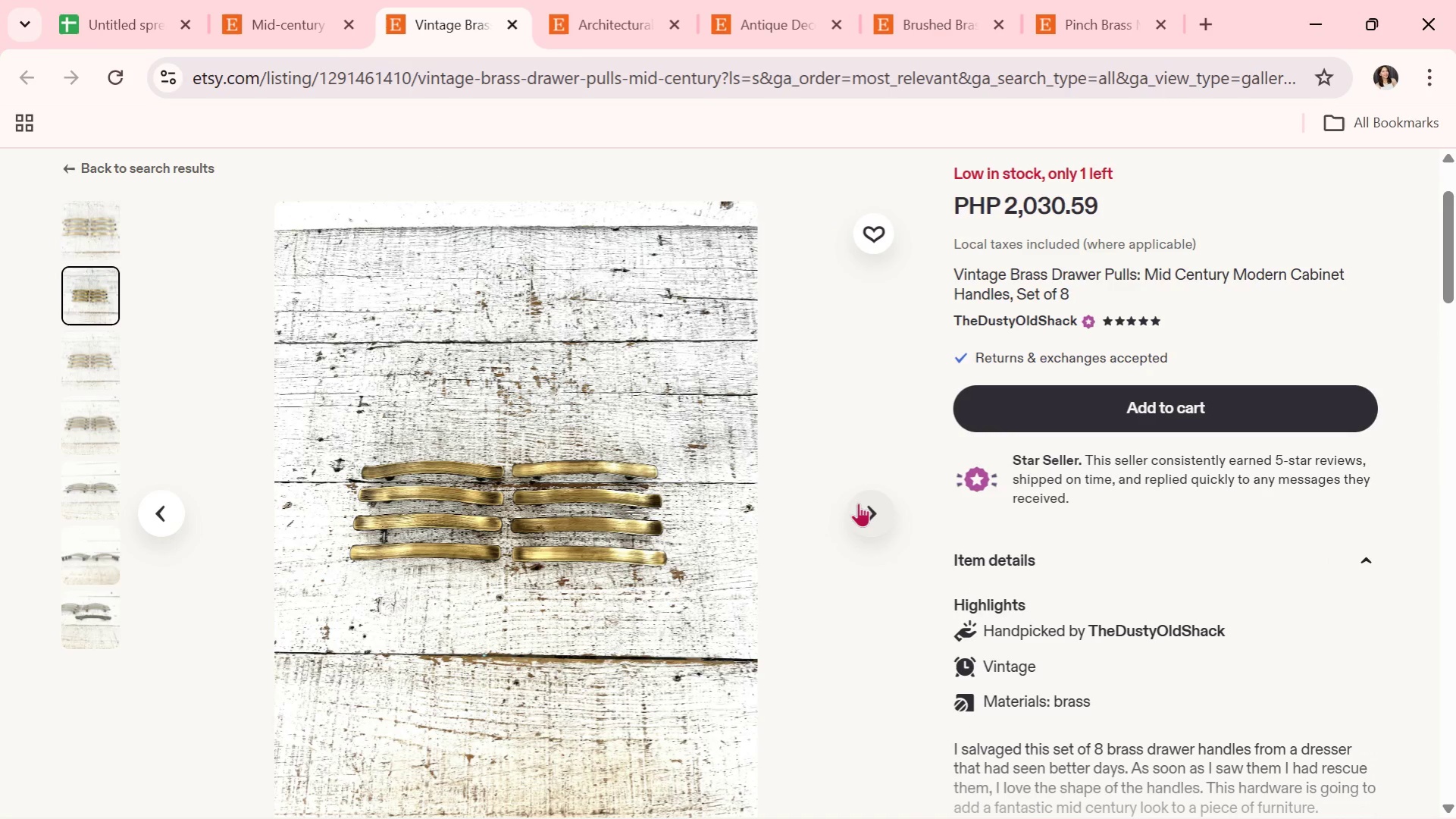 
left_click([860, 537])
 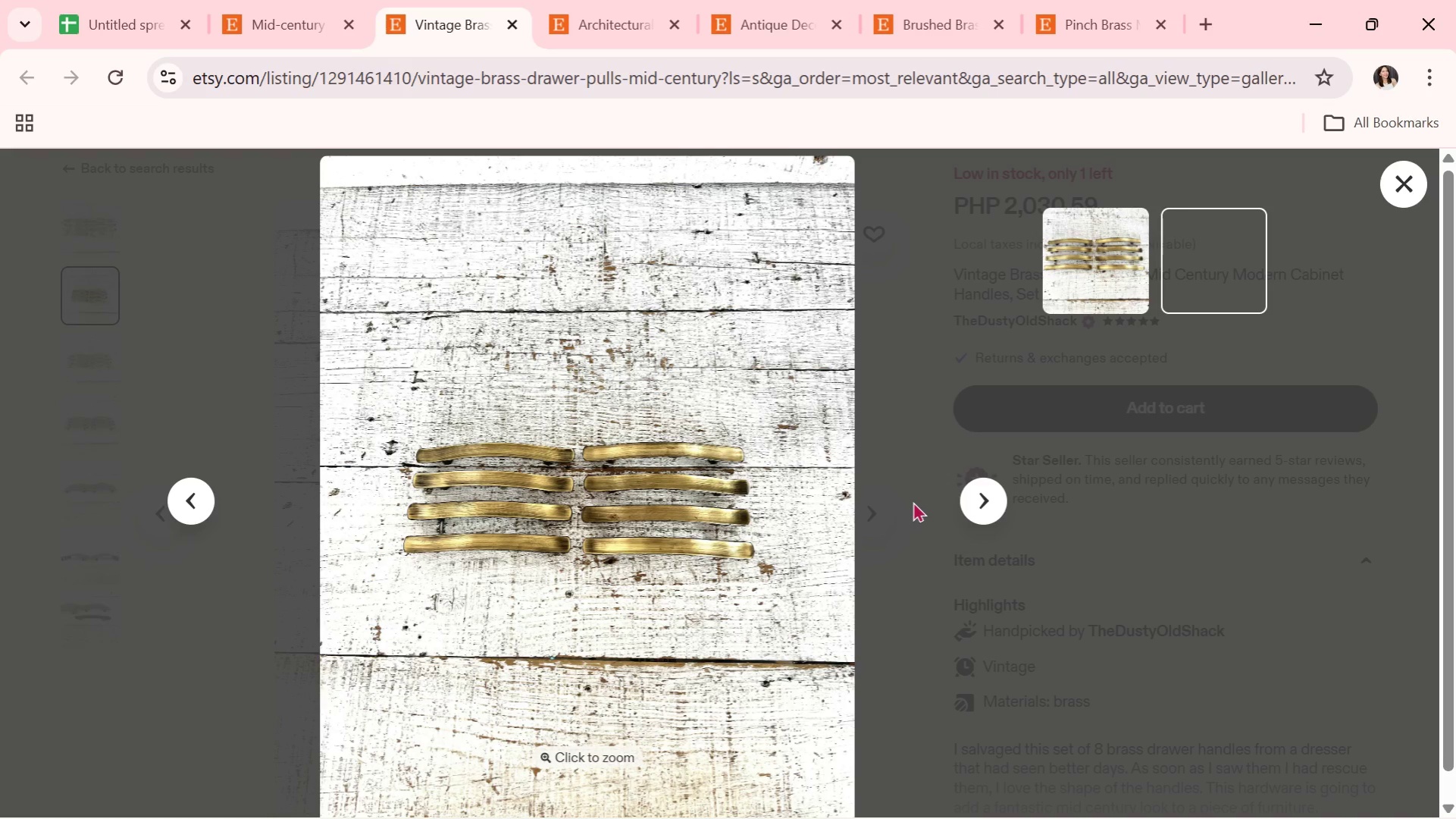 
left_click([971, 493])
 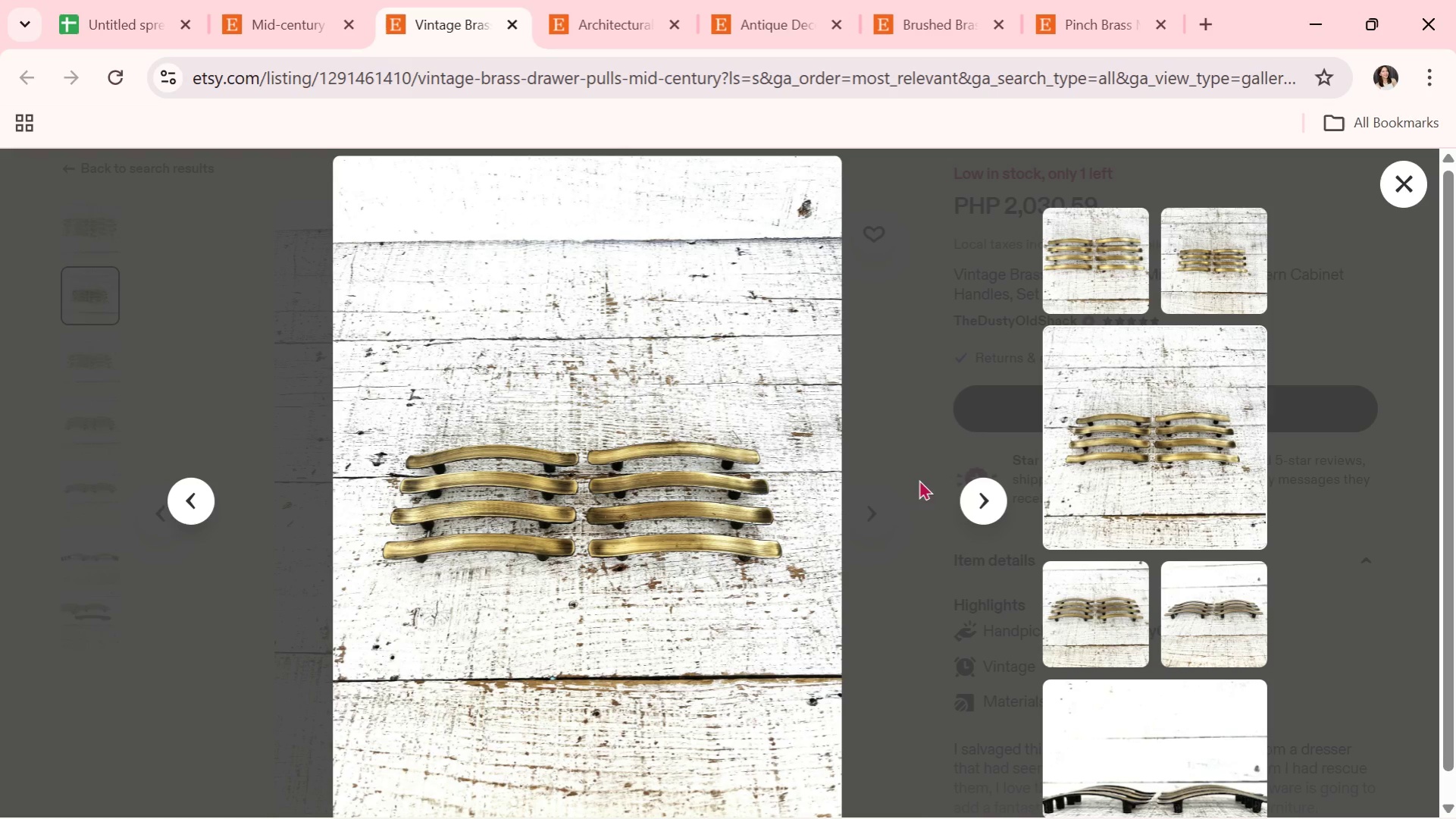 
left_click([990, 492])
 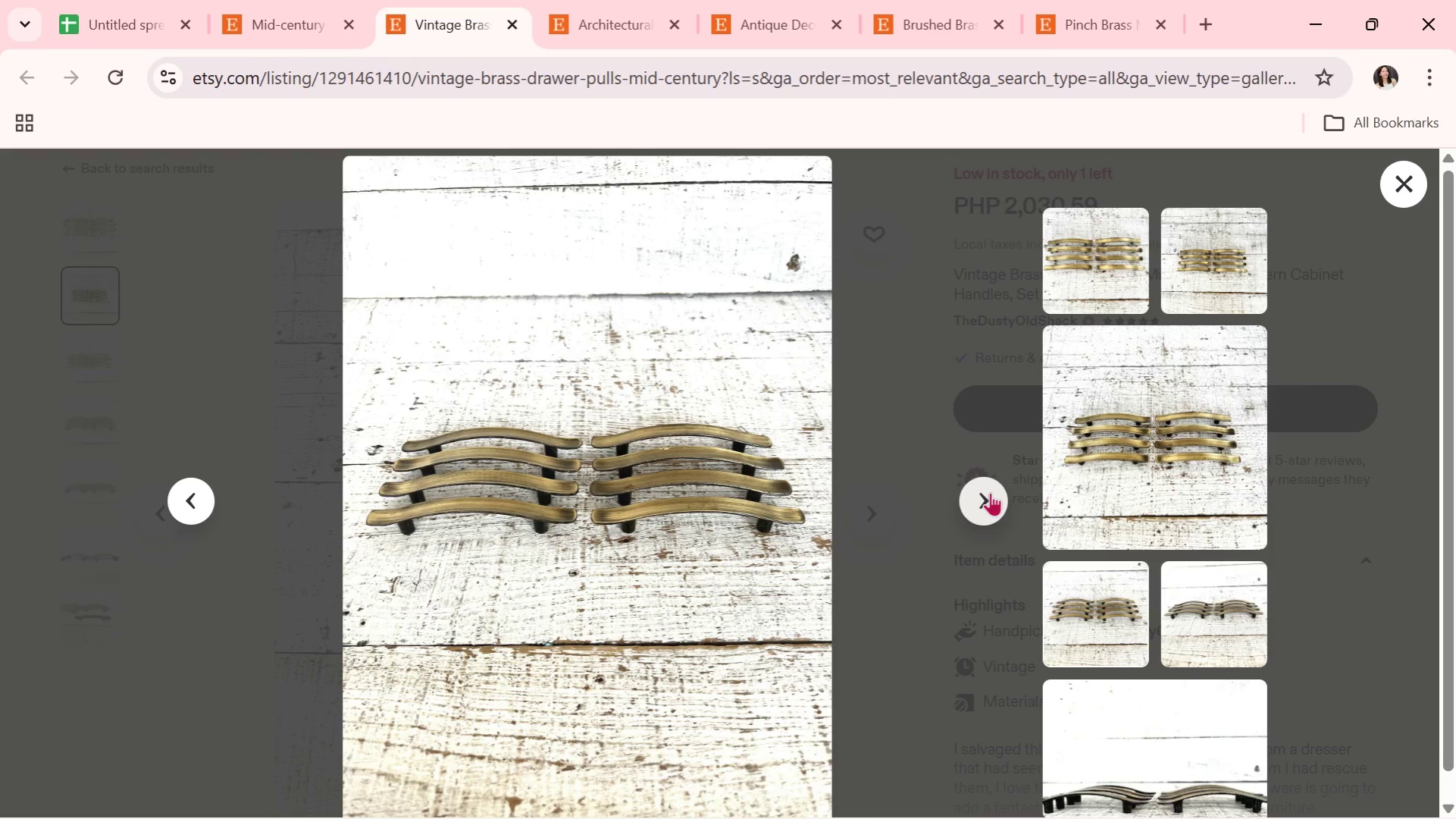 
left_click([990, 492])
 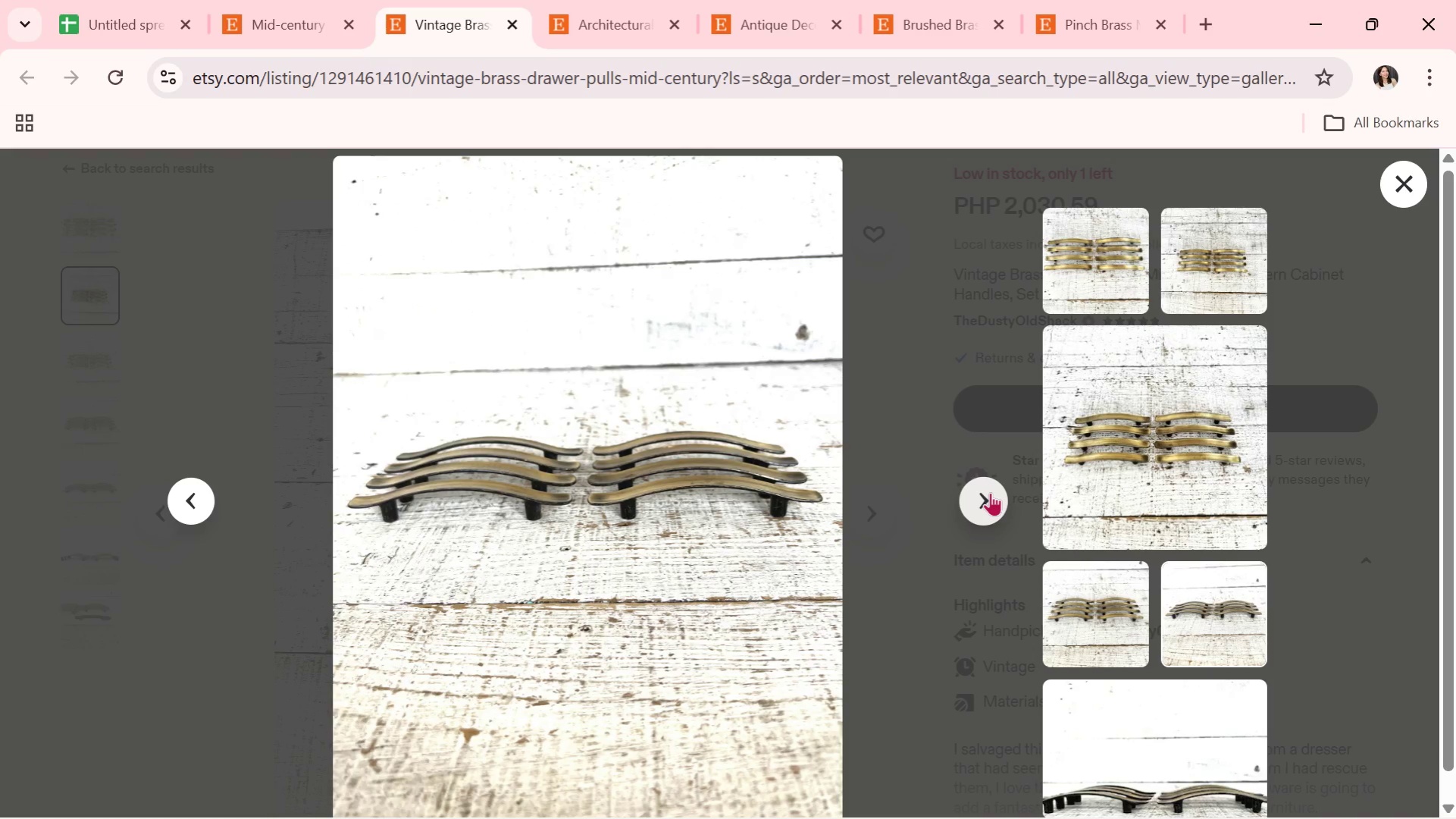 
left_click([990, 492])
 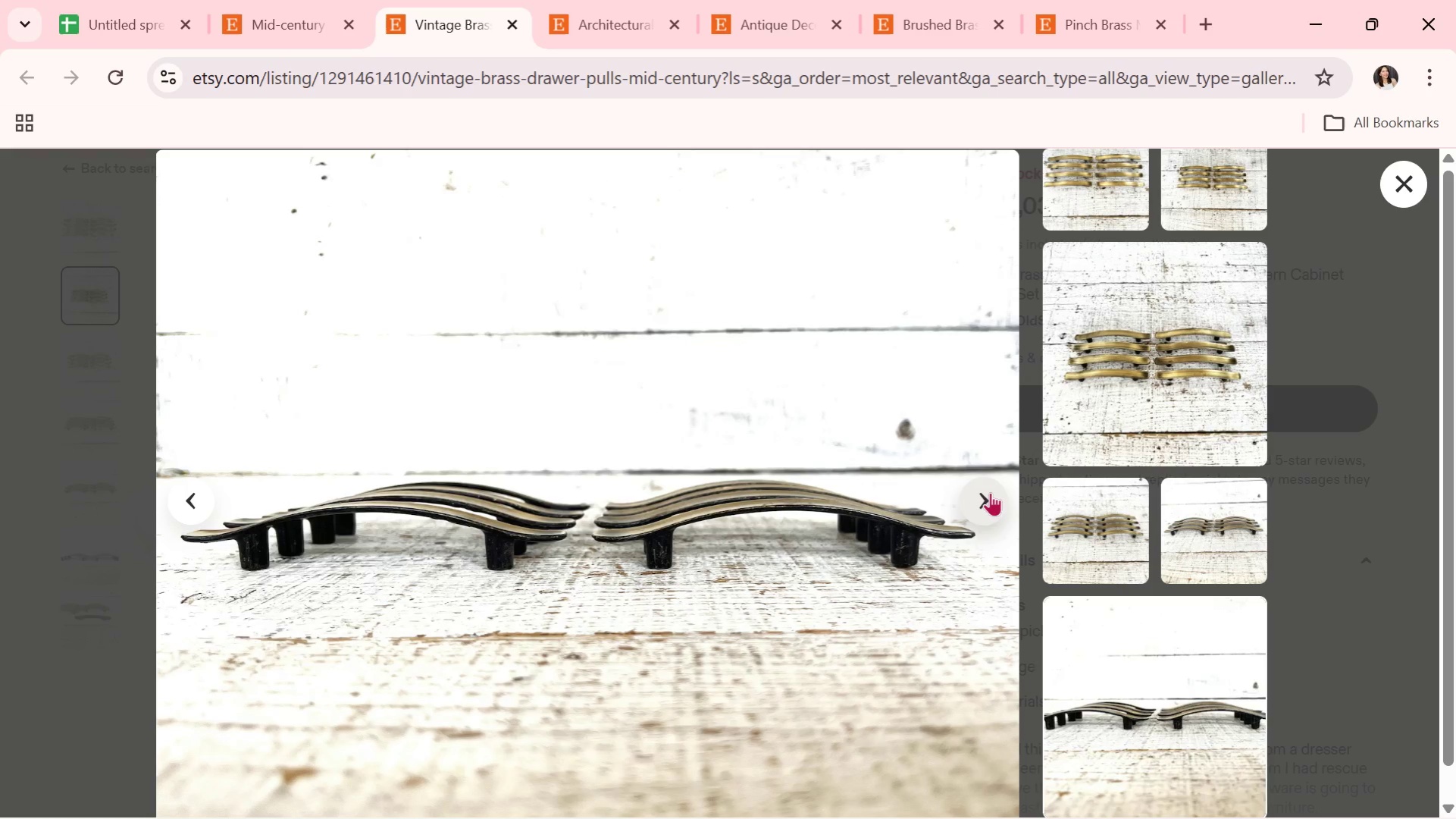 
left_click([990, 492])
 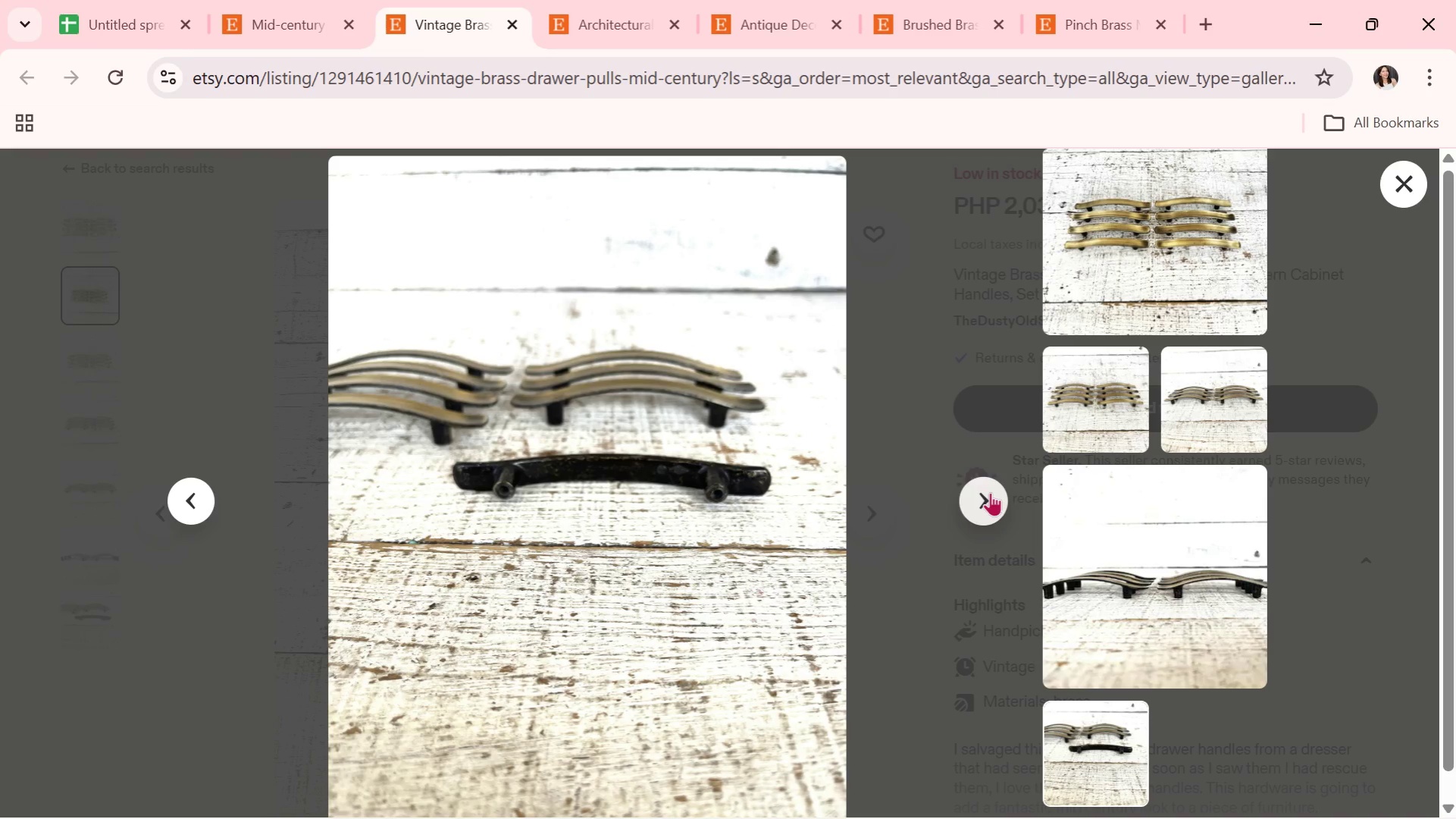 
left_click([990, 492])
 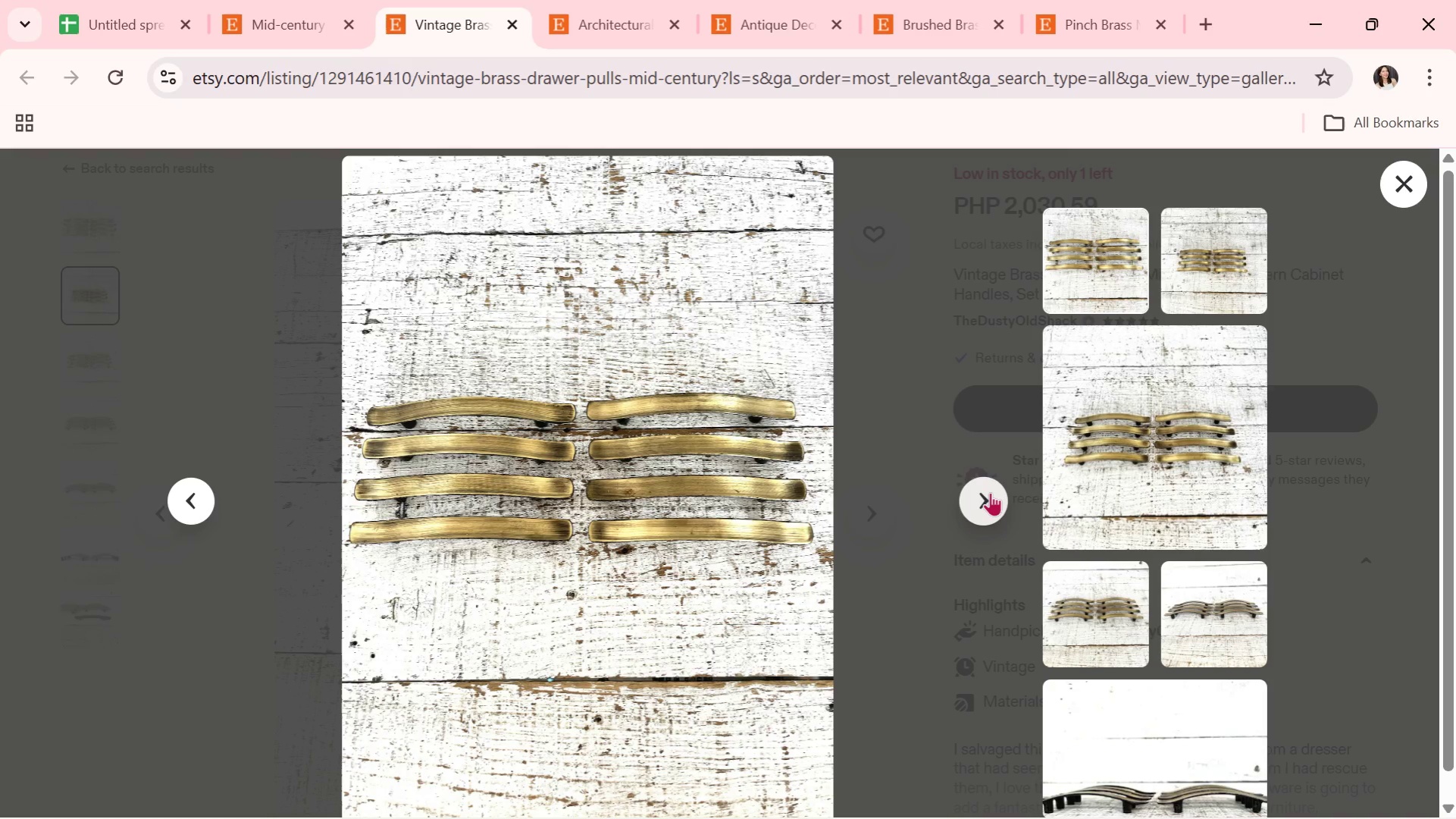 
wait(5.2)
 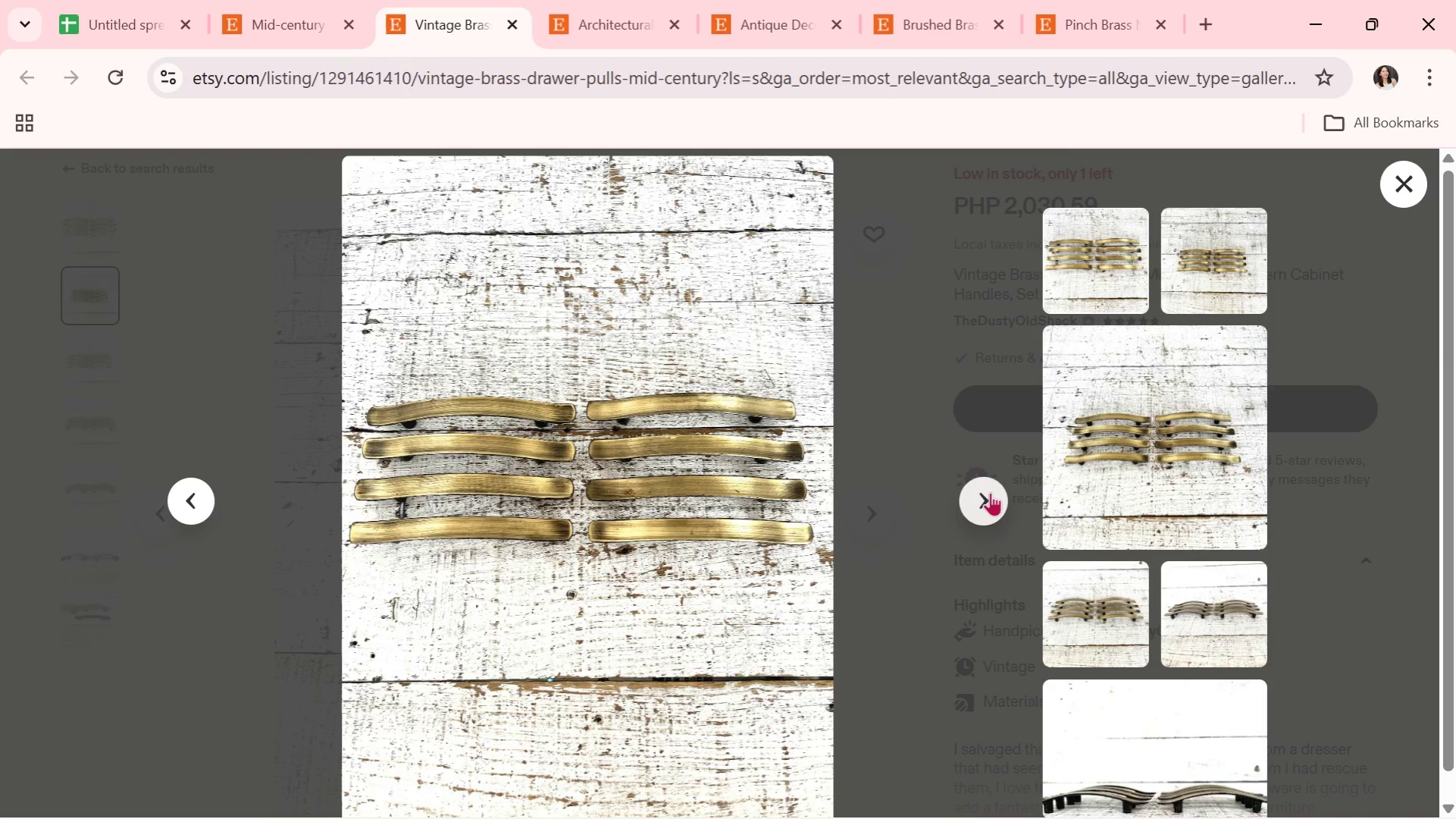 
left_click([990, 492])
 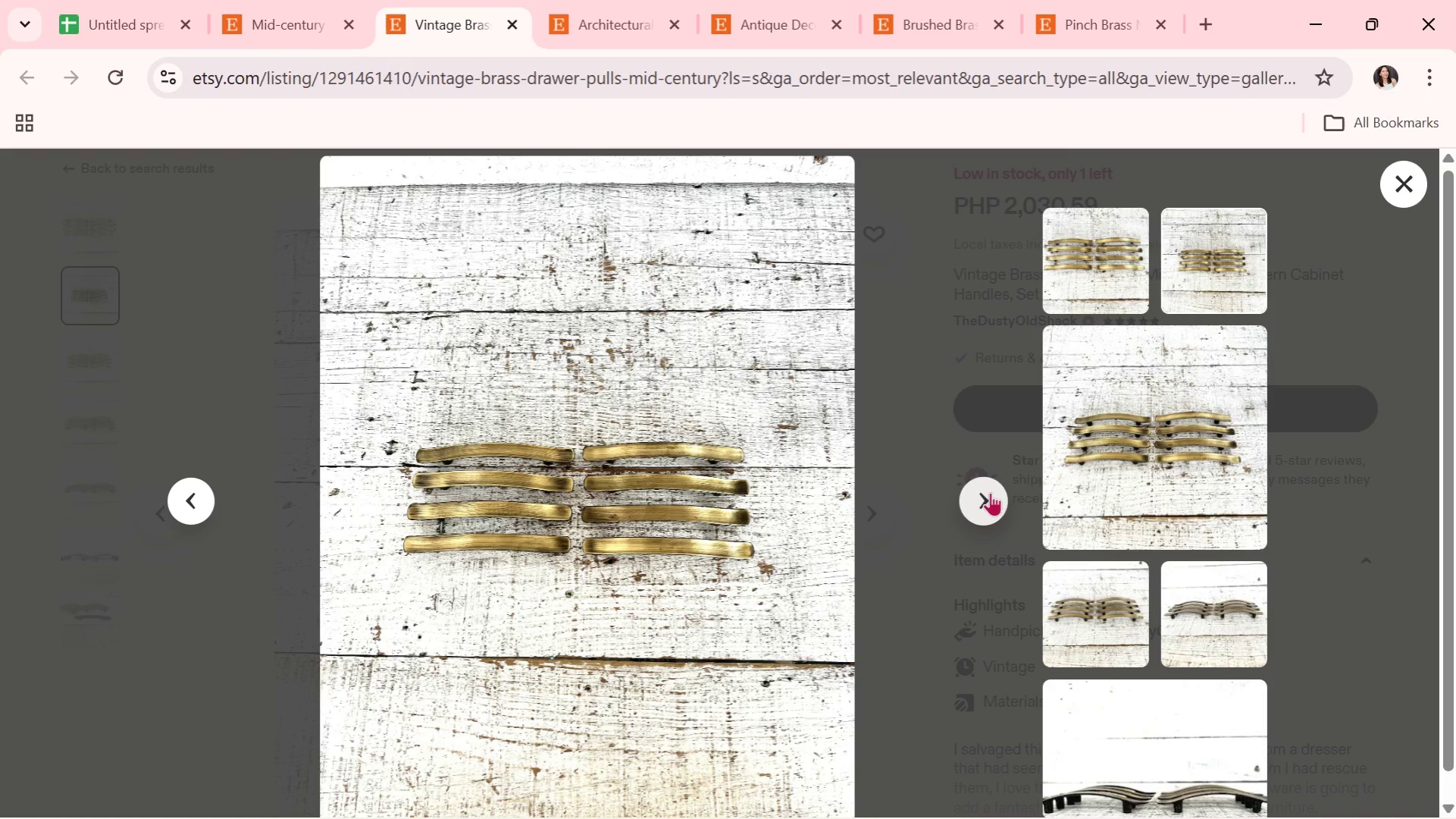 
wait(6.77)
 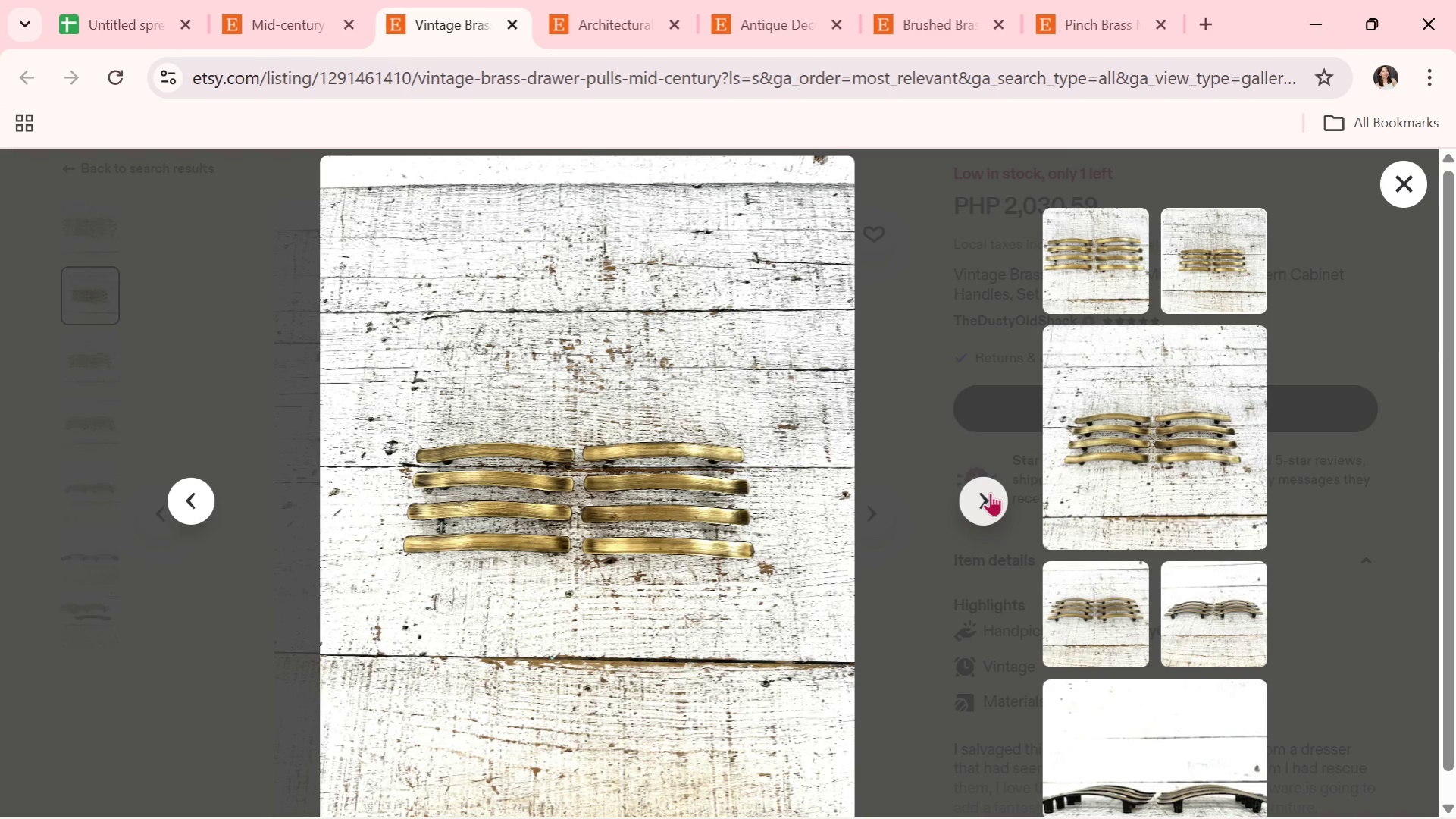 
left_click([990, 492])
 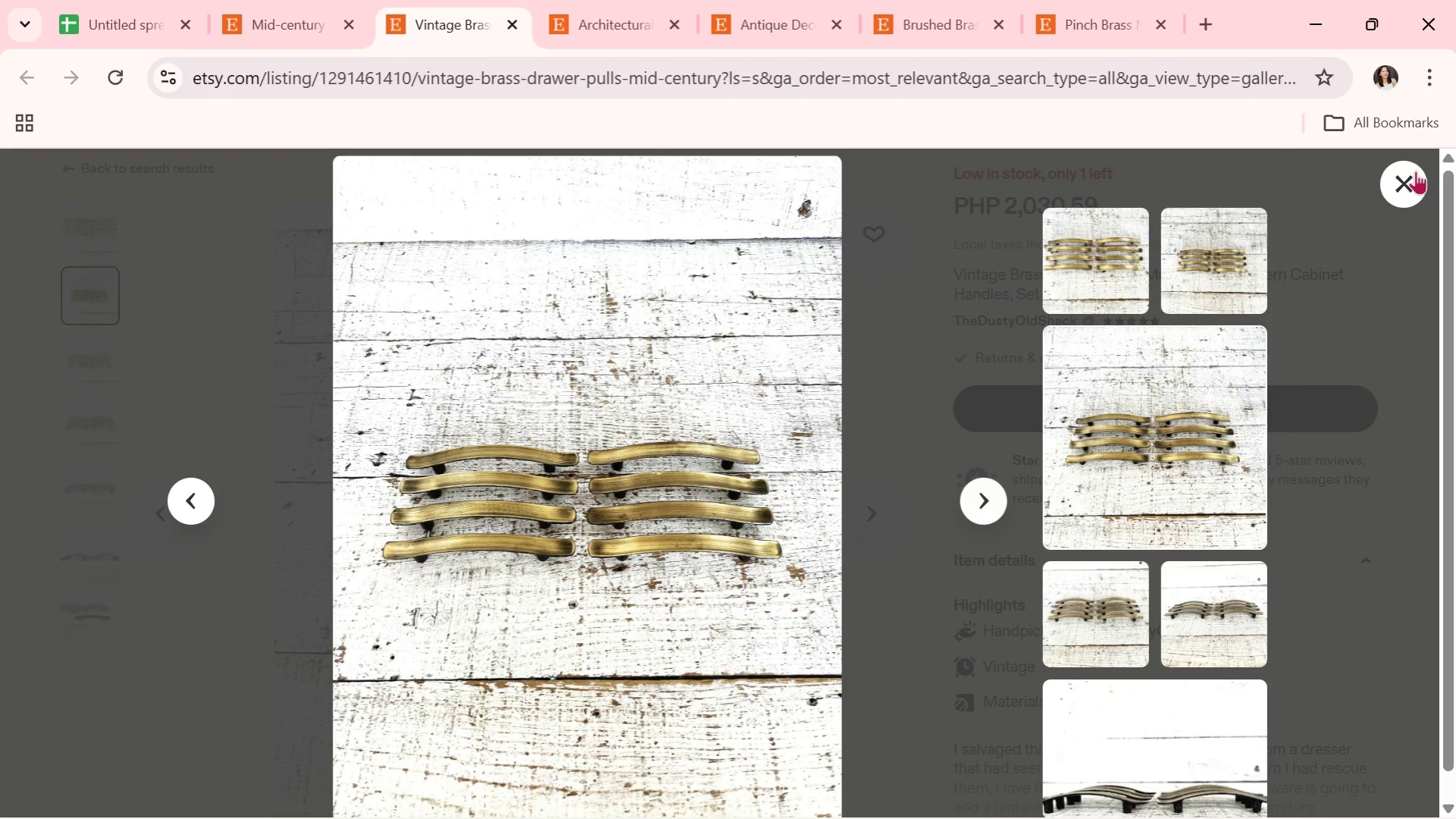 
left_click([1415, 170])
 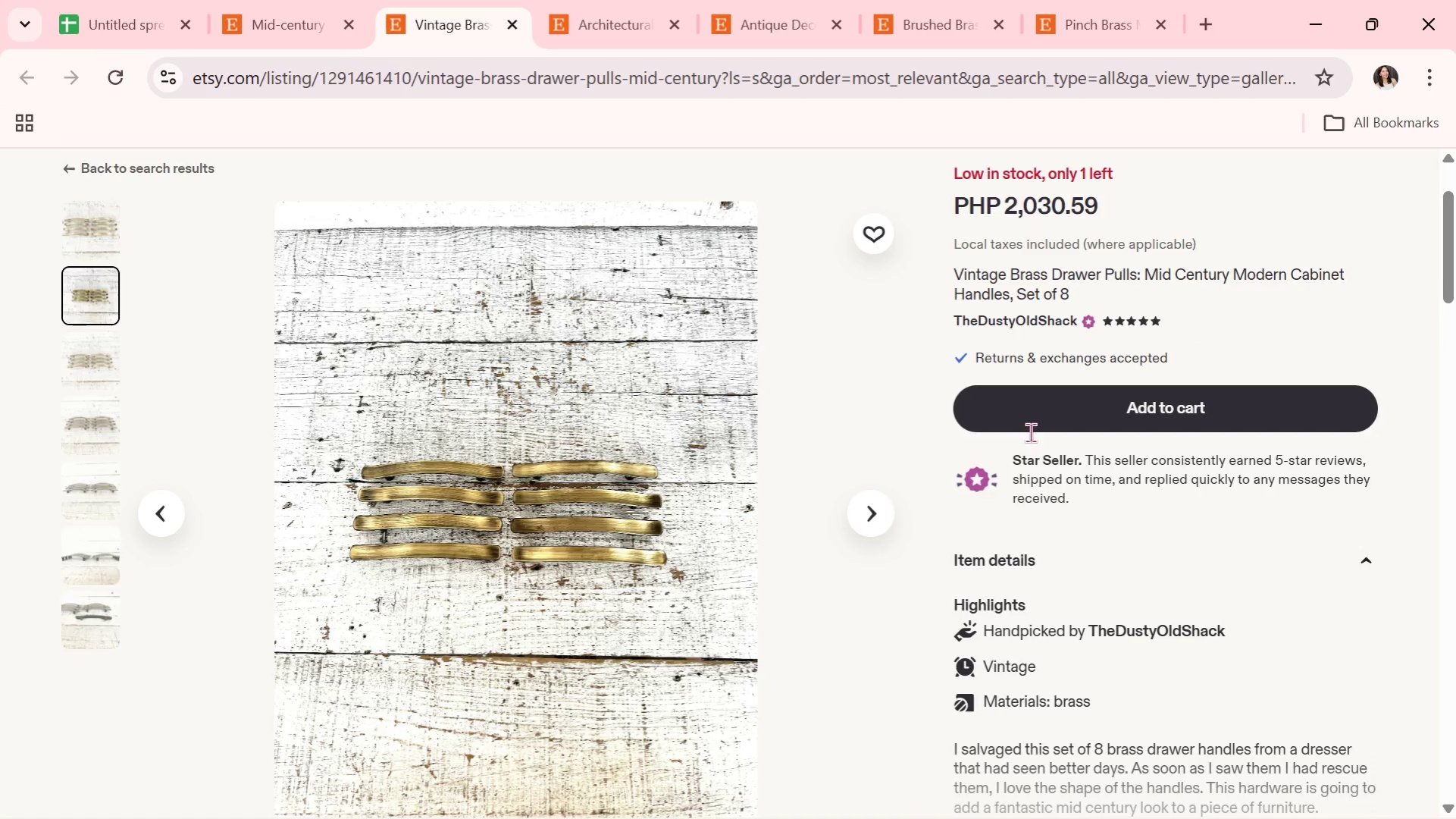 
scroll: coordinate [498, 454], scroll_direction: down, amount: 23.0
 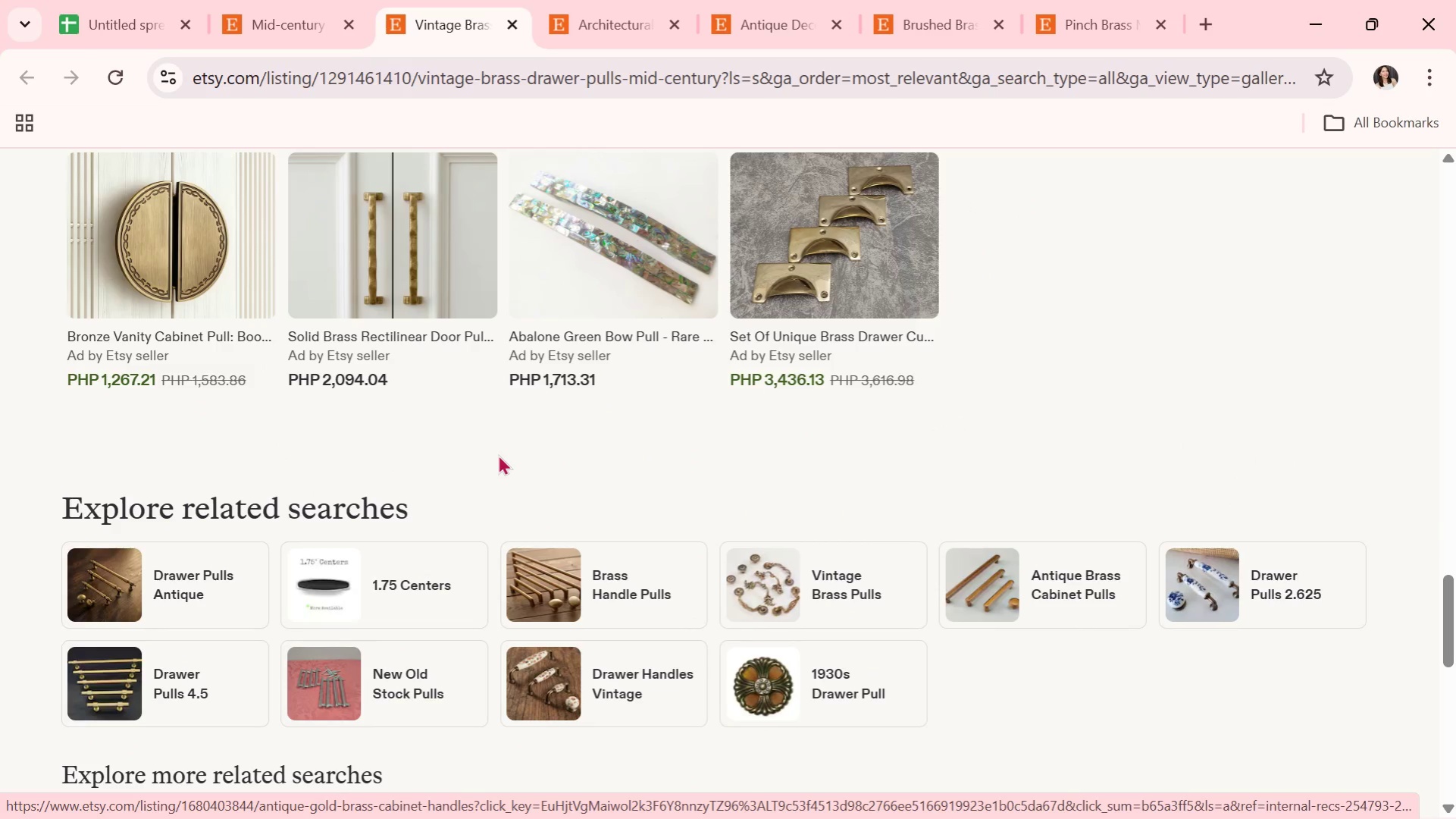 
scroll: coordinate [498, 454], scroll_direction: up, amount: 1.0
 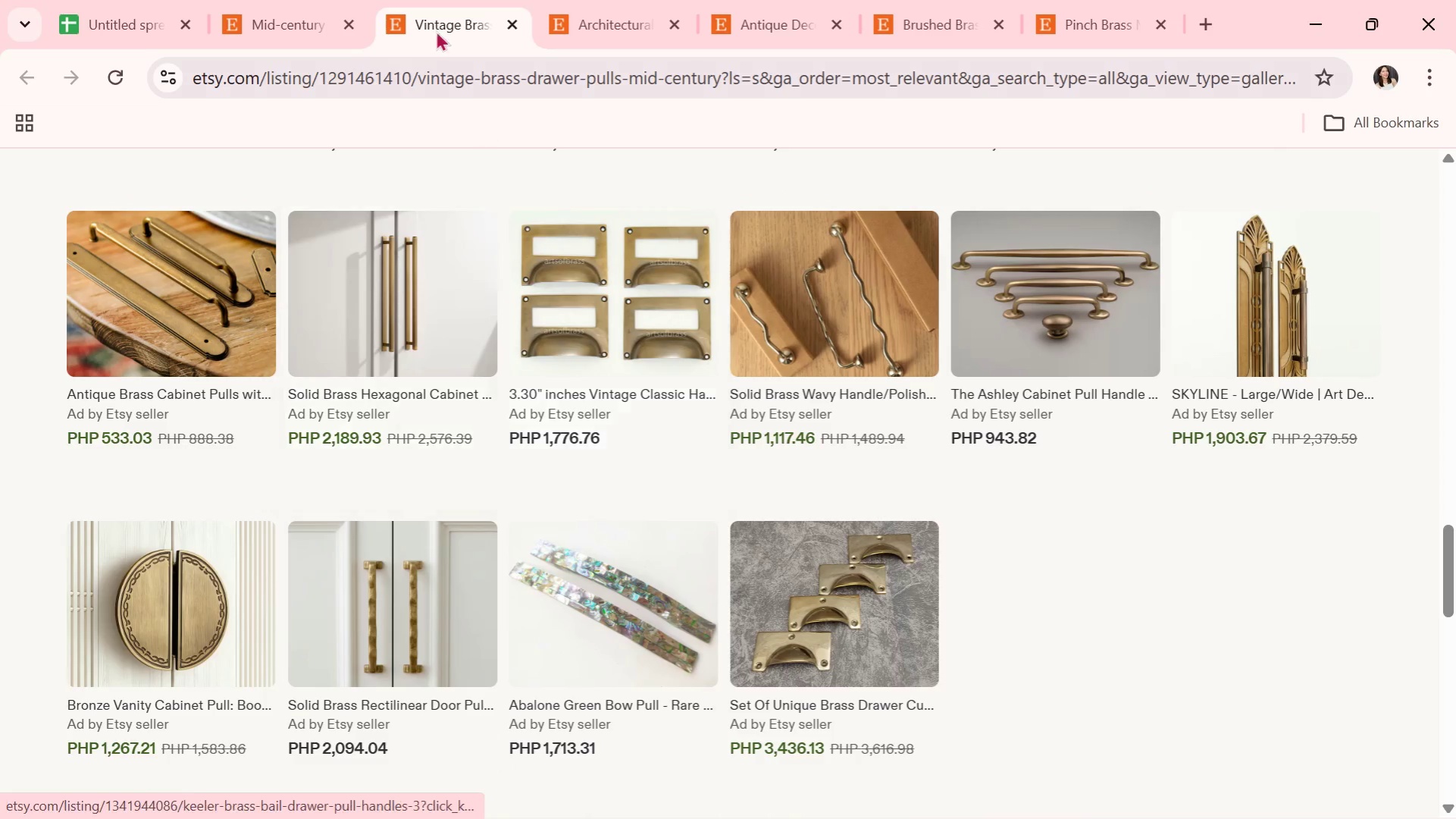 
left_click([312, 0])
 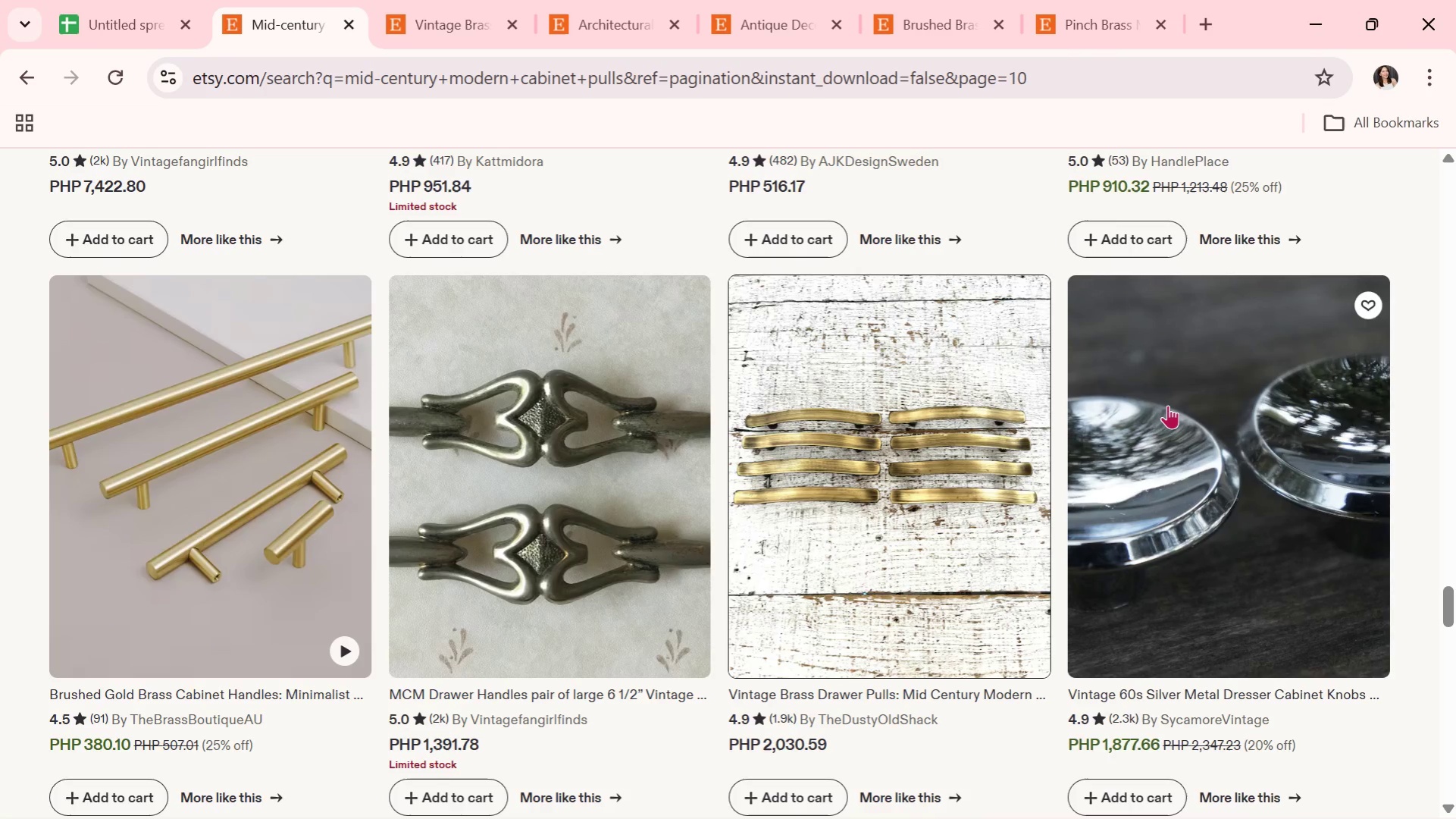 
scroll: coordinate [629, 572], scroll_direction: down, amount: 4.0
 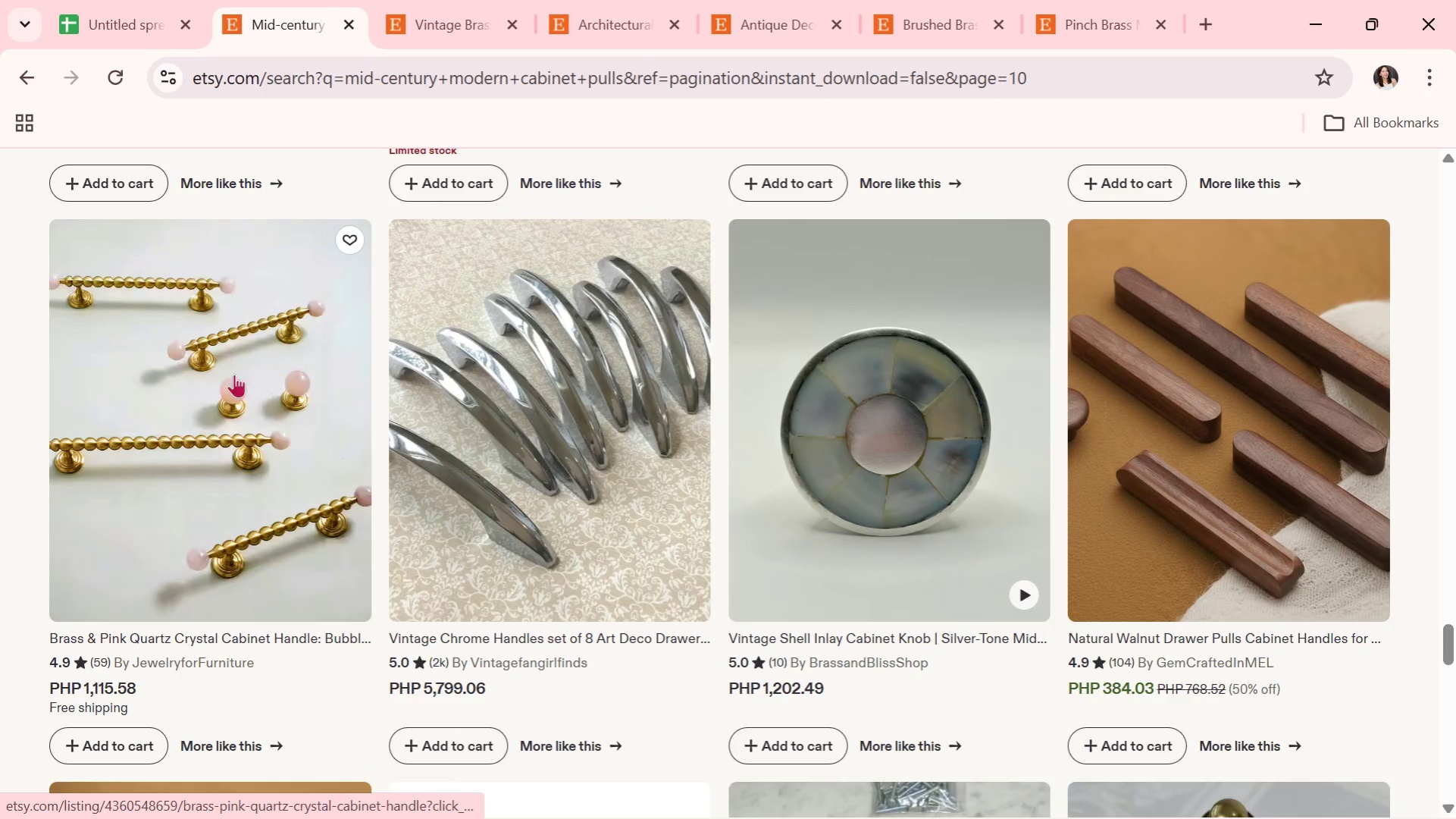 
left_click([194, 394])
 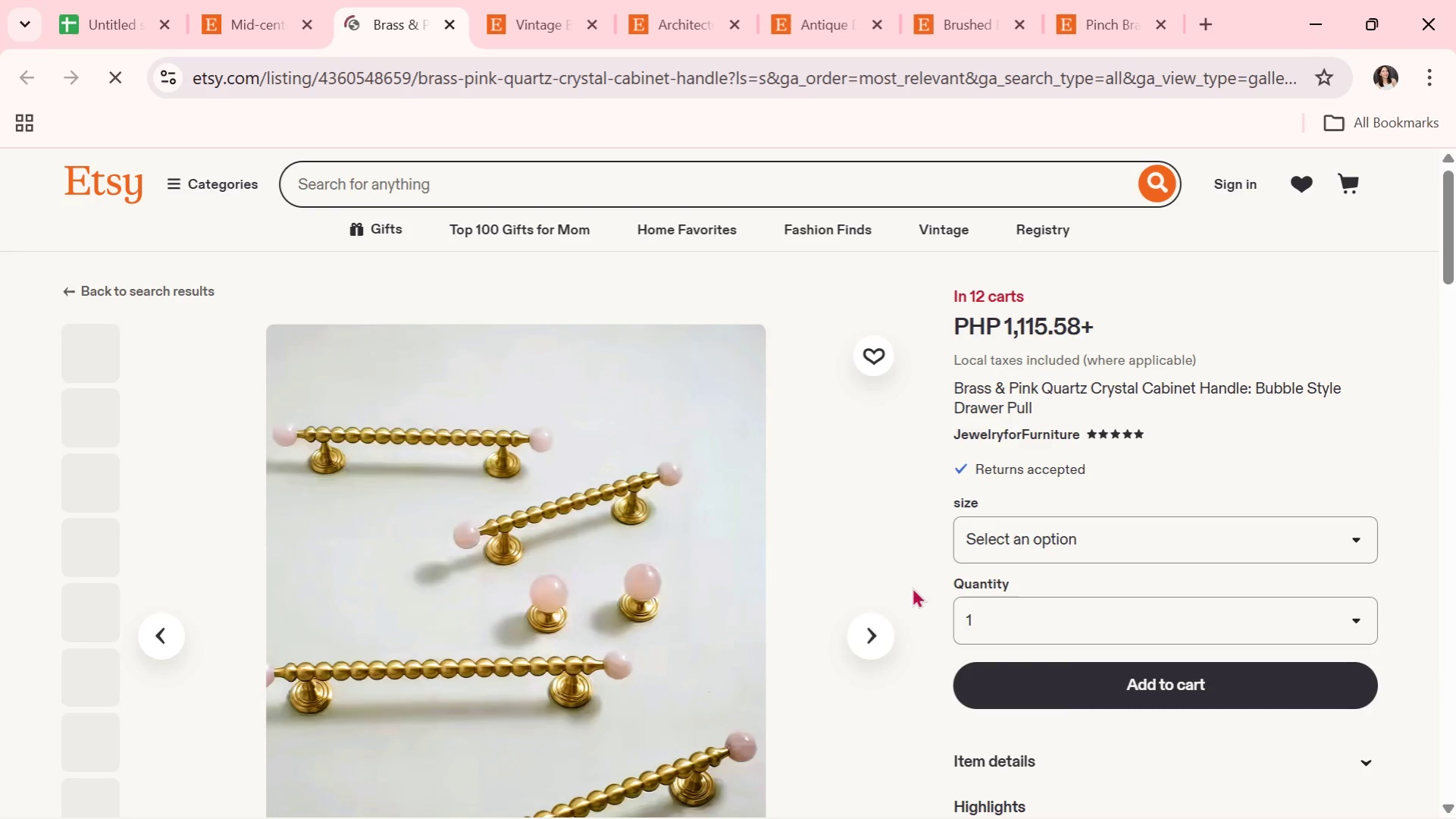 
scroll: coordinate [841, 570], scroll_direction: down, amount: 2.0
 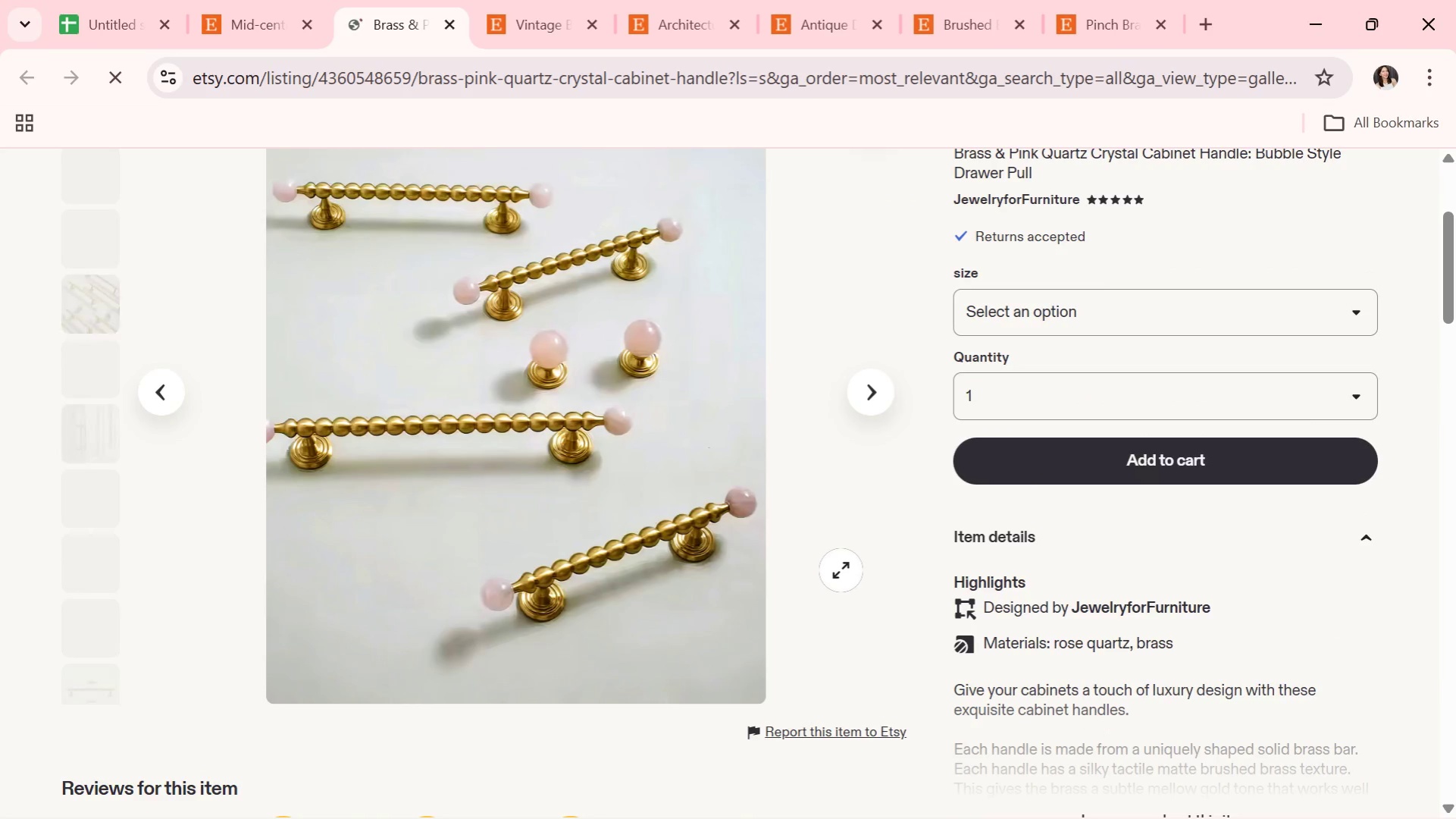 
scroll: coordinate [843, 567], scroll_direction: up, amount: 1.0
 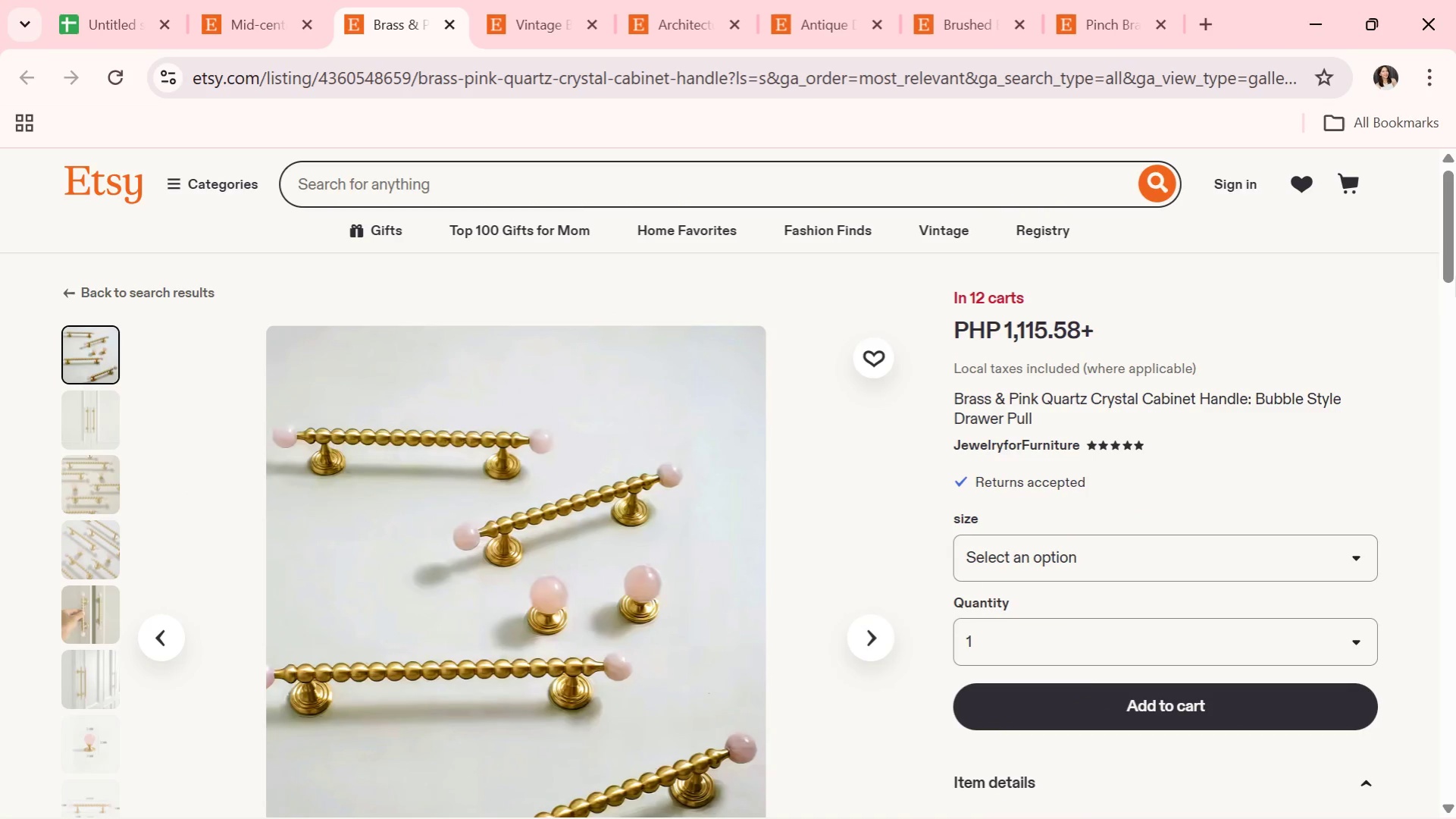 
left_click_drag(start_coordinate=[1454, 269], to_coordinate=[1449, 295])
 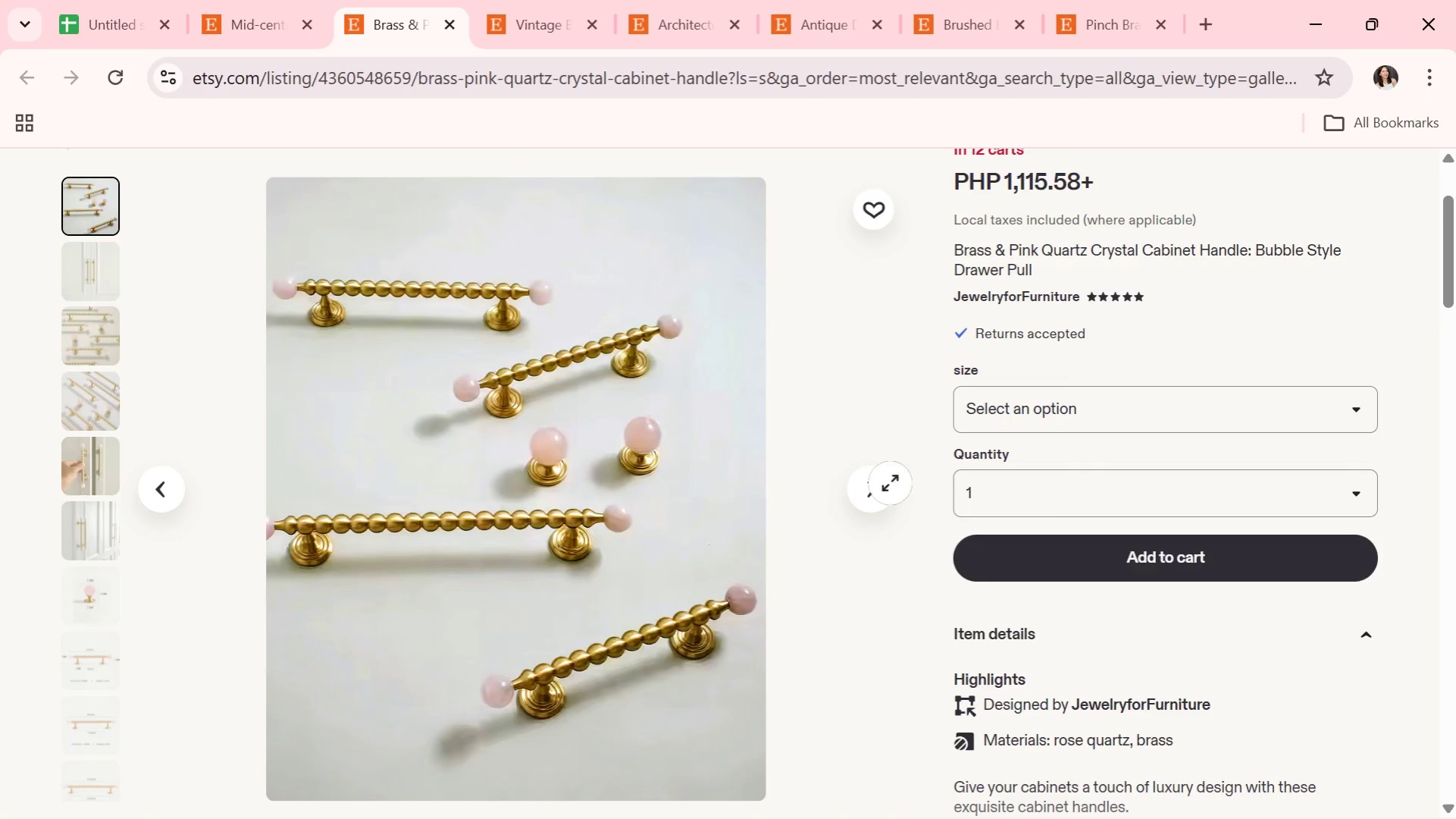 
left_click([889, 488])
 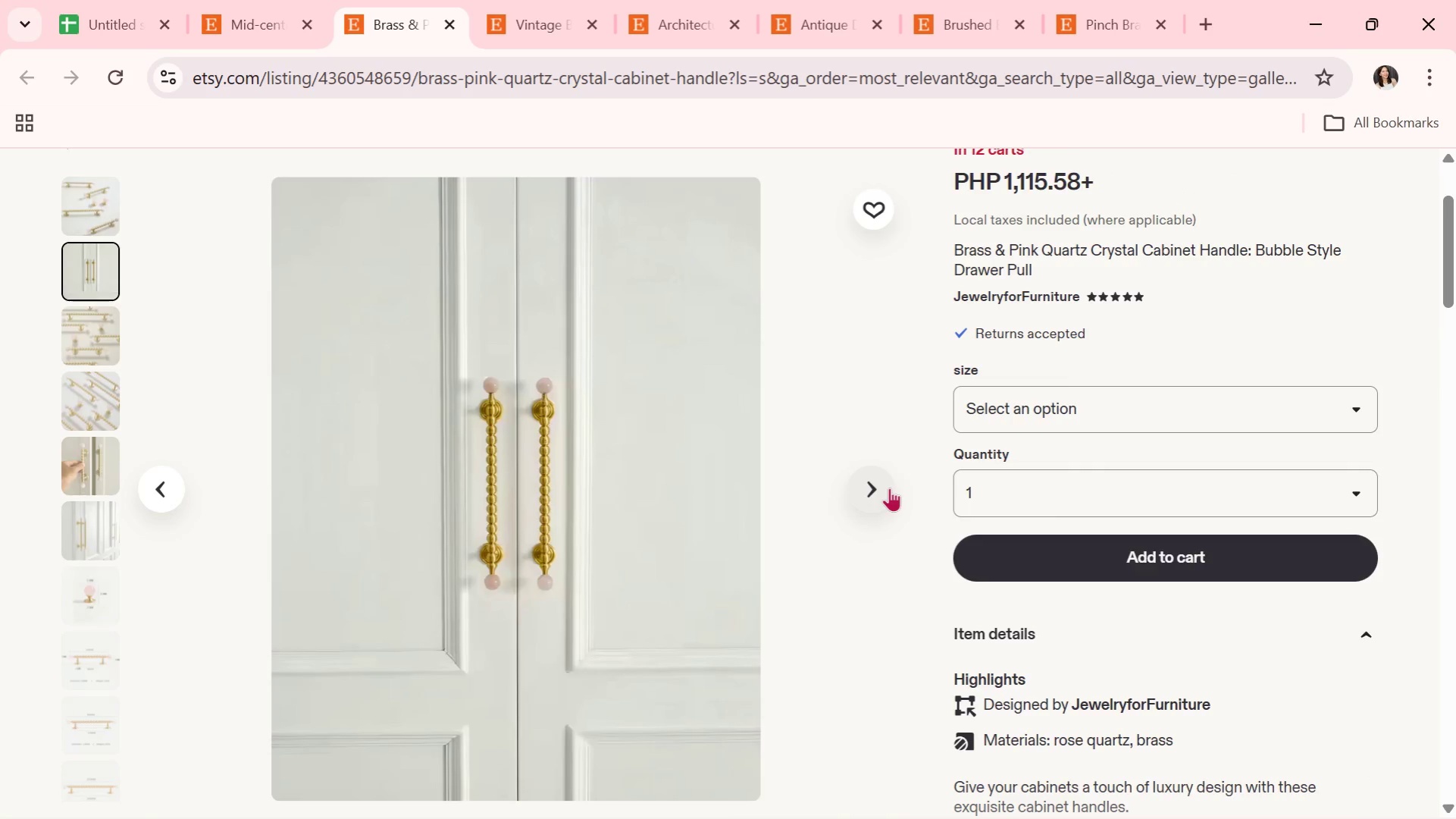 
wait(9.44)
 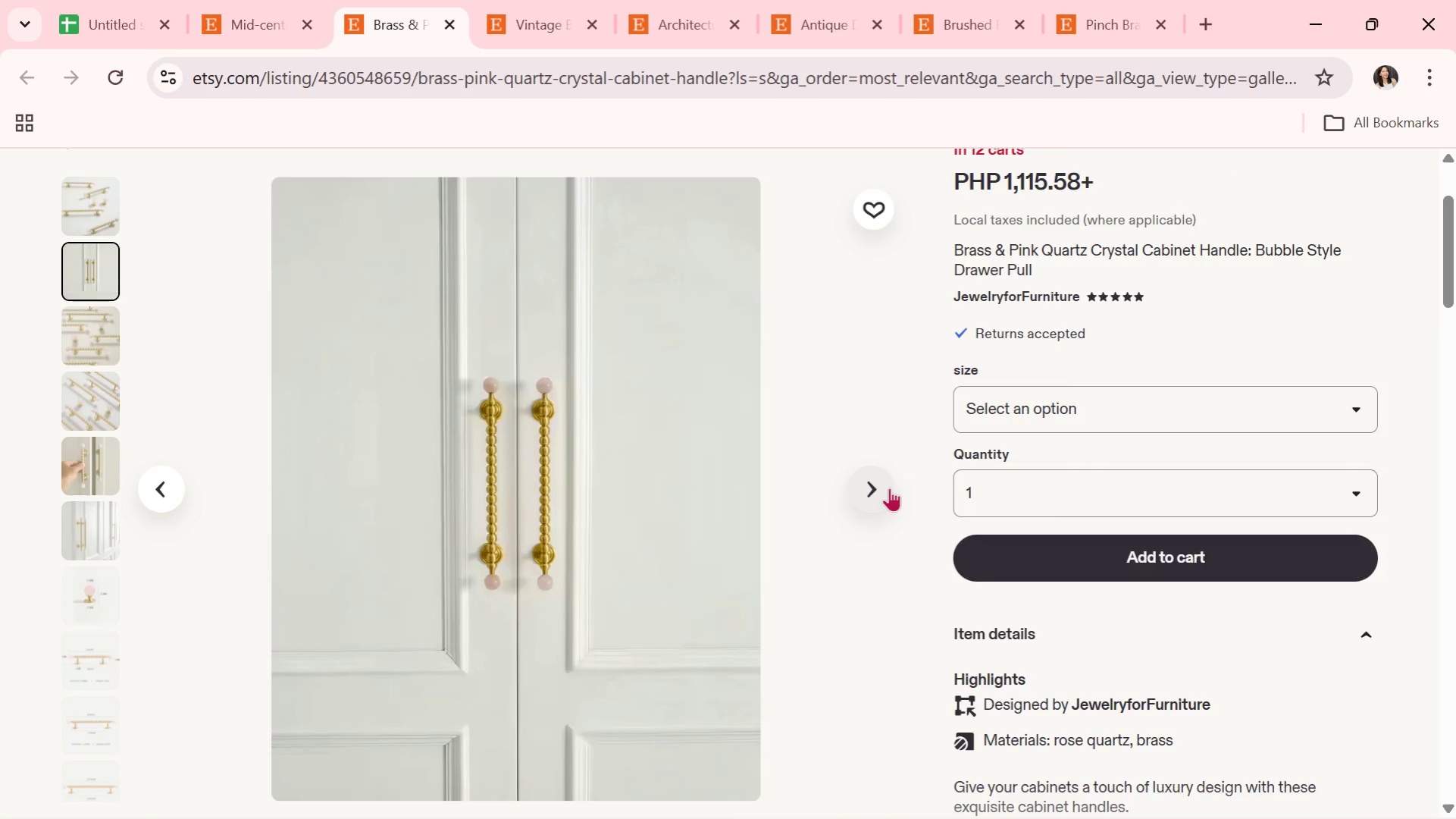 
left_click([889, 488])
 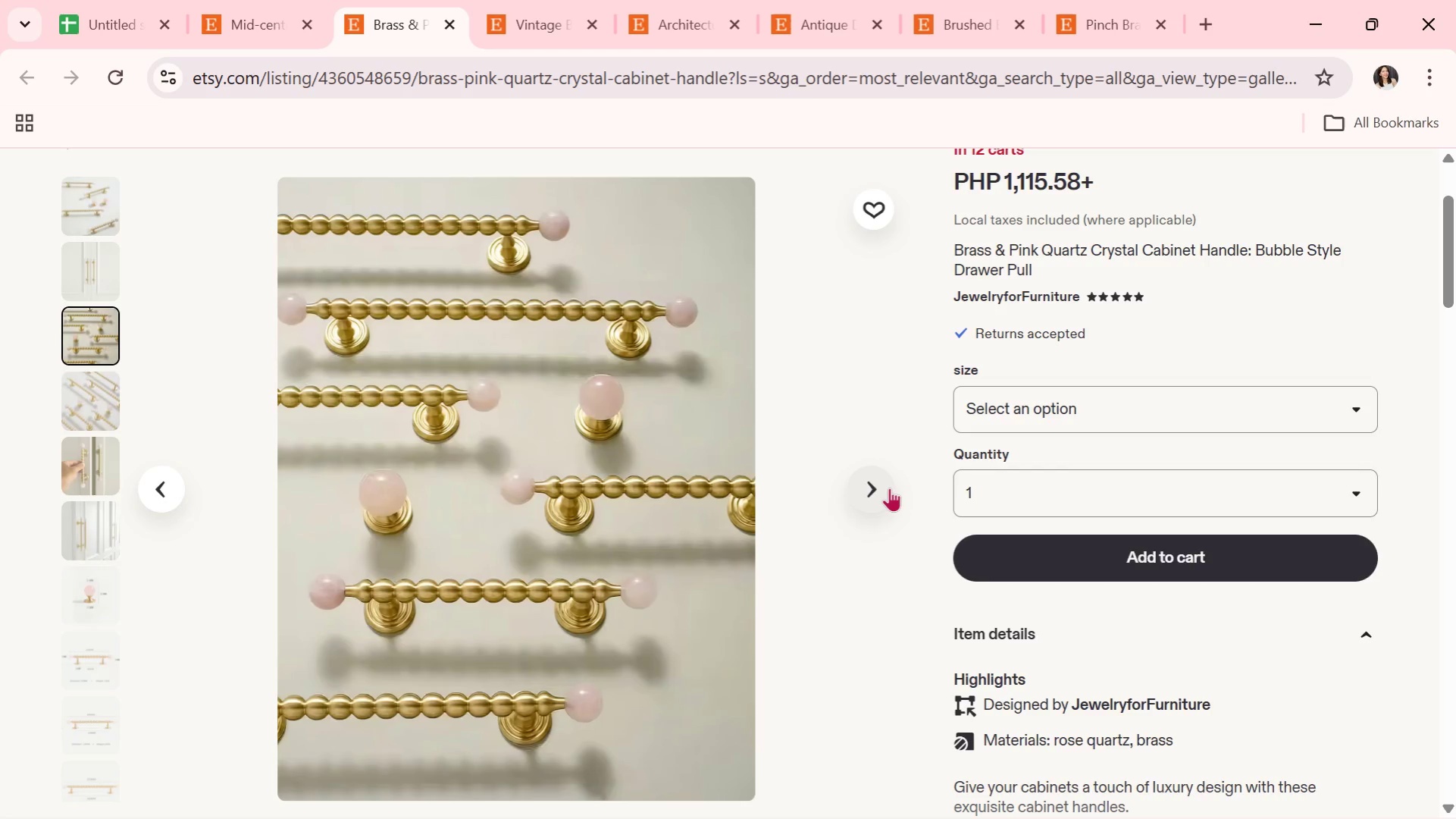 
wait(6.05)
 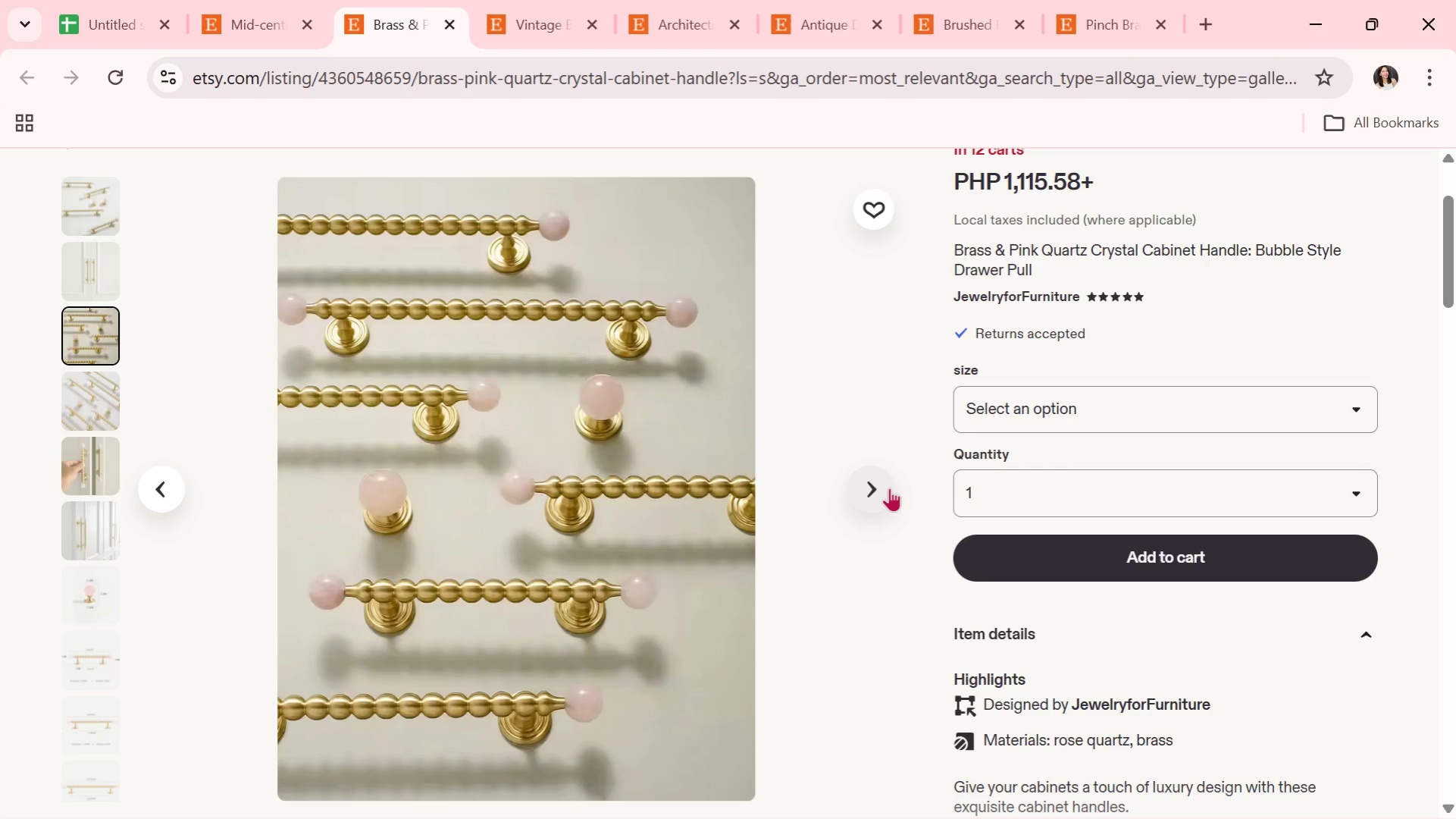 
left_click([889, 488])
 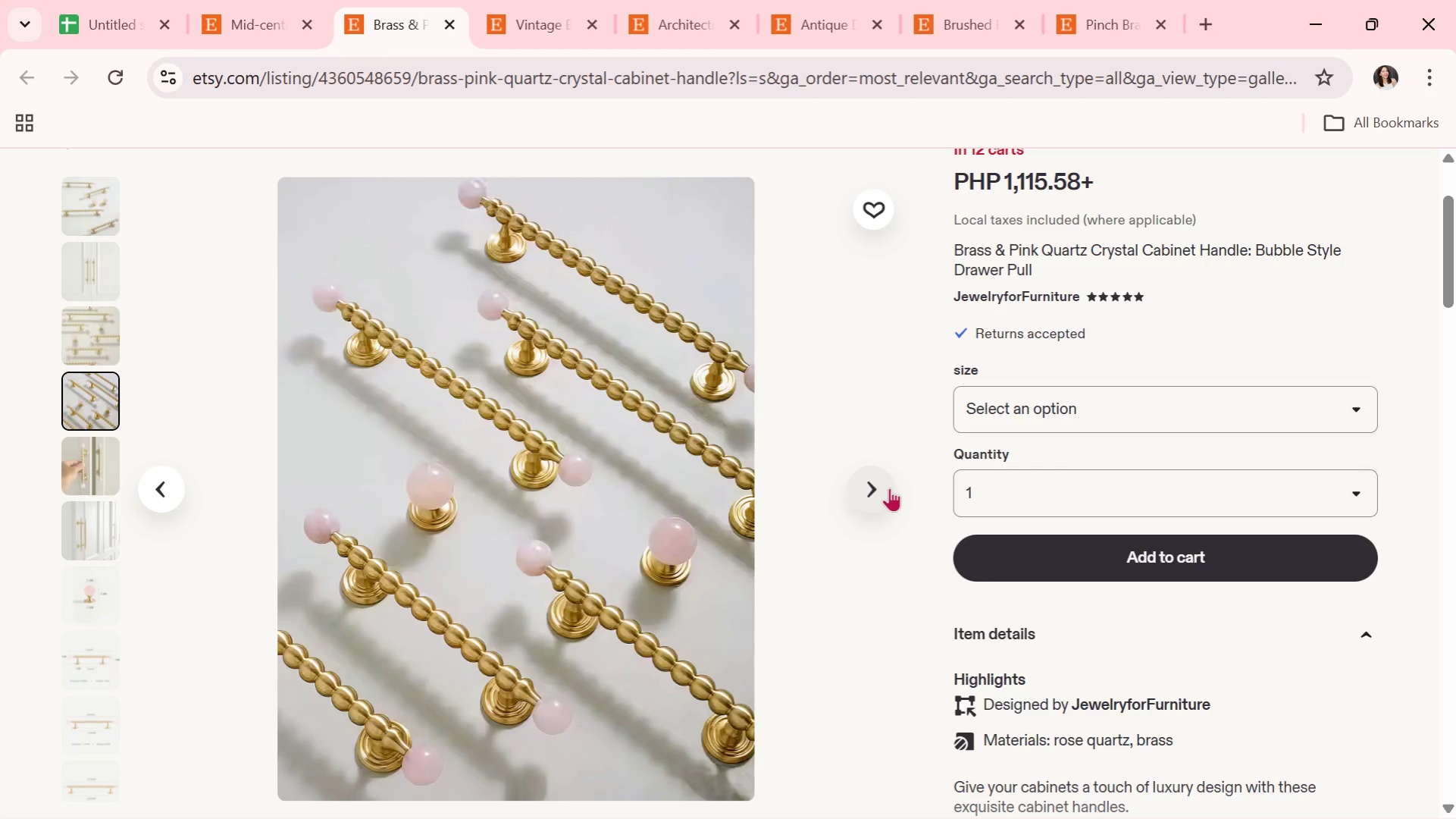 
wait(7.14)
 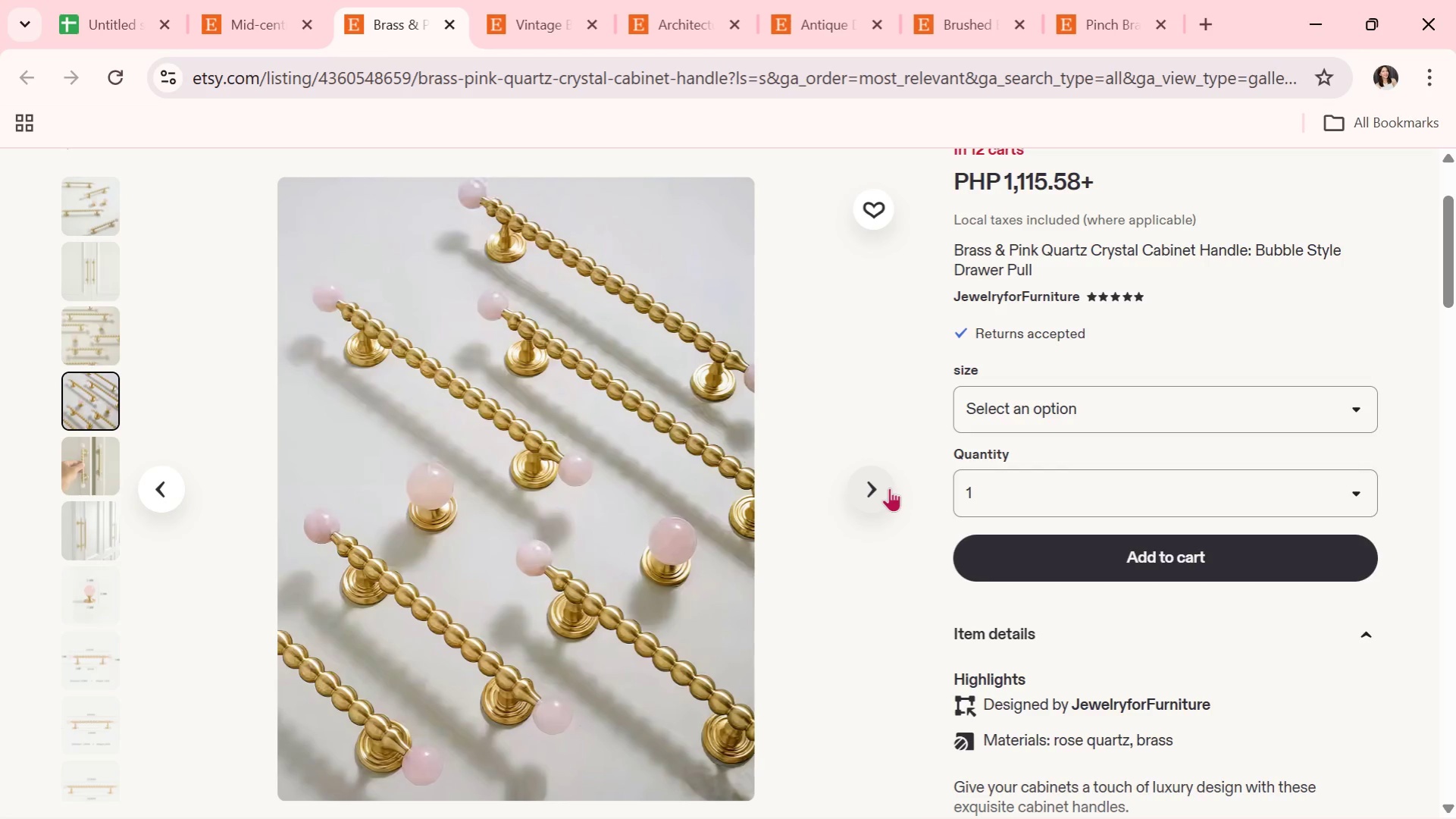 
left_click([889, 488])
 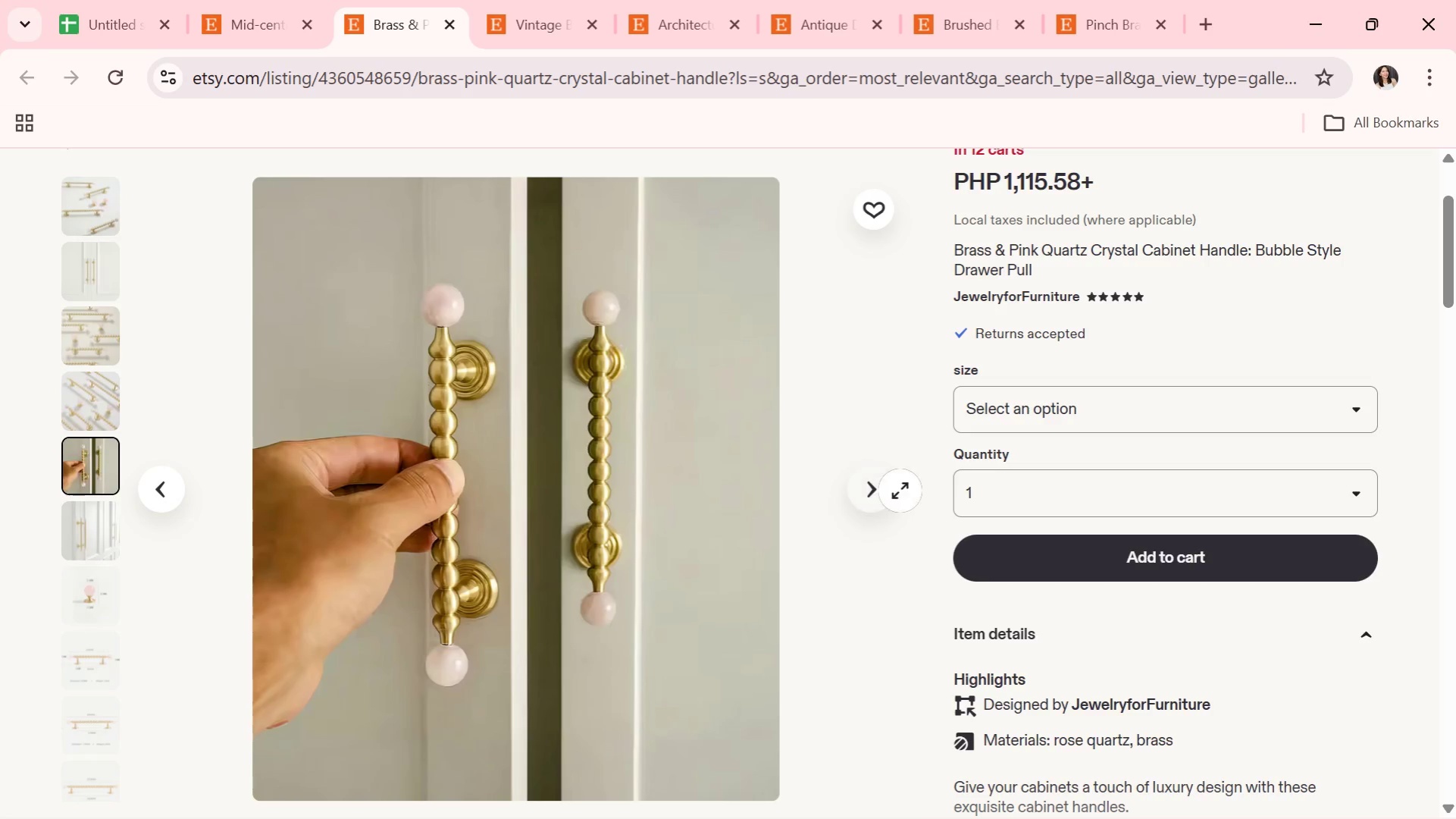 
left_click([872, 500])
 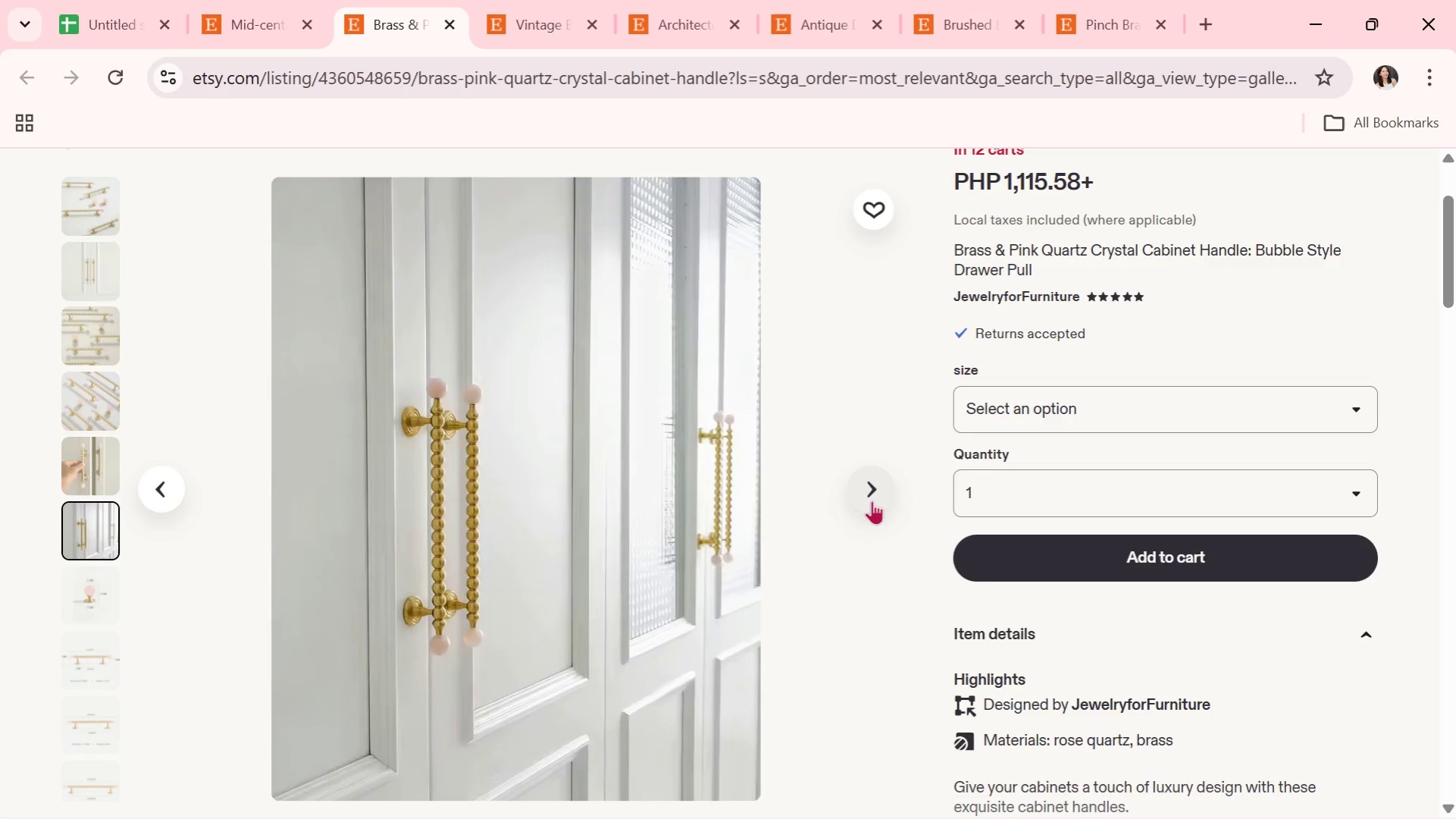 
left_click([872, 500])
 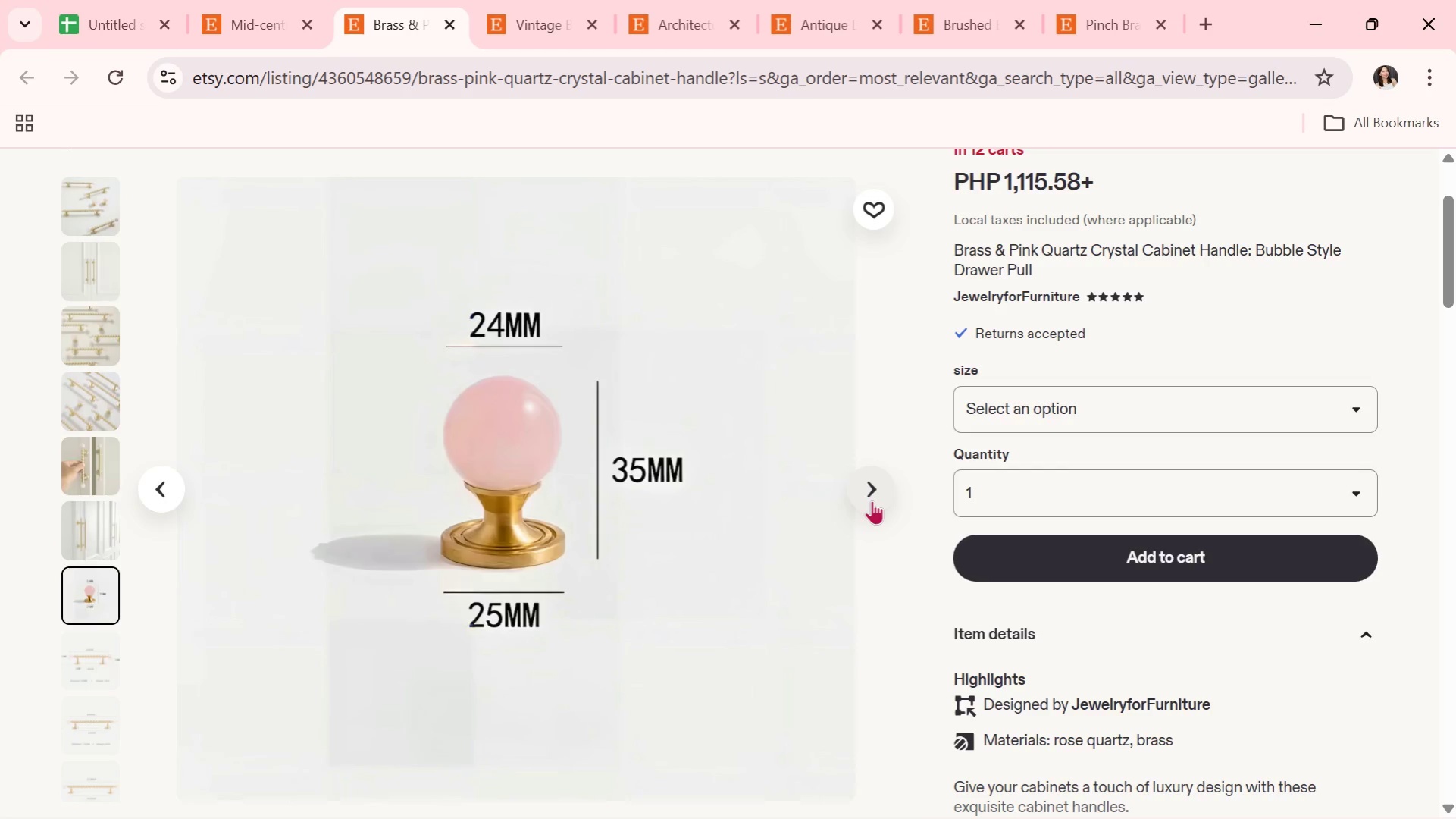 
left_click([872, 500])
 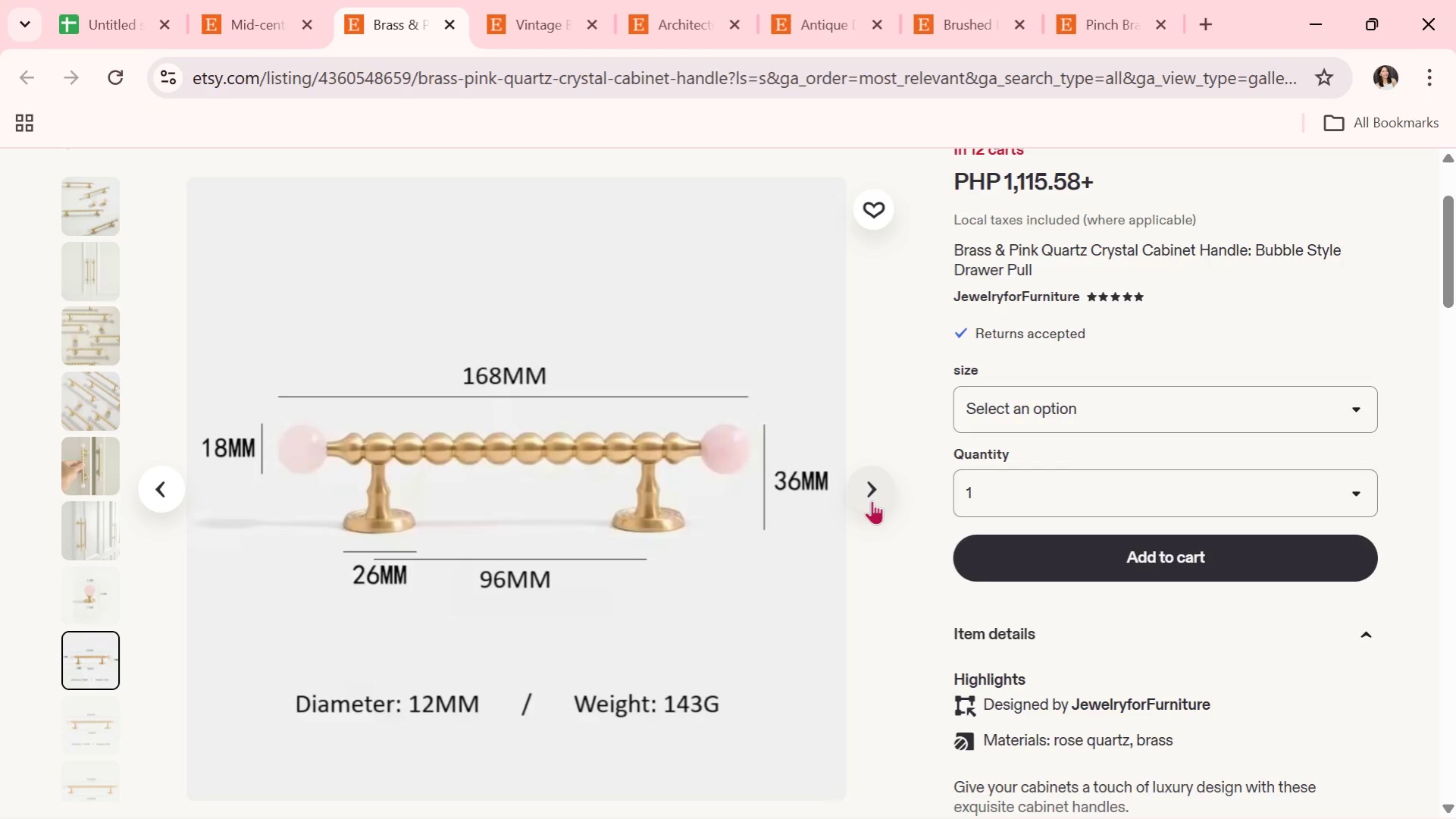 
left_click([872, 500])
 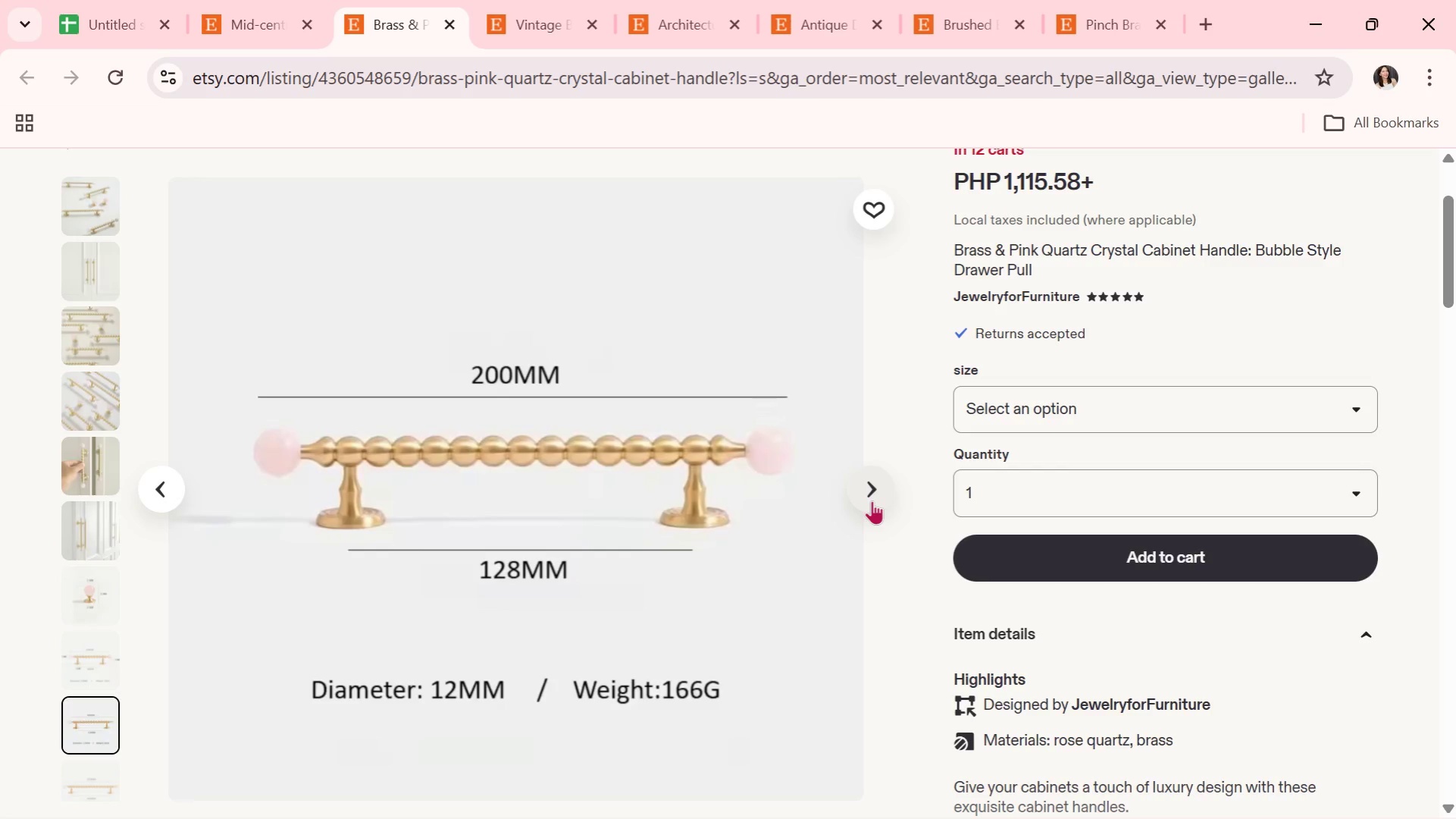 
left_click([872, 500])
 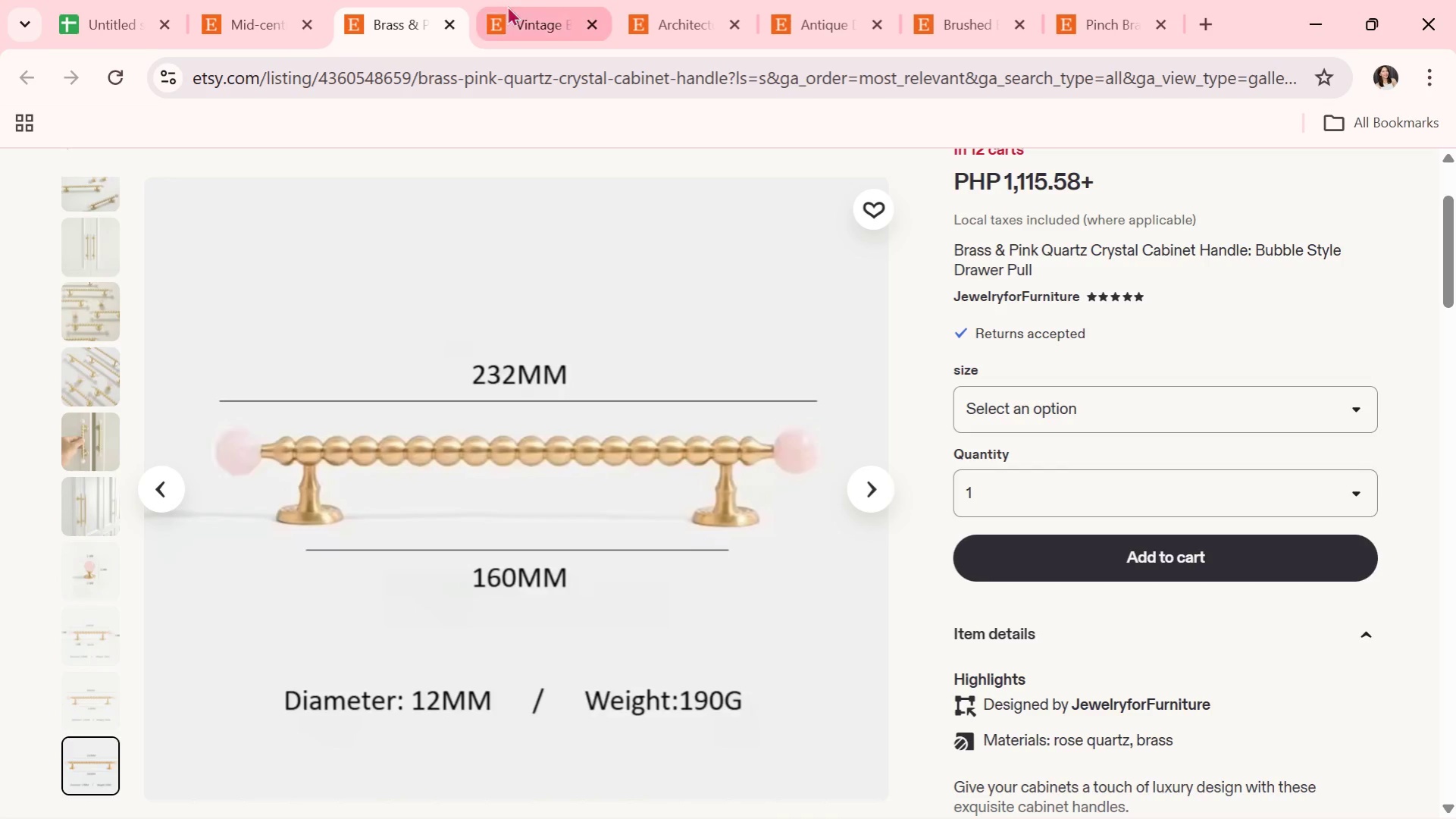 
left_click([448, 17])
 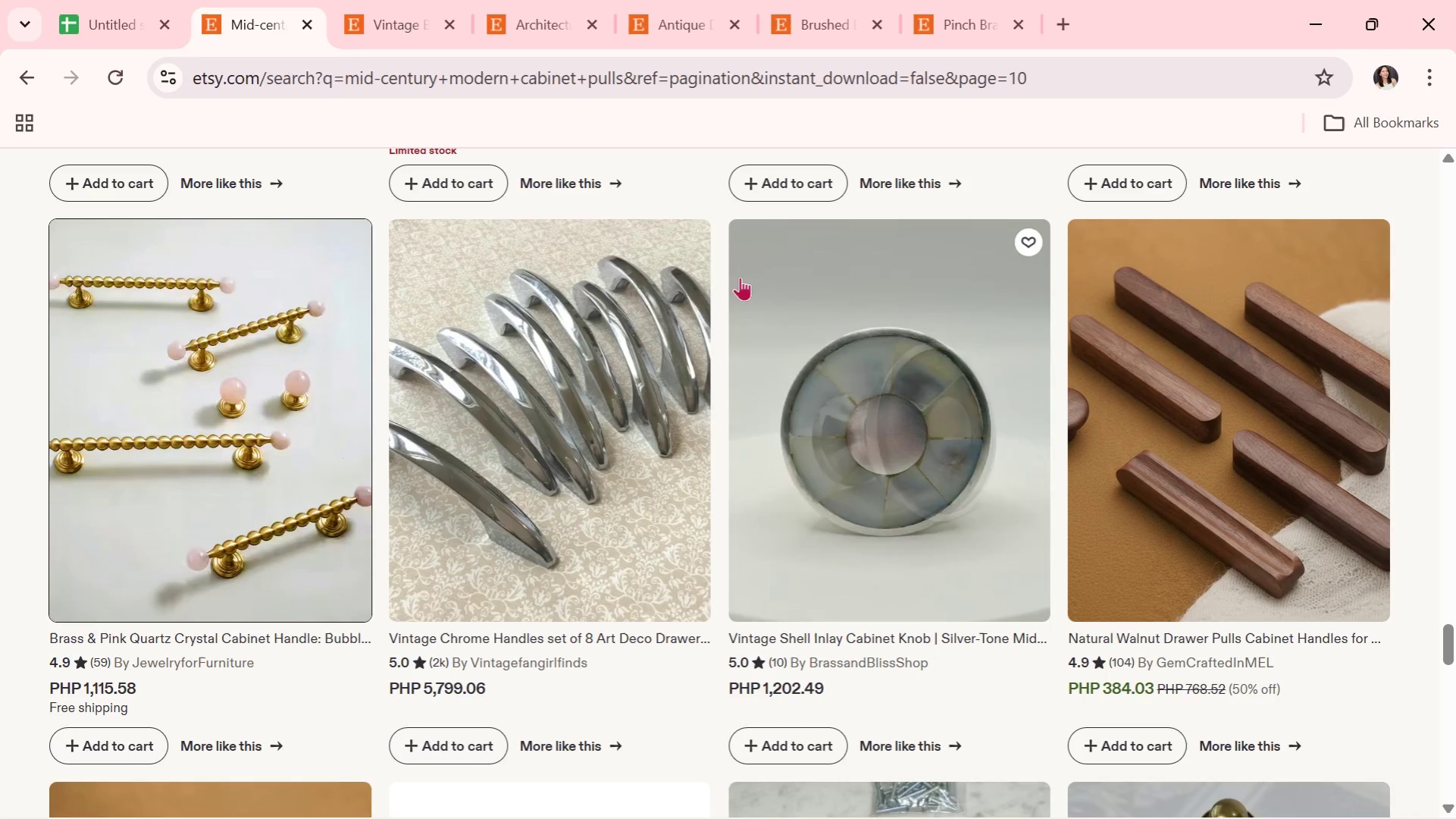 
scroll: coordinate [733, 312], scroll_direction: down, amount: 4.0
 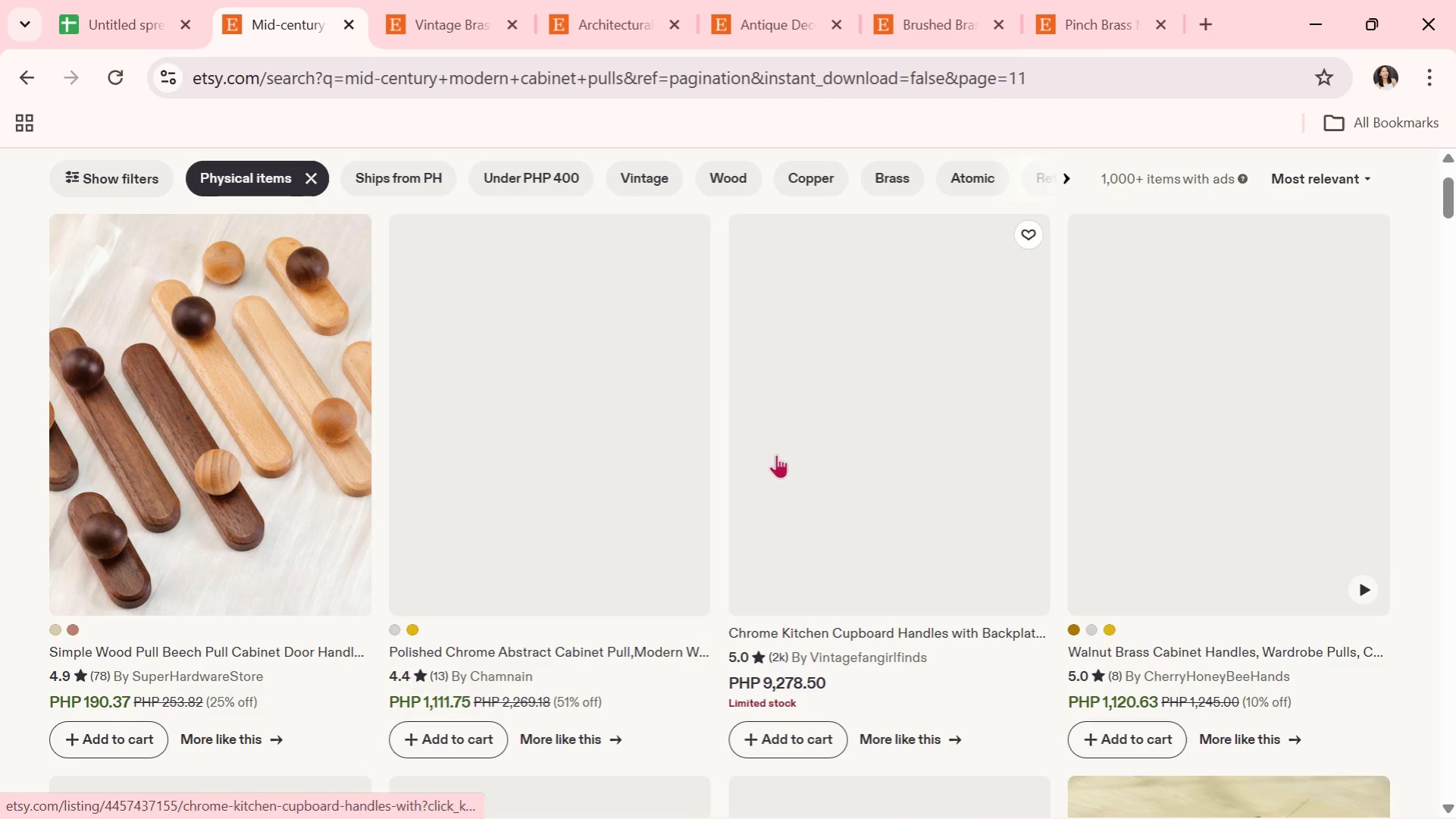 
wait(7.8)
 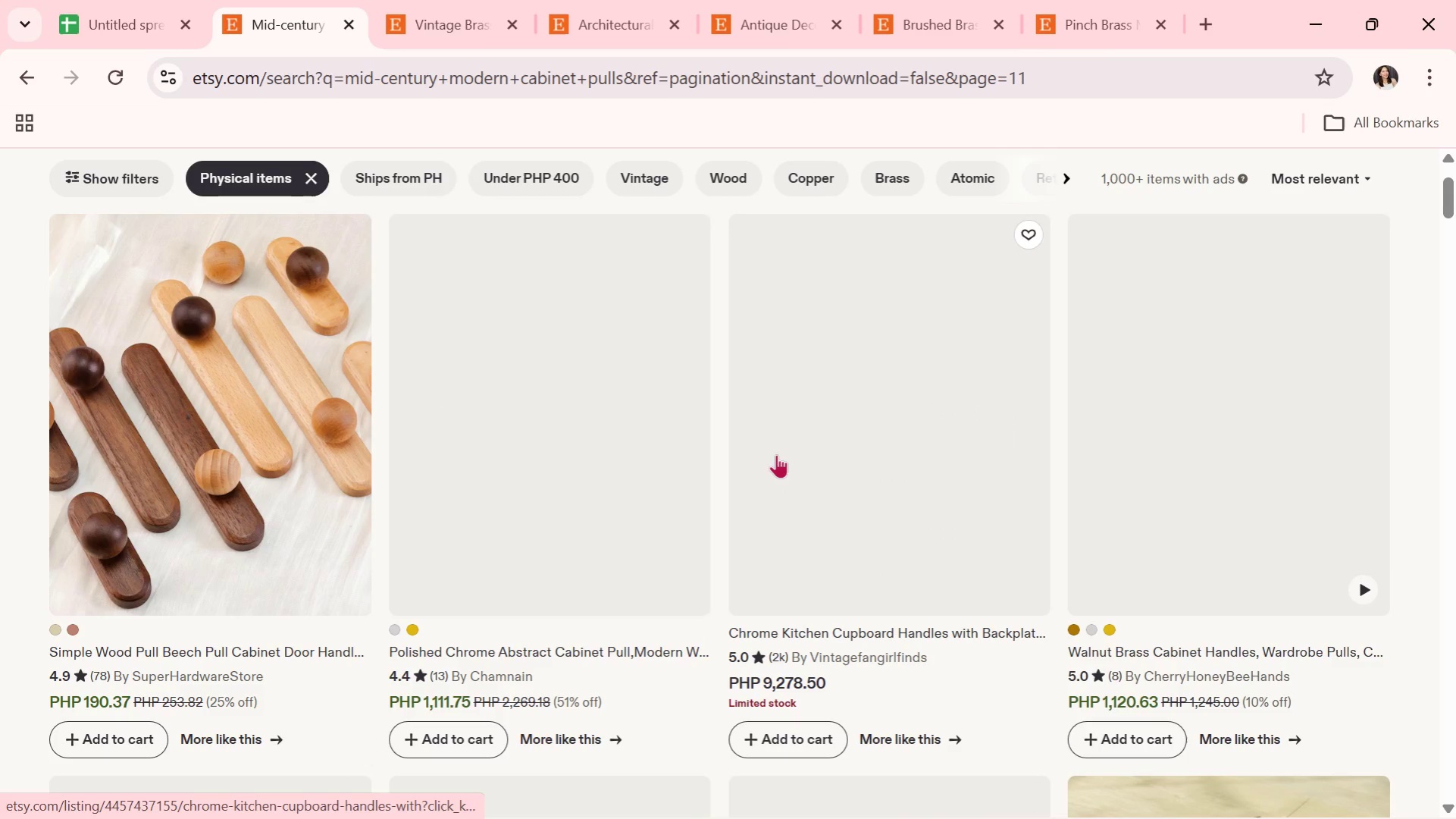 
scroll: coordinate [910, 497], scroll_direction: down, amount: 13.0
 